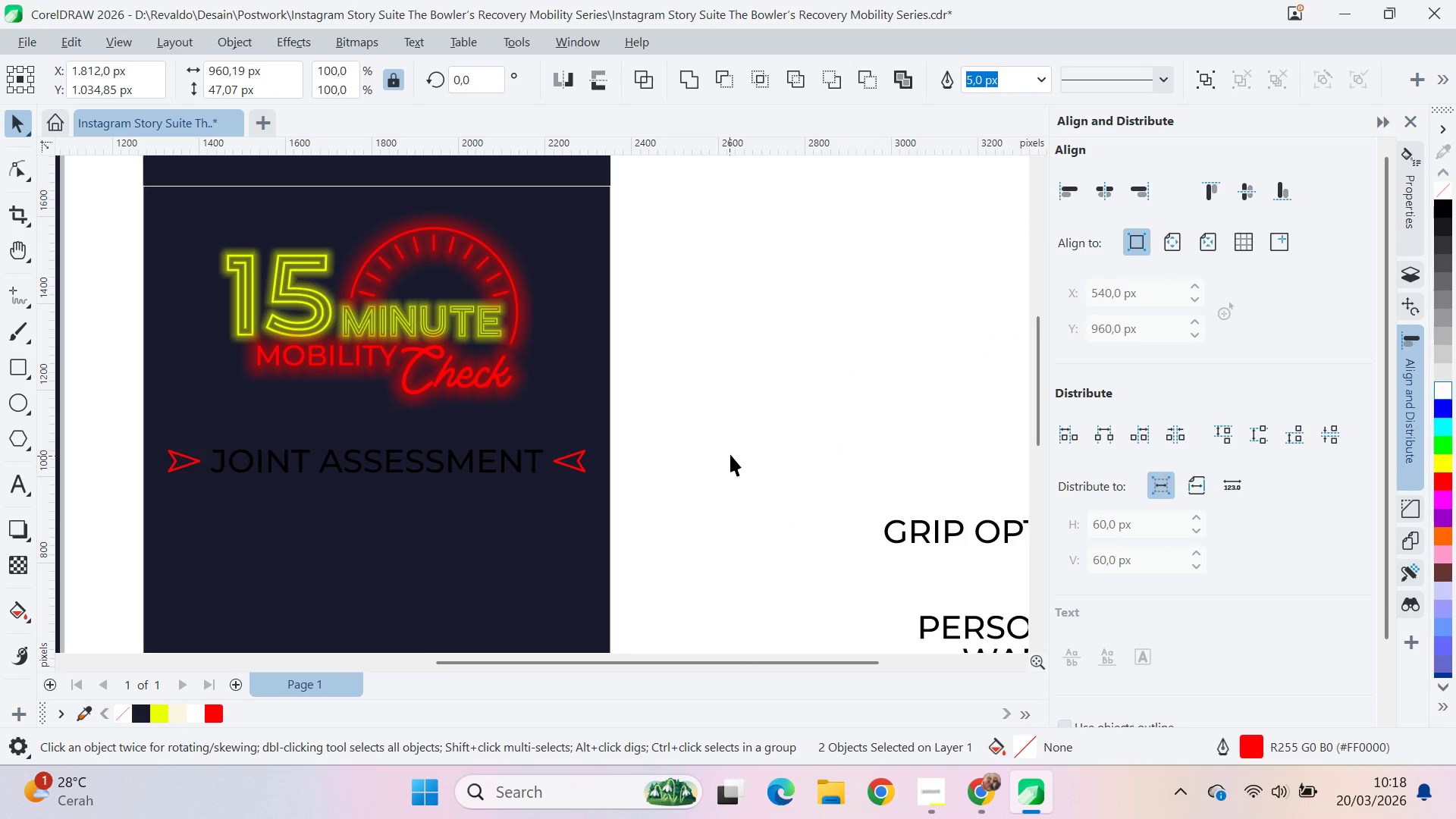 
scroll: coordinate [663, 472], scroll_direction: up, amount: 18.0
 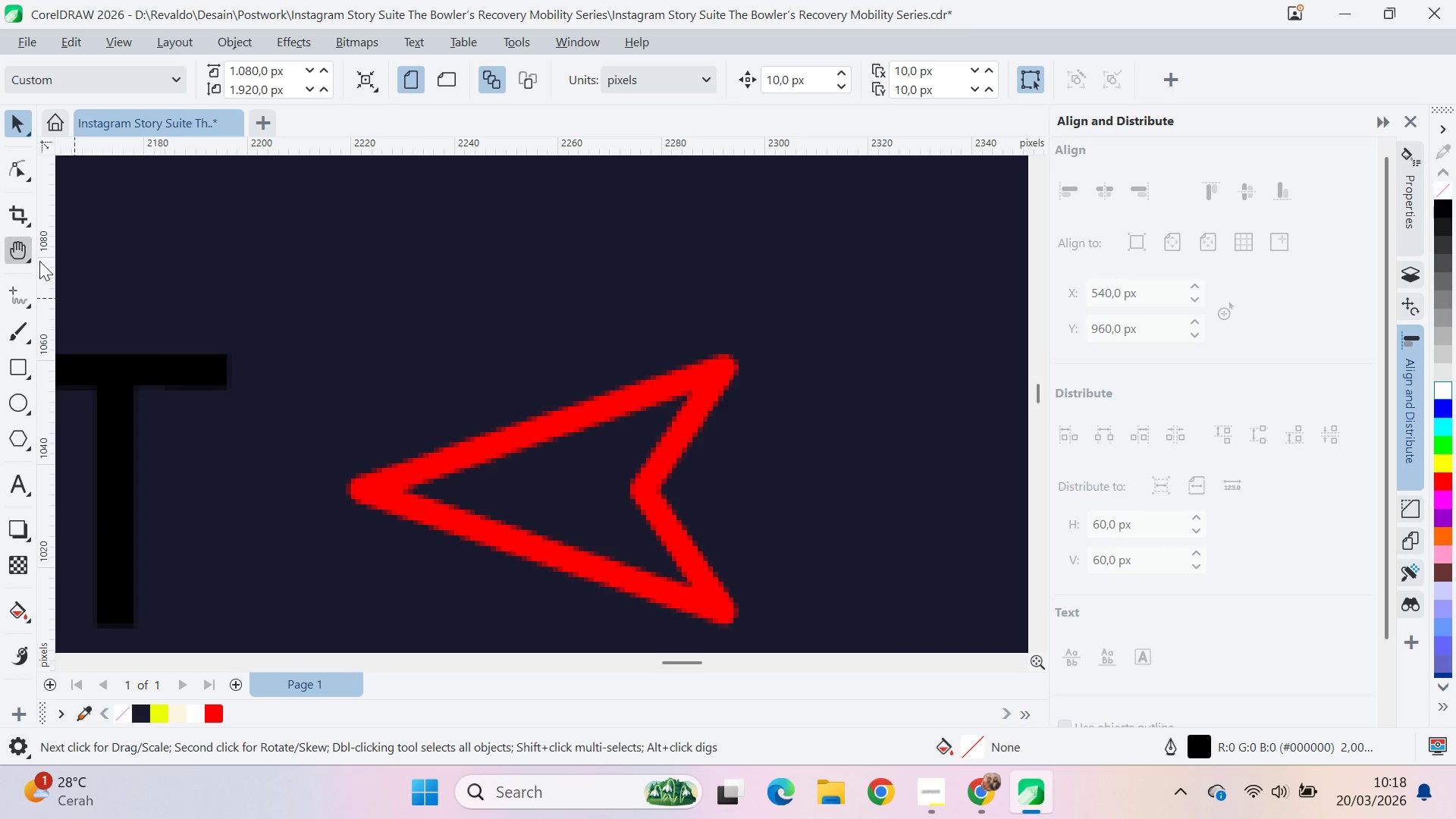 
left_click([17, 300])
 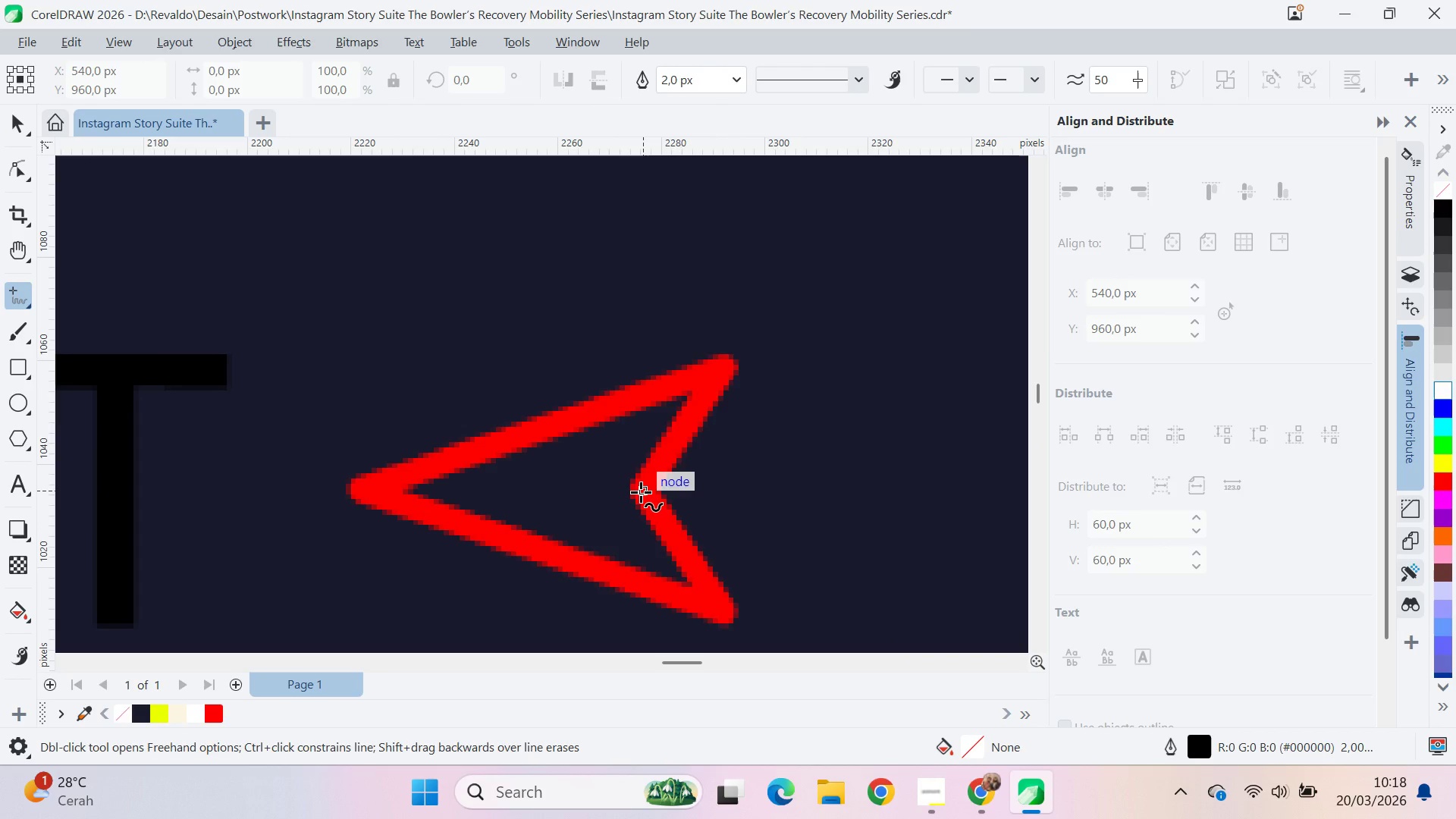 
hold_key(key=ShiftLeft, duration=1.5)
left_click([620, 442])
 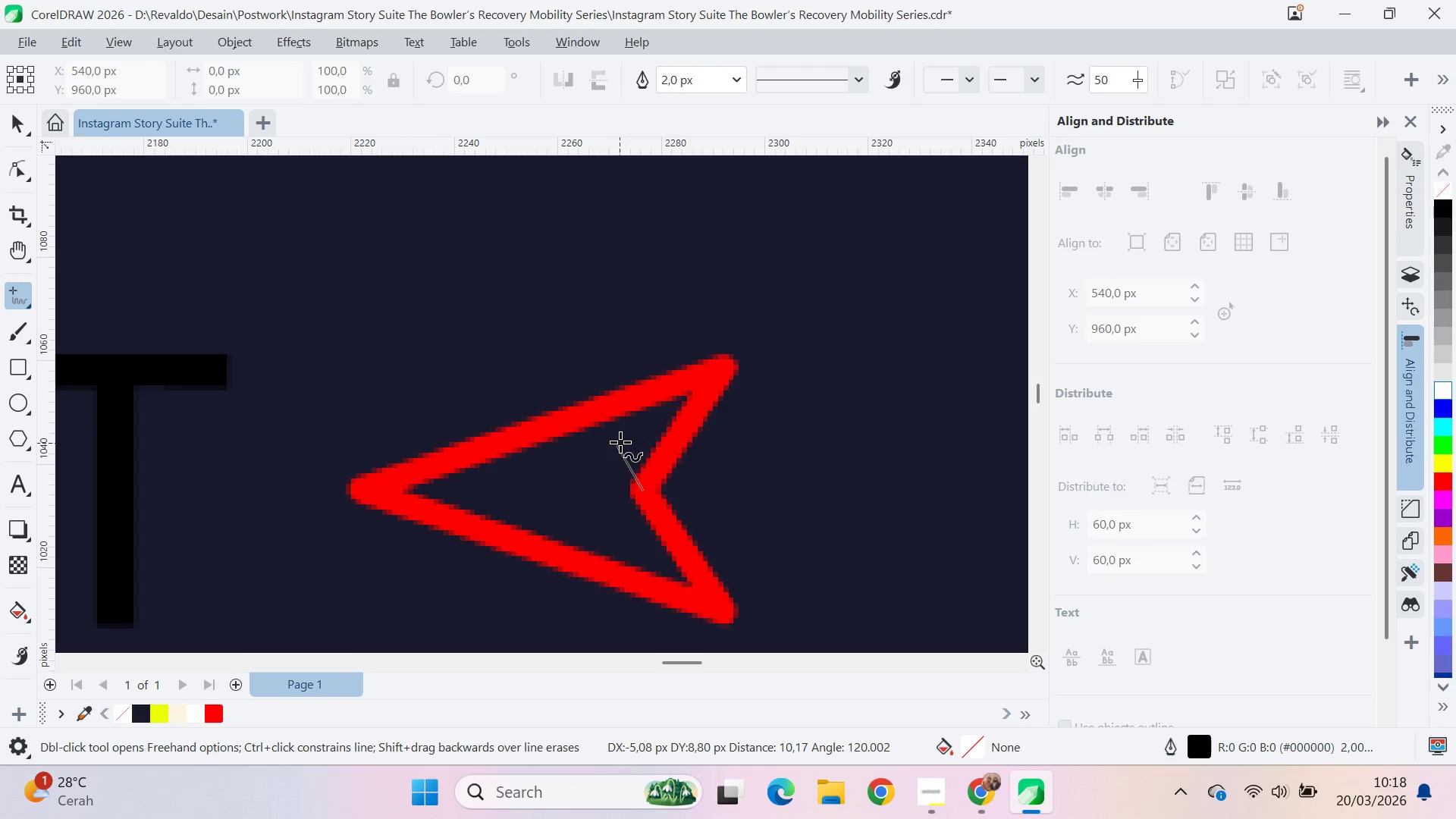 
double_click([620, 442])
 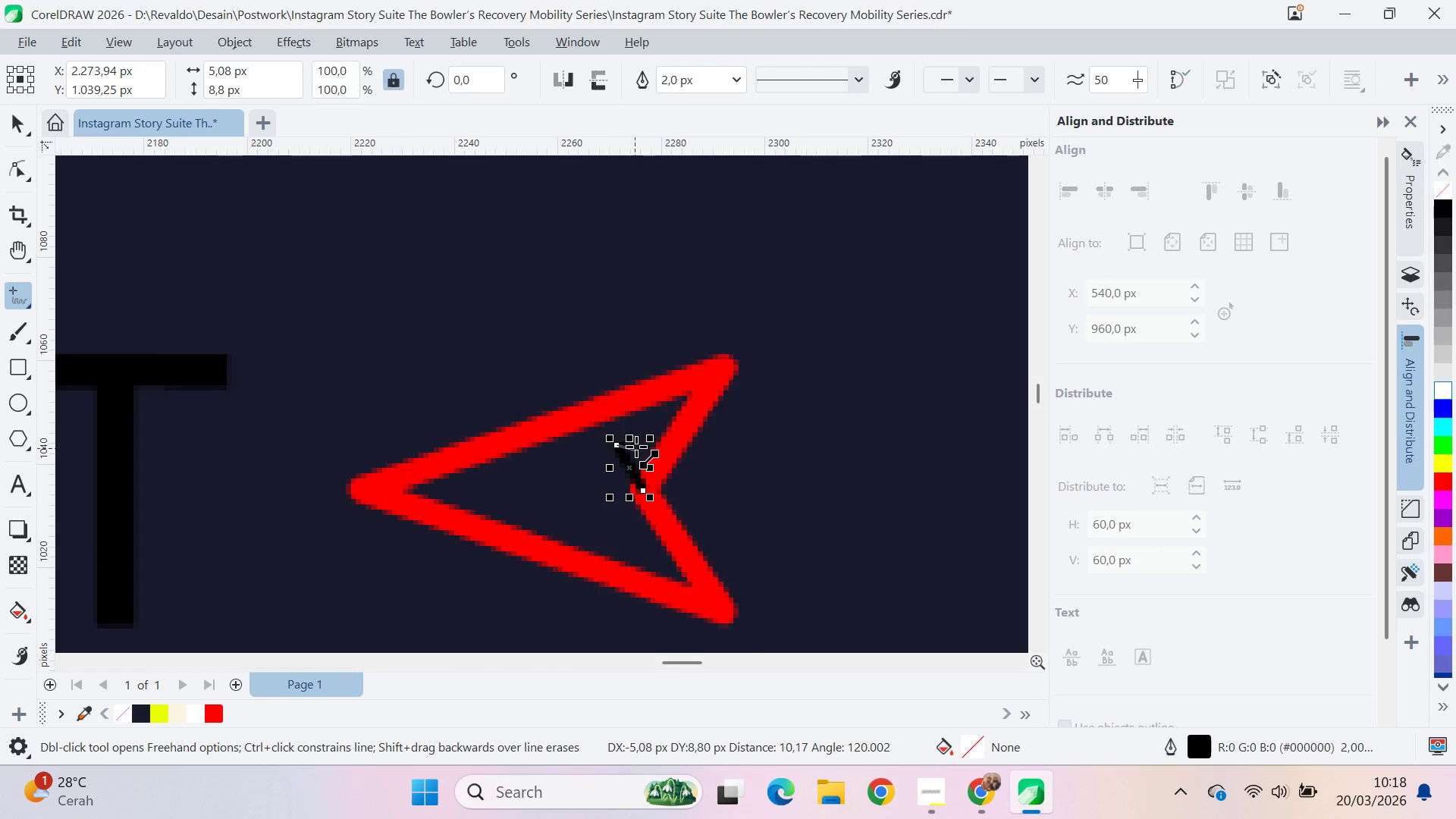 
hold_key(key=ShiftLeft, duration=1.51)
 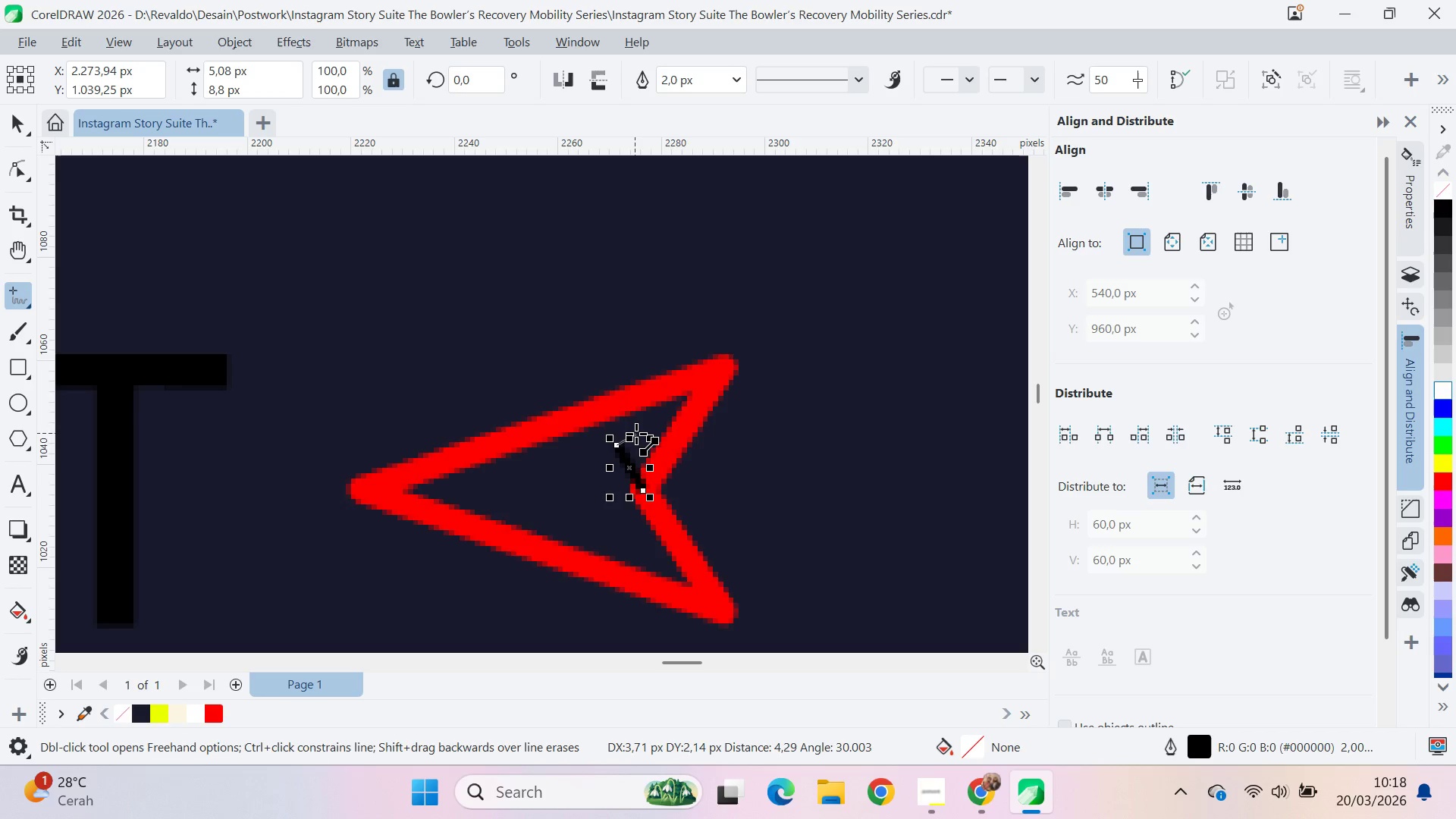 
hold_key(key=ShiftLeft, duration=1.52)
left_click([636, 434])
 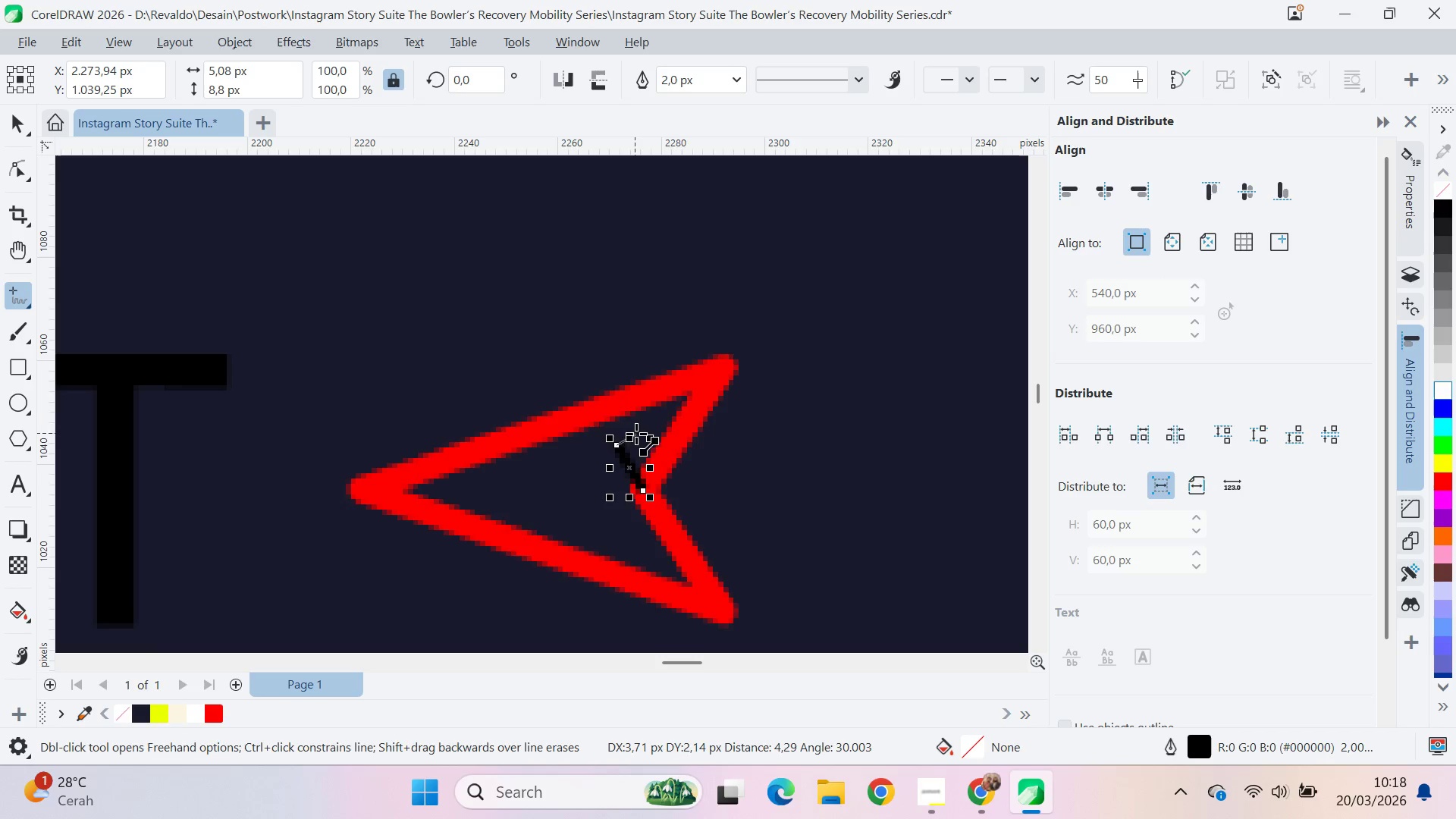 
double_click([636, 434])
 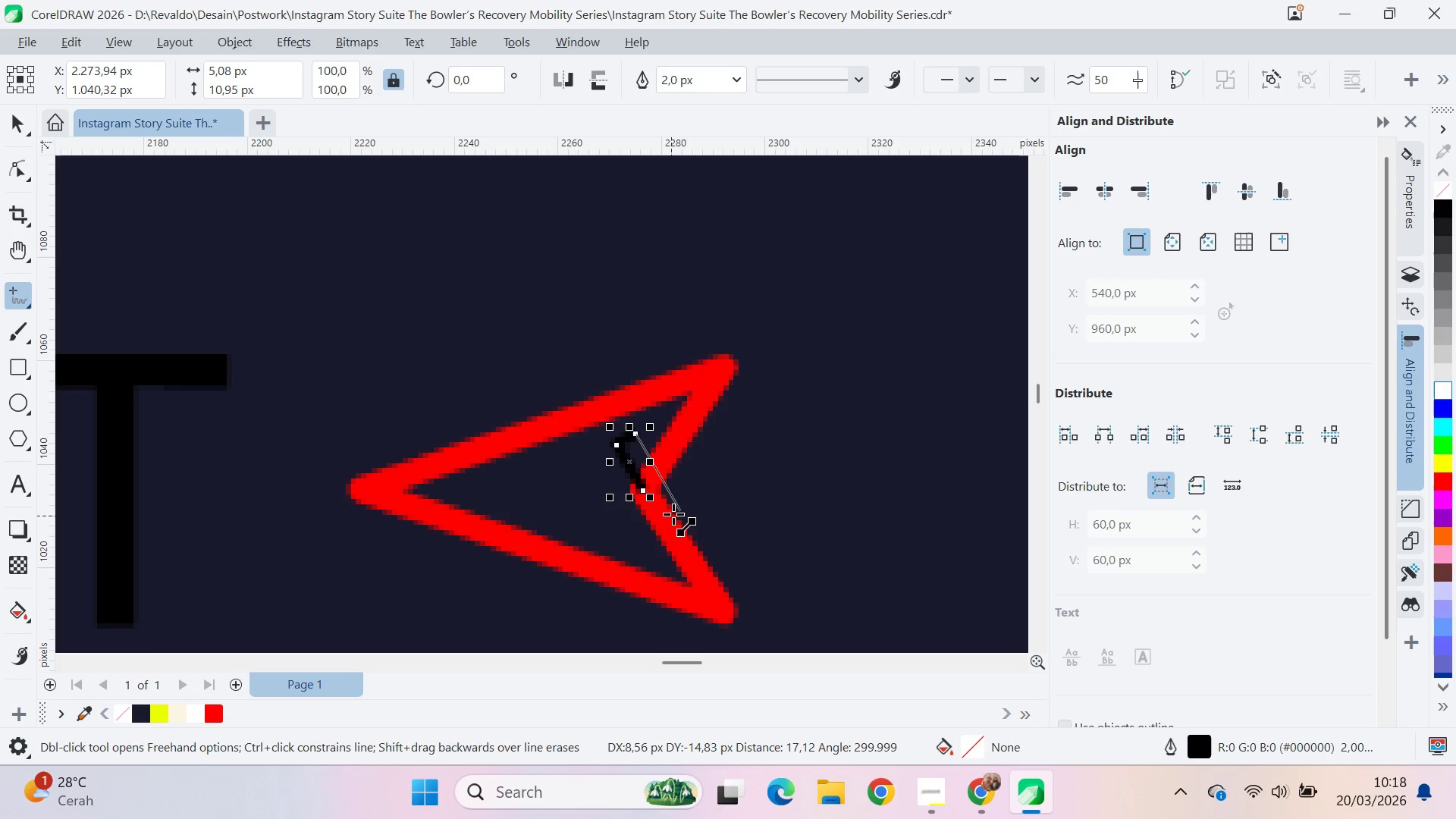 
key(Shift+ShiftLeft)
 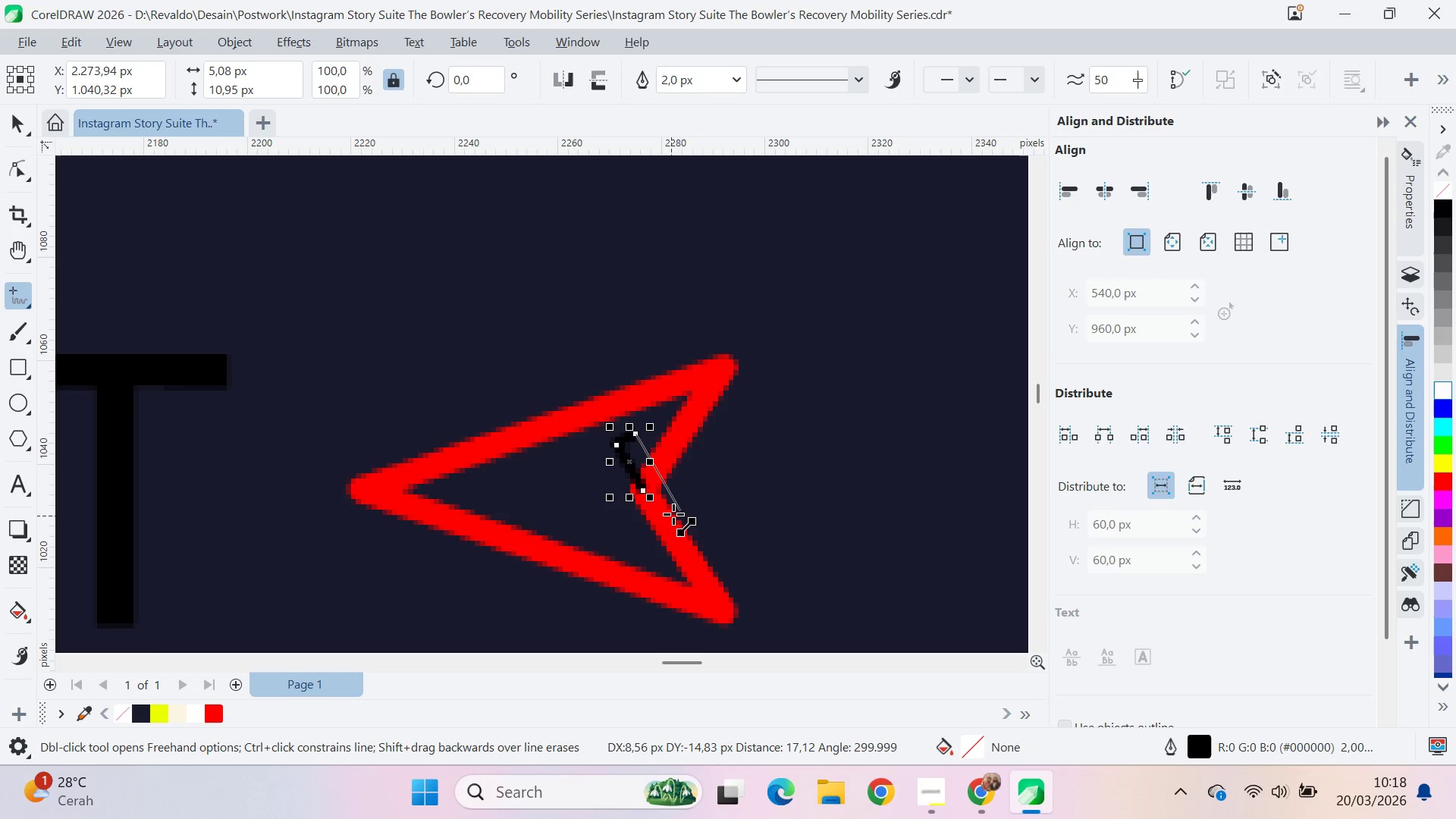 
key(Shift+ShiftLeft)
 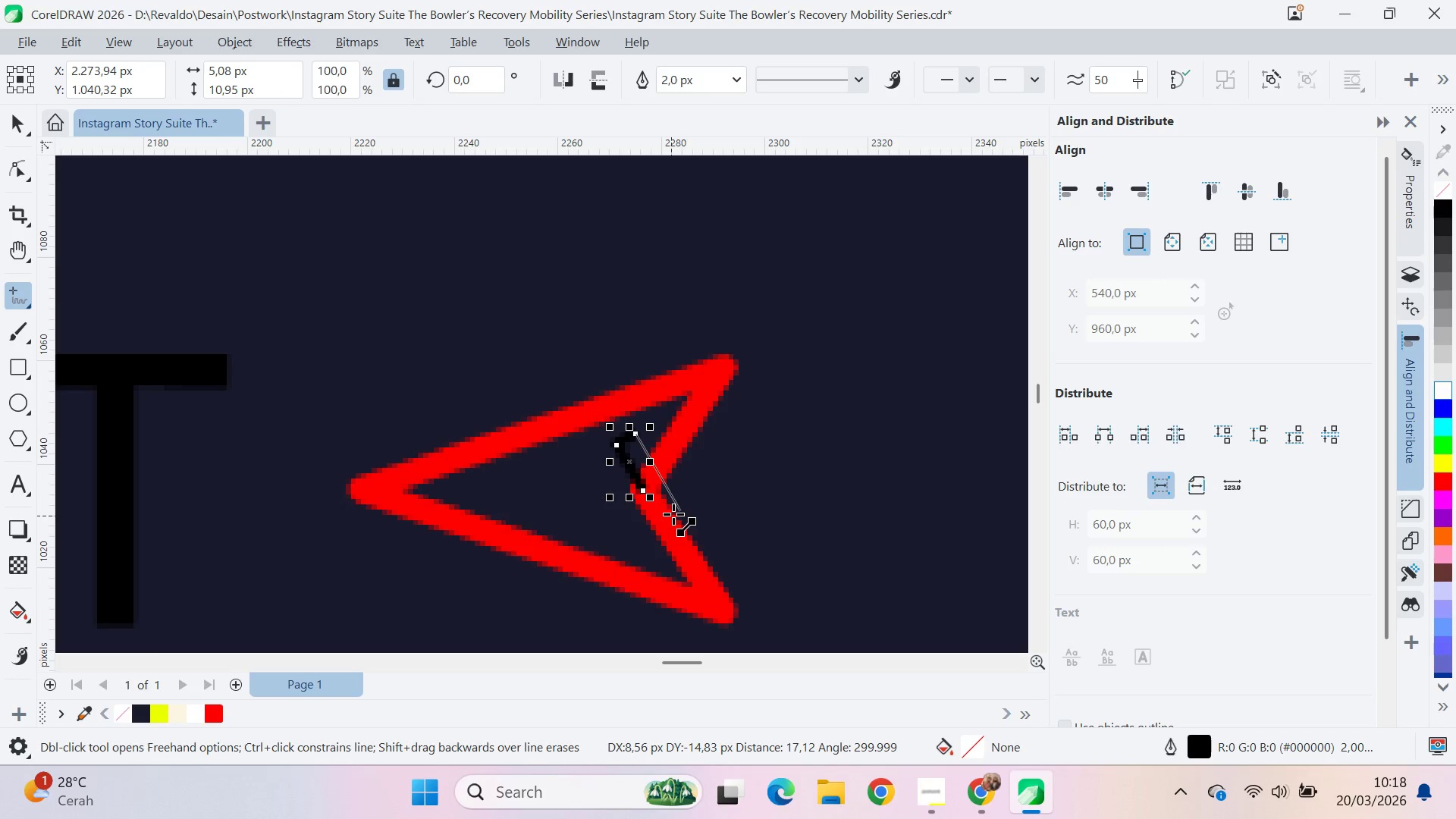 
key(Shift+ShiftLeft)
 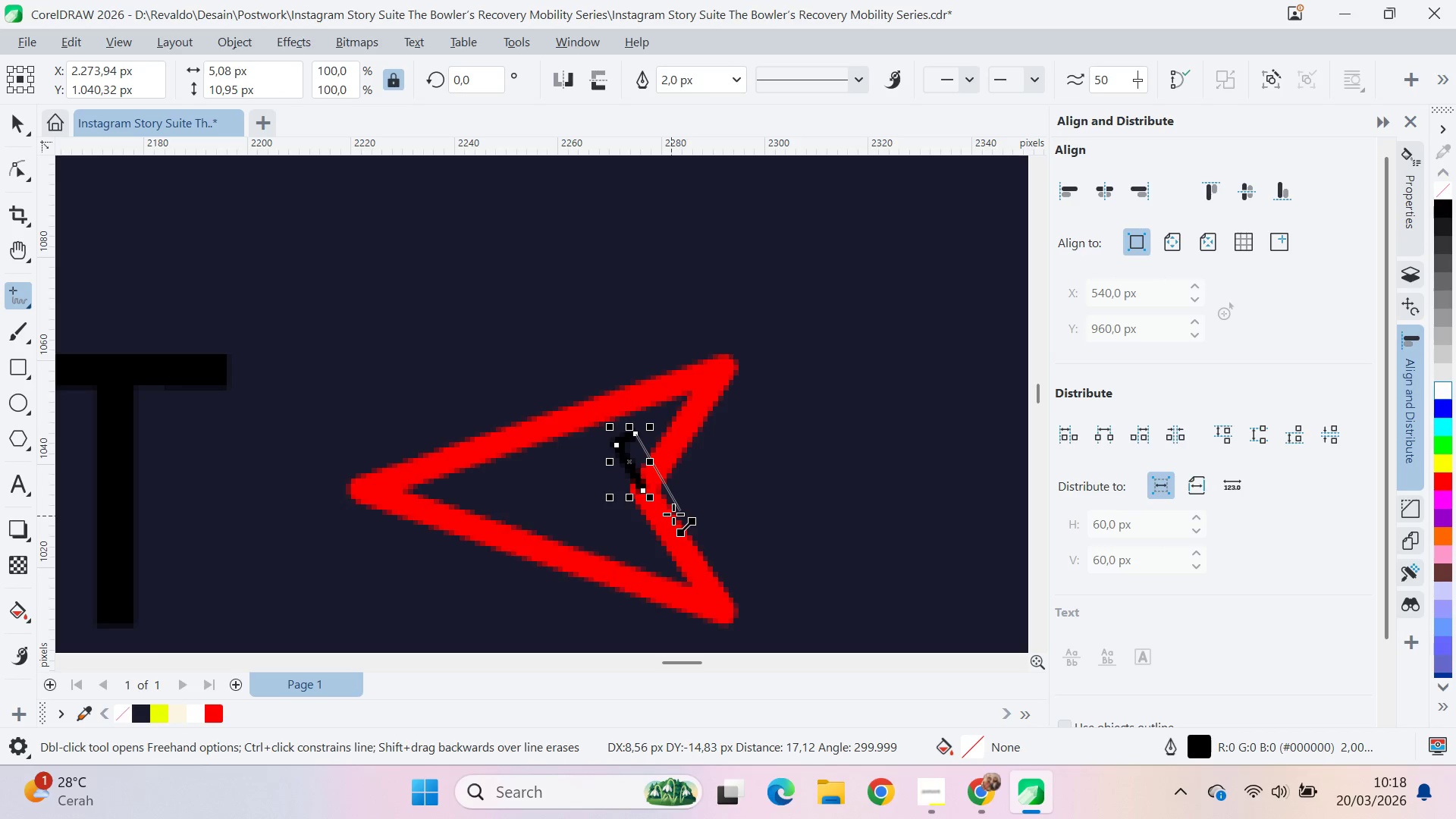 
key(Shift+ShiftLeft)
 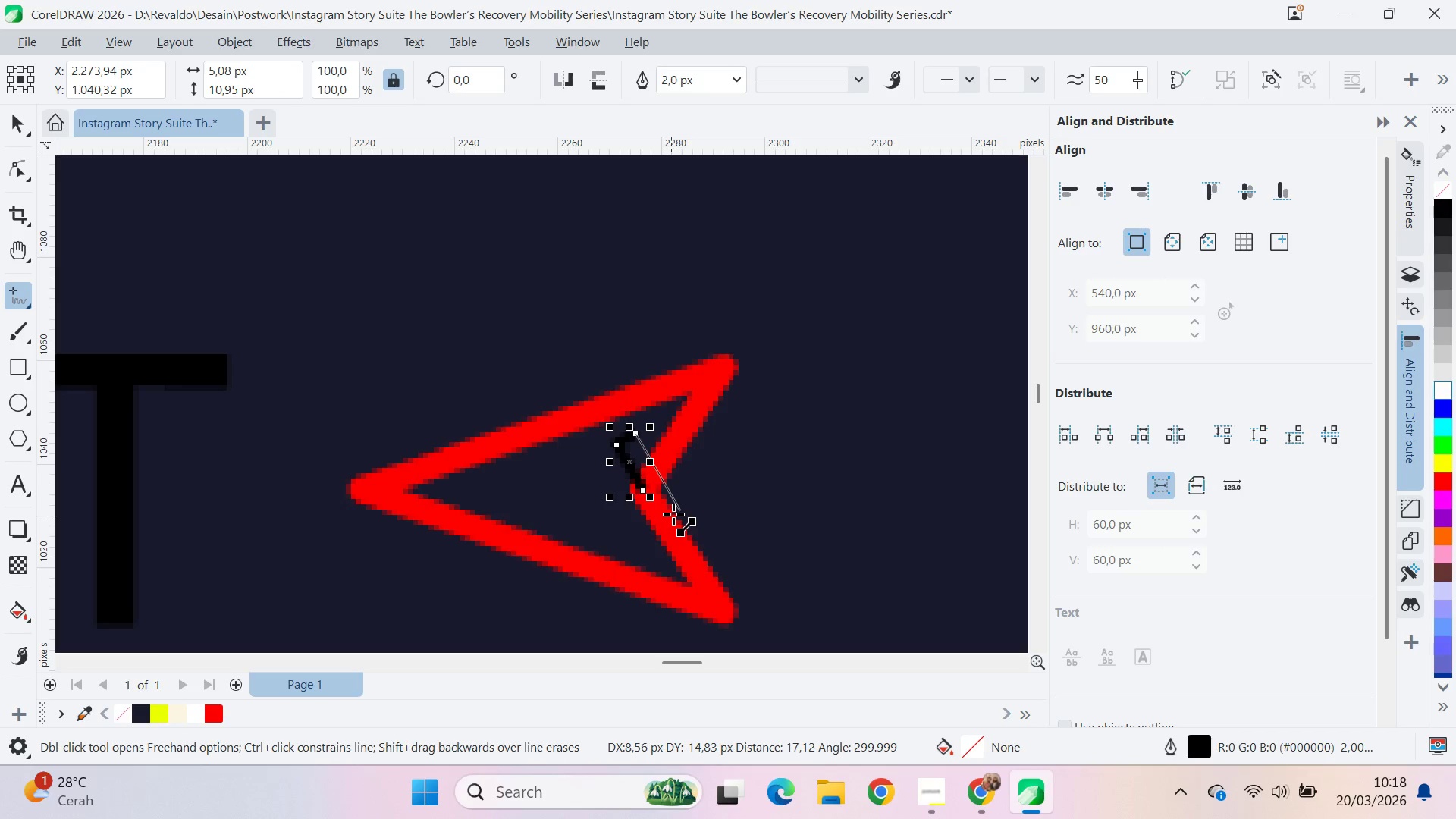 
key(Shift+ShiftLeft)
 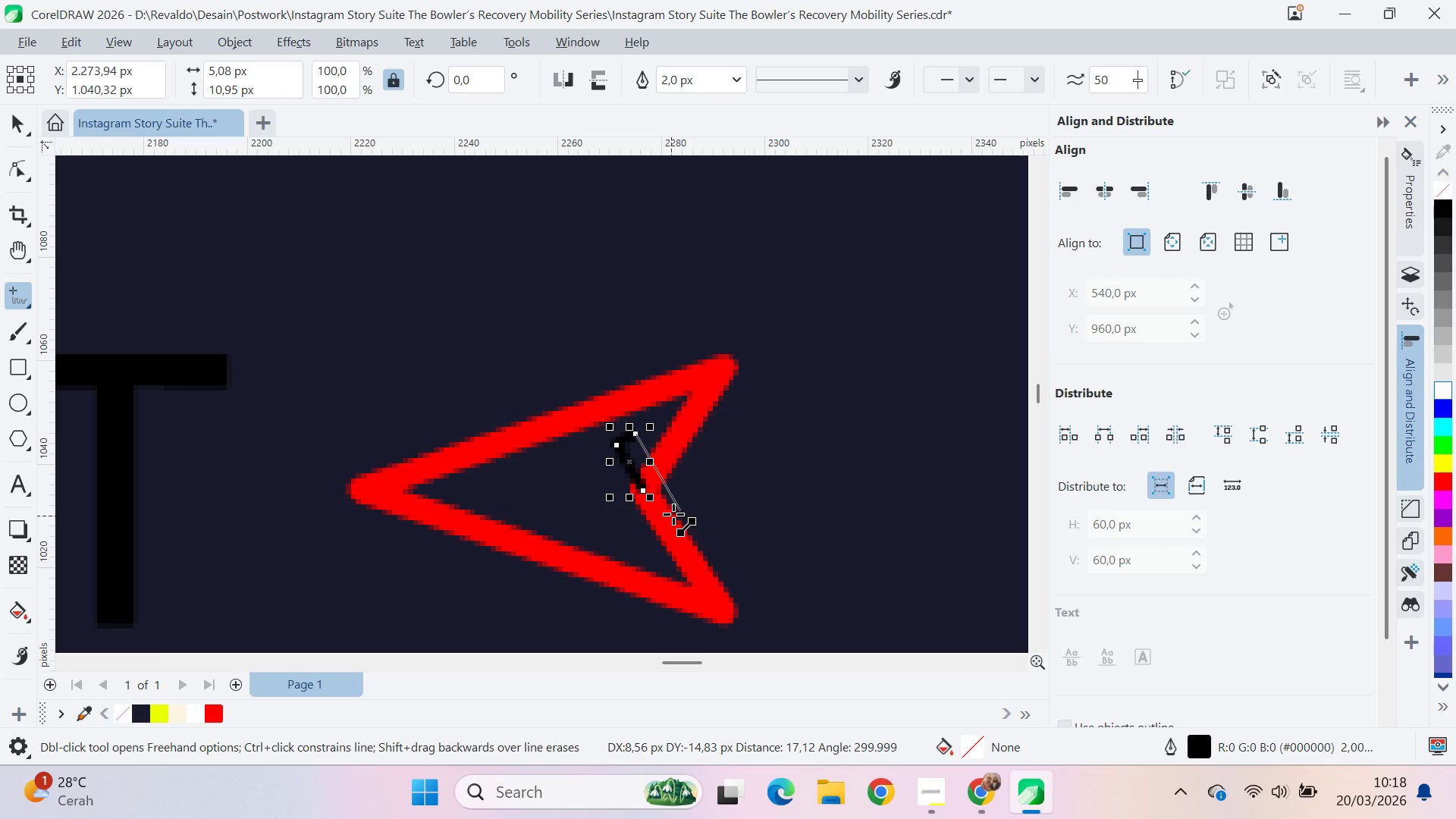 
key(Shift+ShiftLeft)
 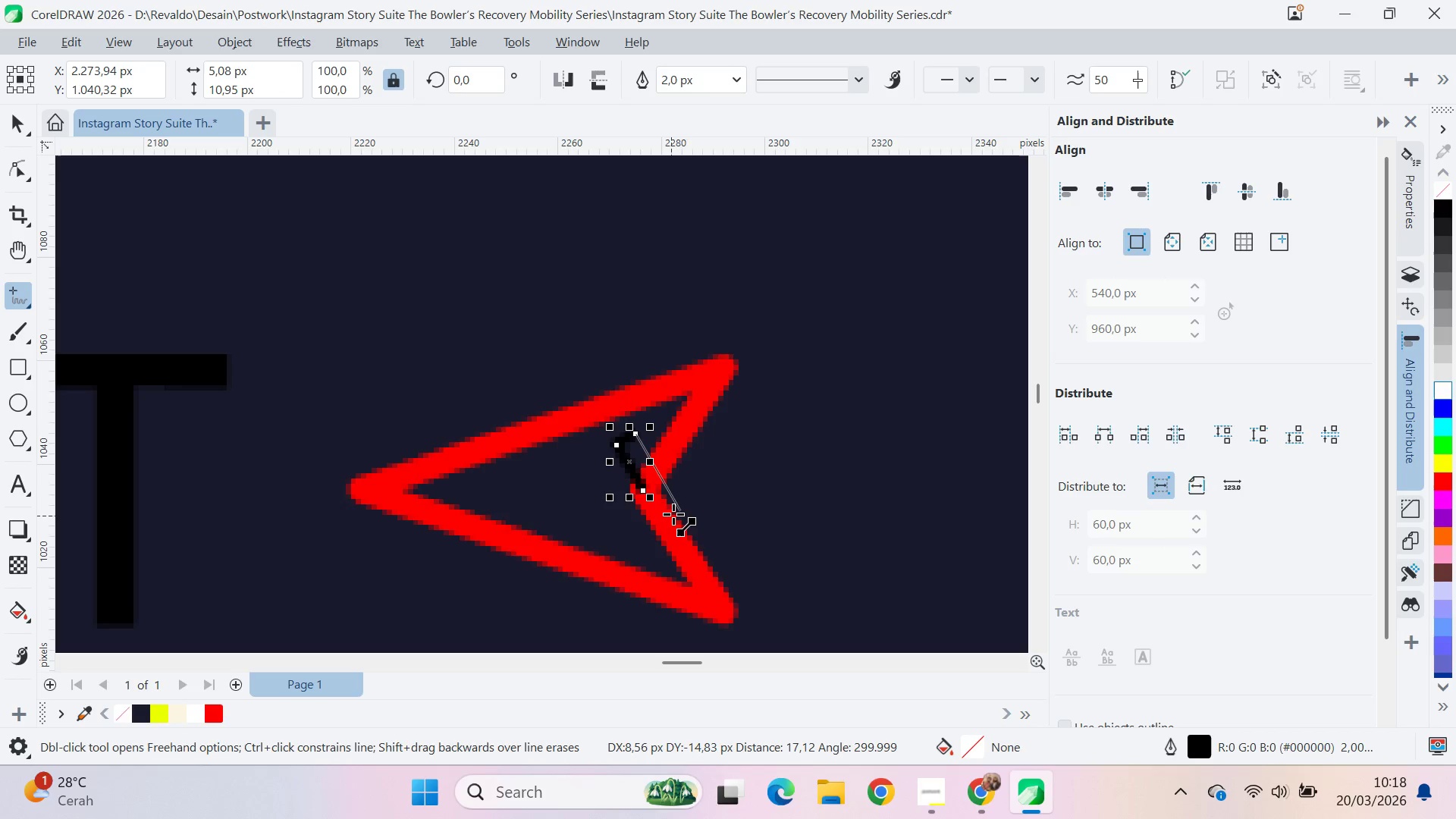 
key(Shift+ShiftLeft)
 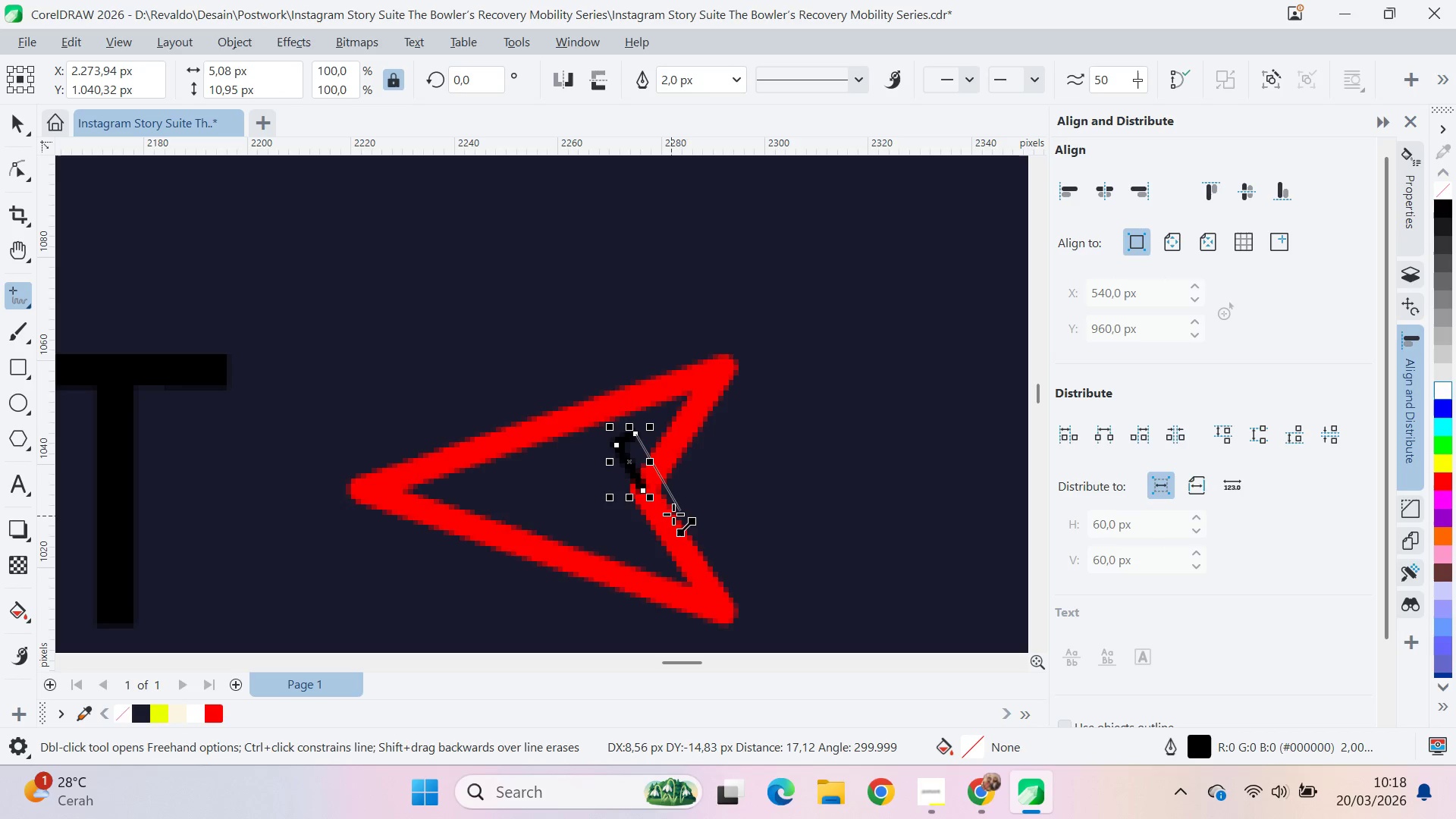 
key(Shift+ShiftLeft)
 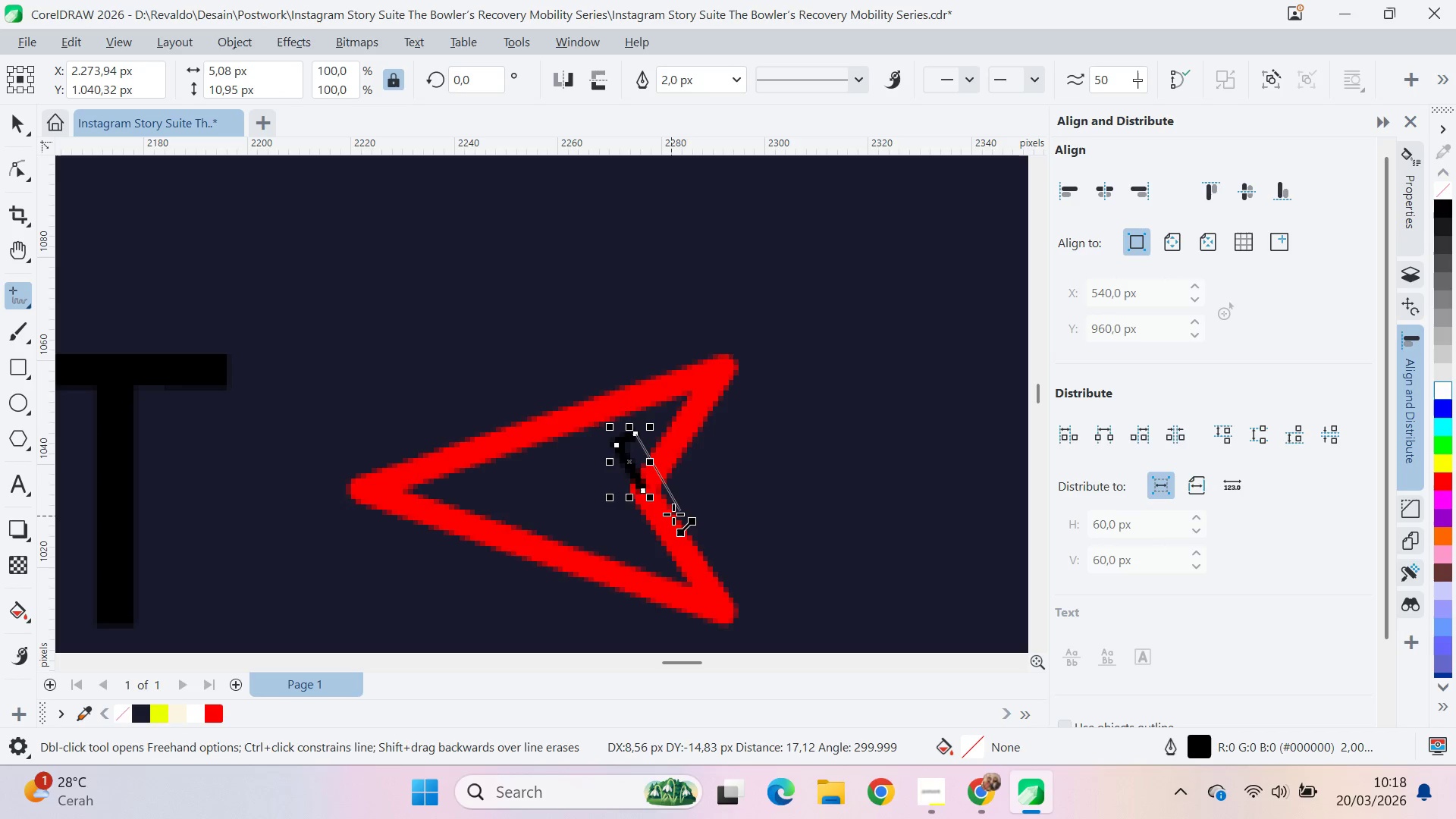 
left_click([673, 514])
 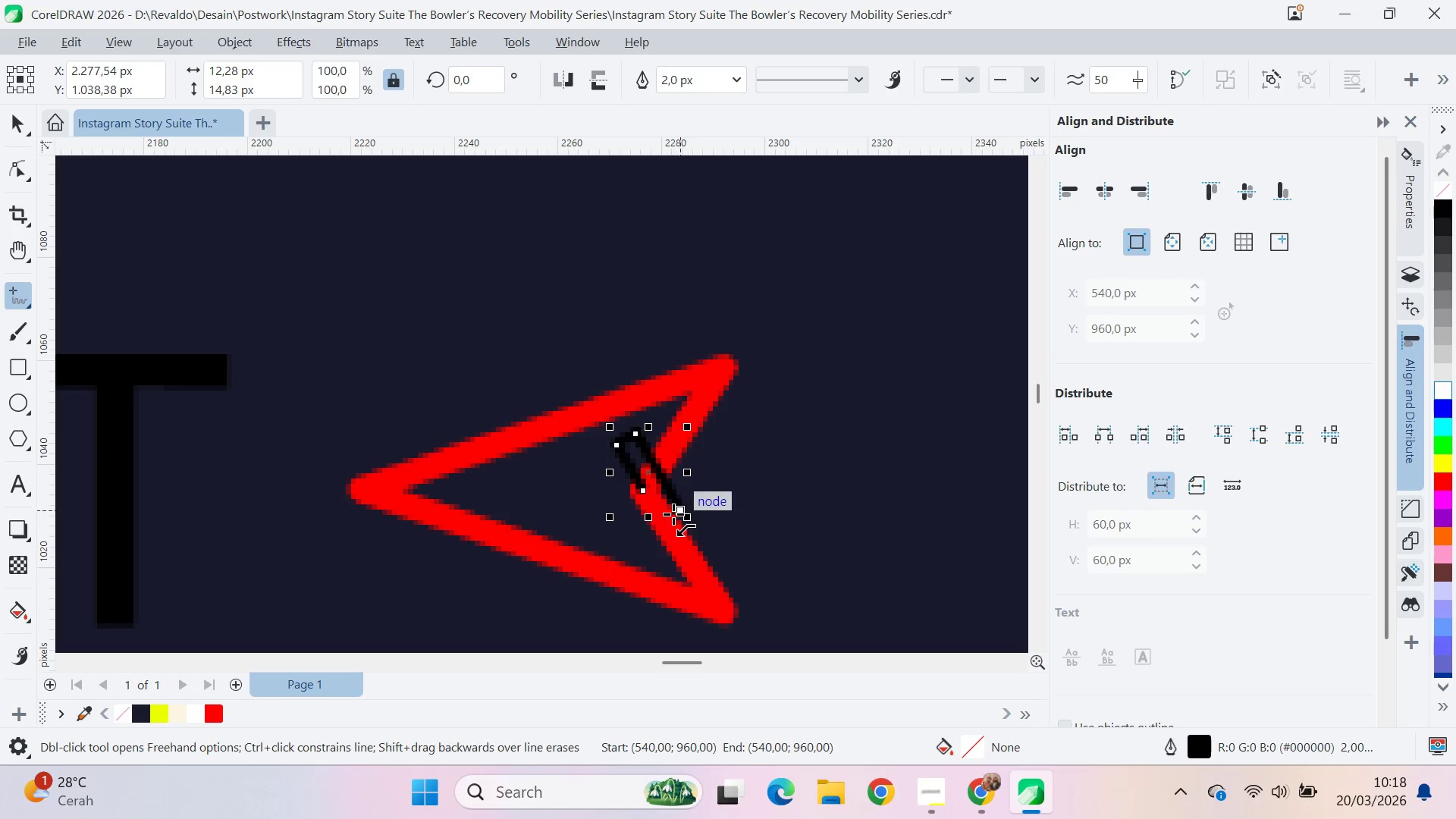 
key(Control+Z)
 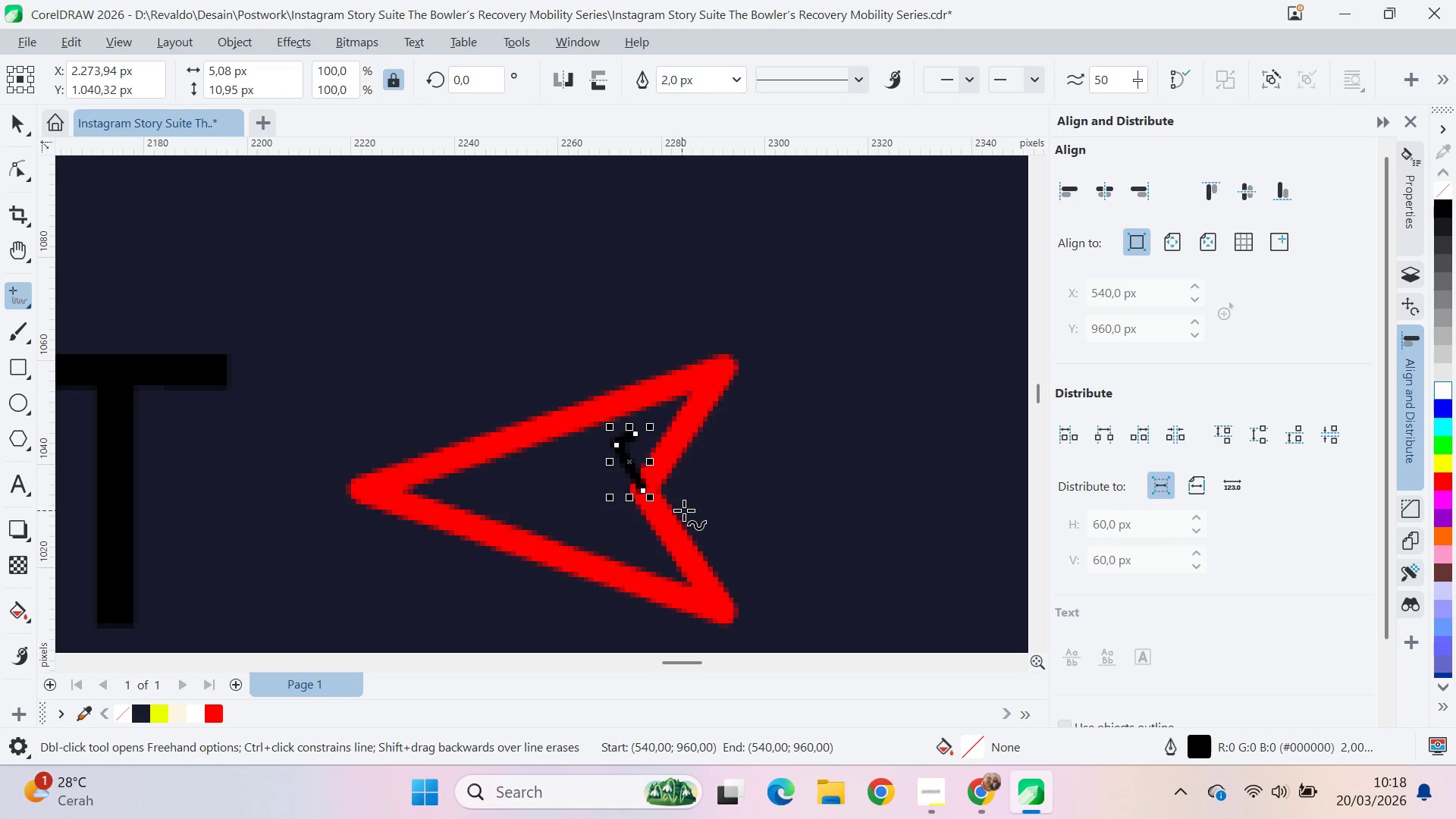 
key(Control+Z)
 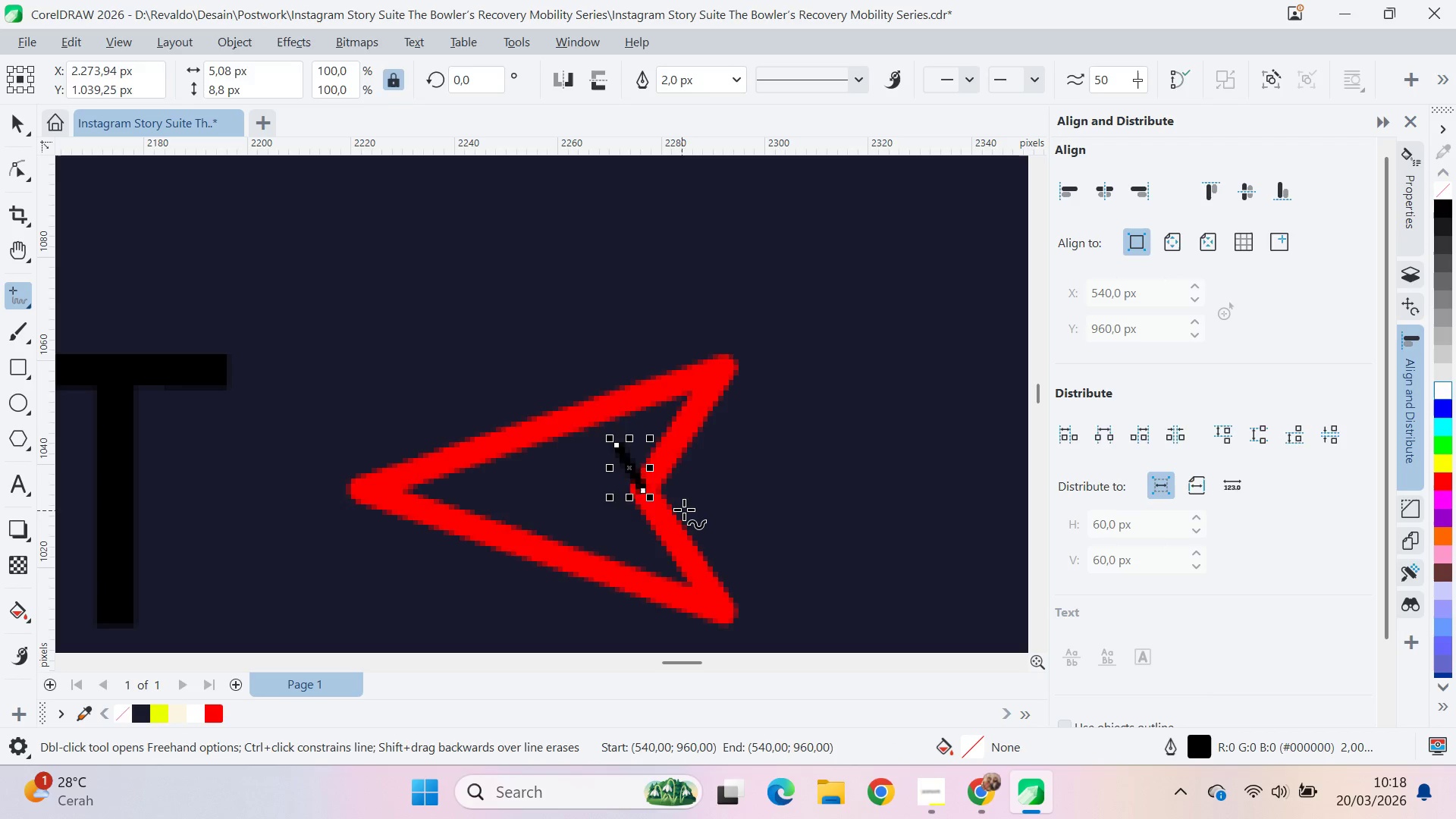 
key(Control+Z)
 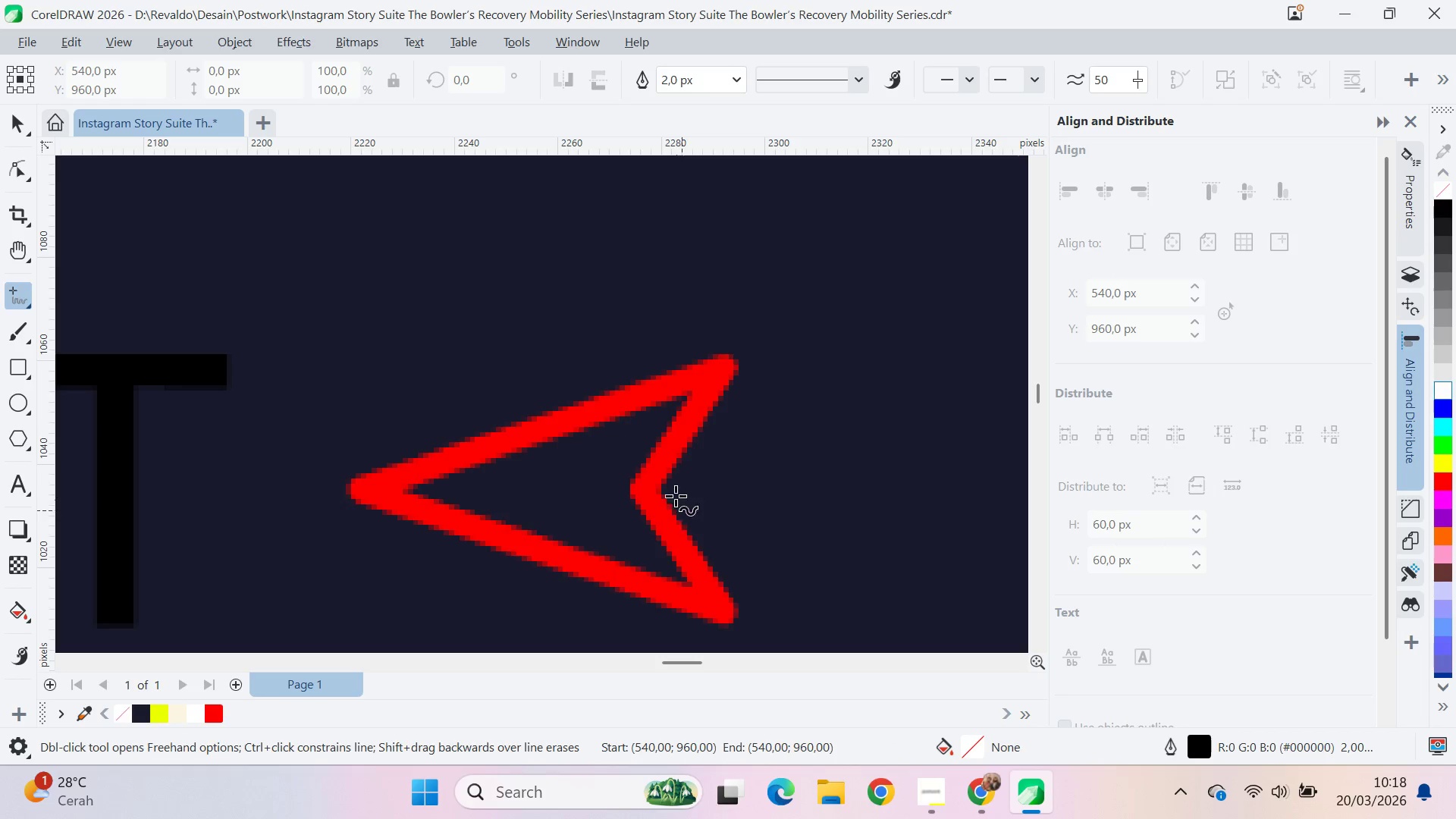 
key(A)
 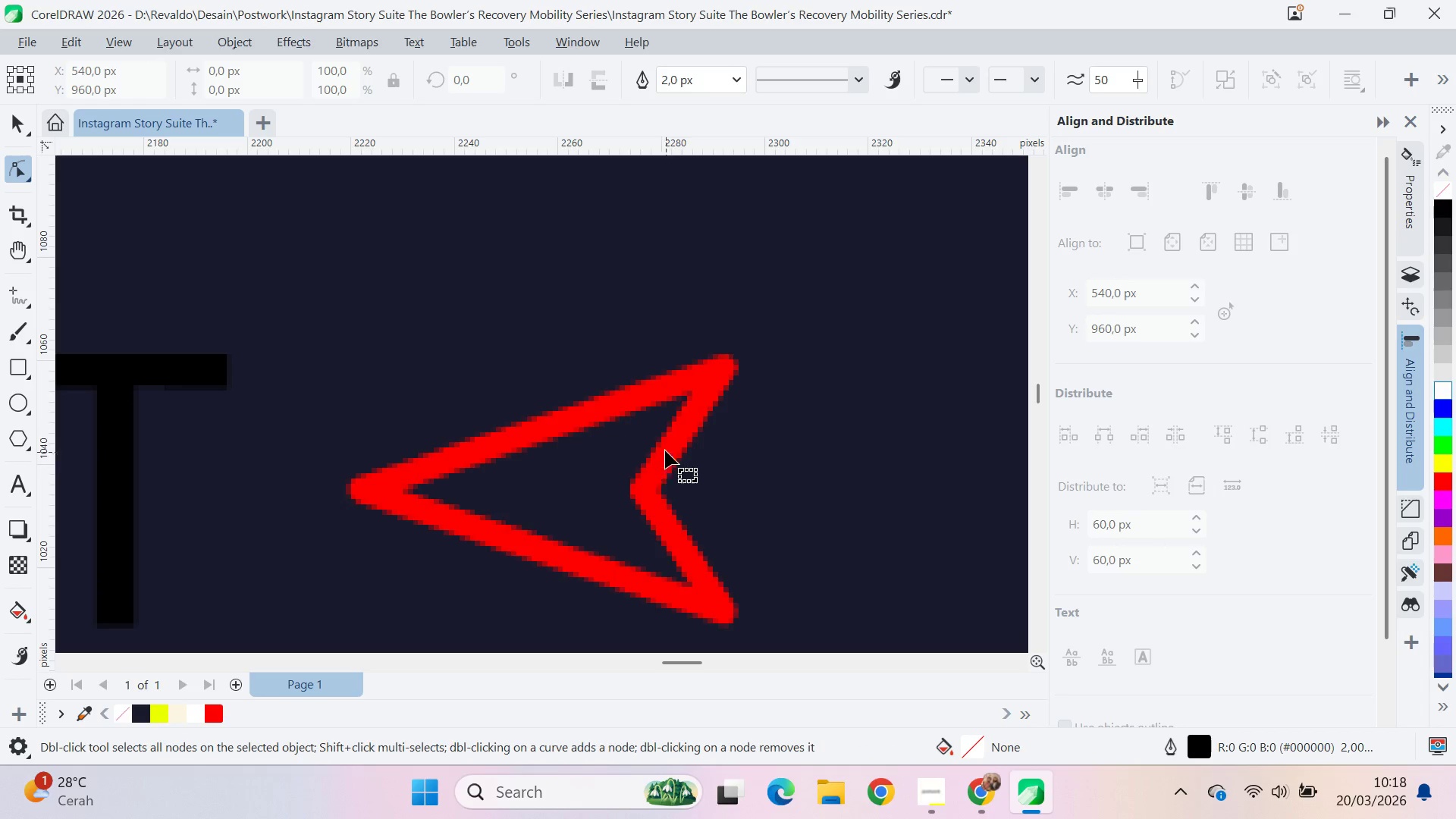 
left_click([665, 444])
 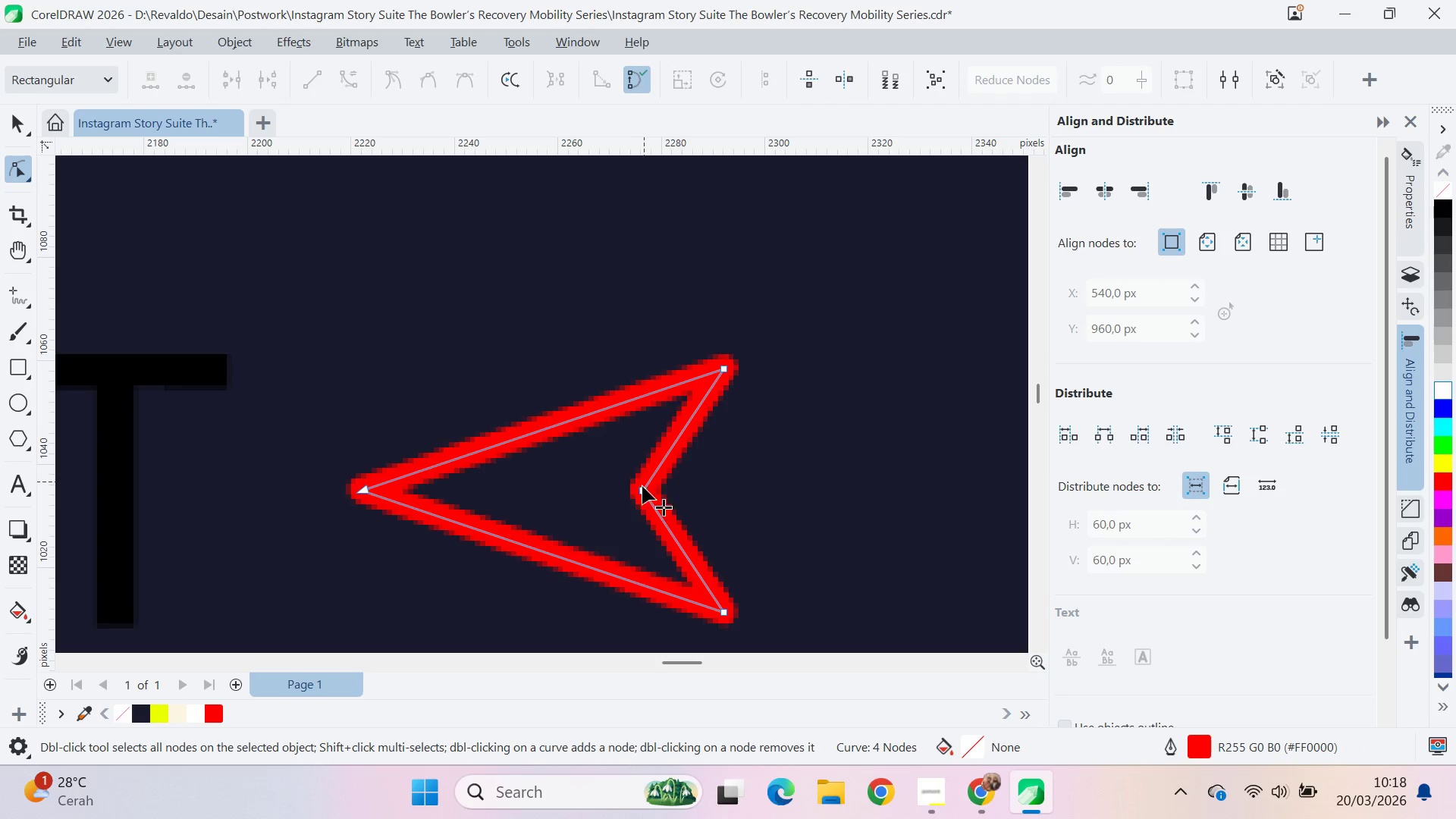 
left_click([642, 491])
 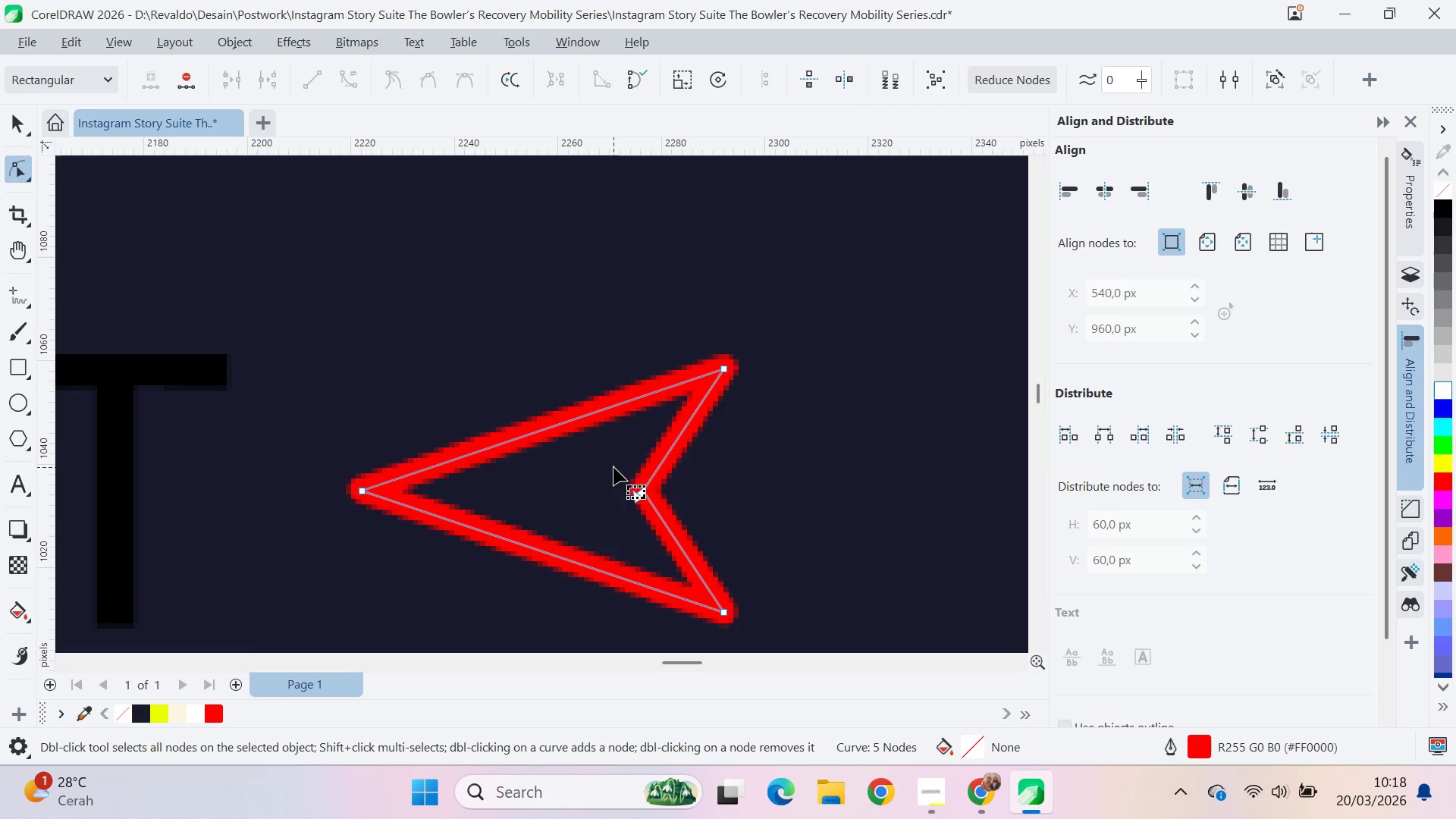 
left_click_drag(start_coordinate=[642, 489], to_coordinate=[648, 479])
 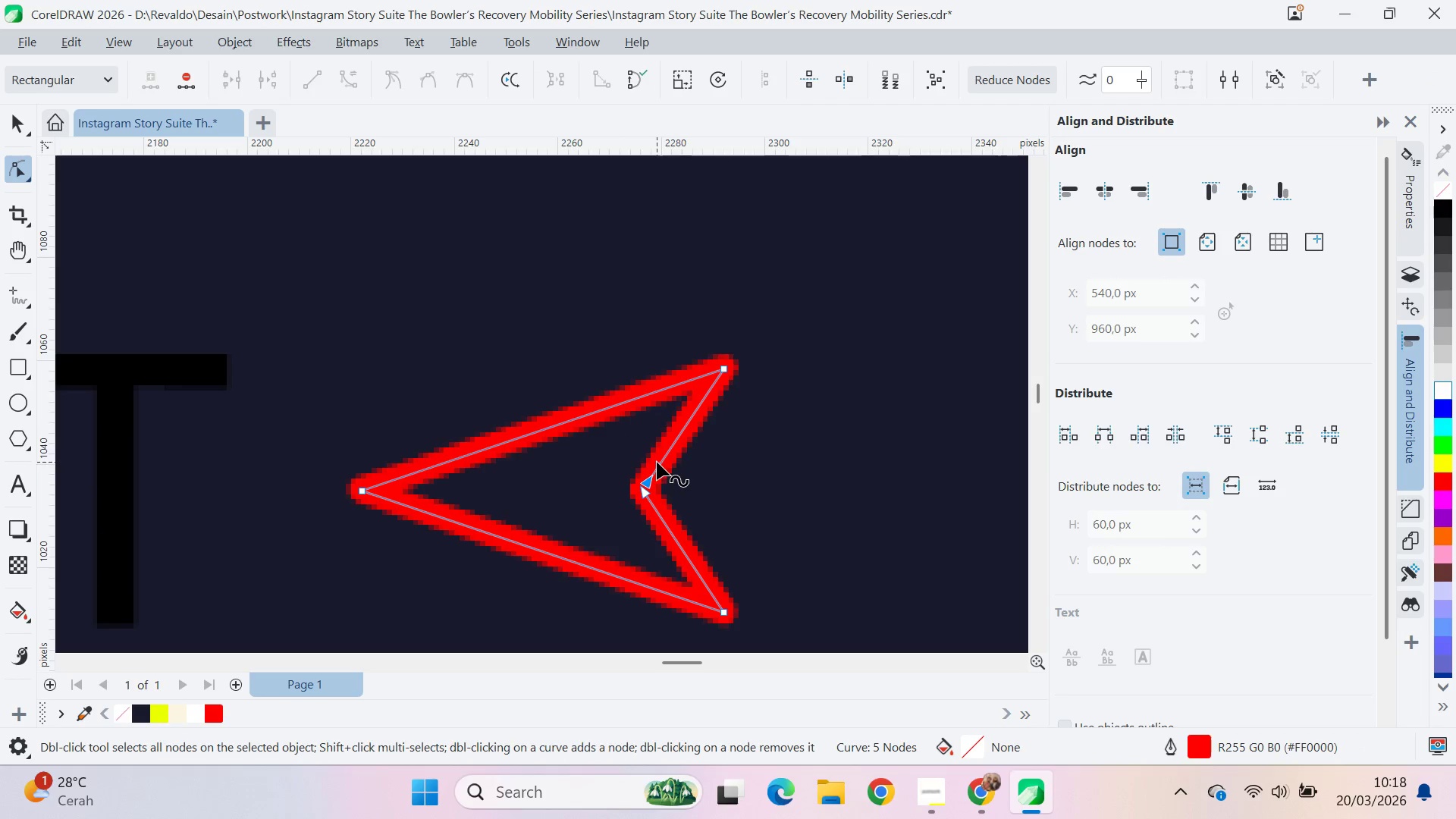 
hold_key(key=ShiftLeft, duration=0.89)
left_click([657, 462])
 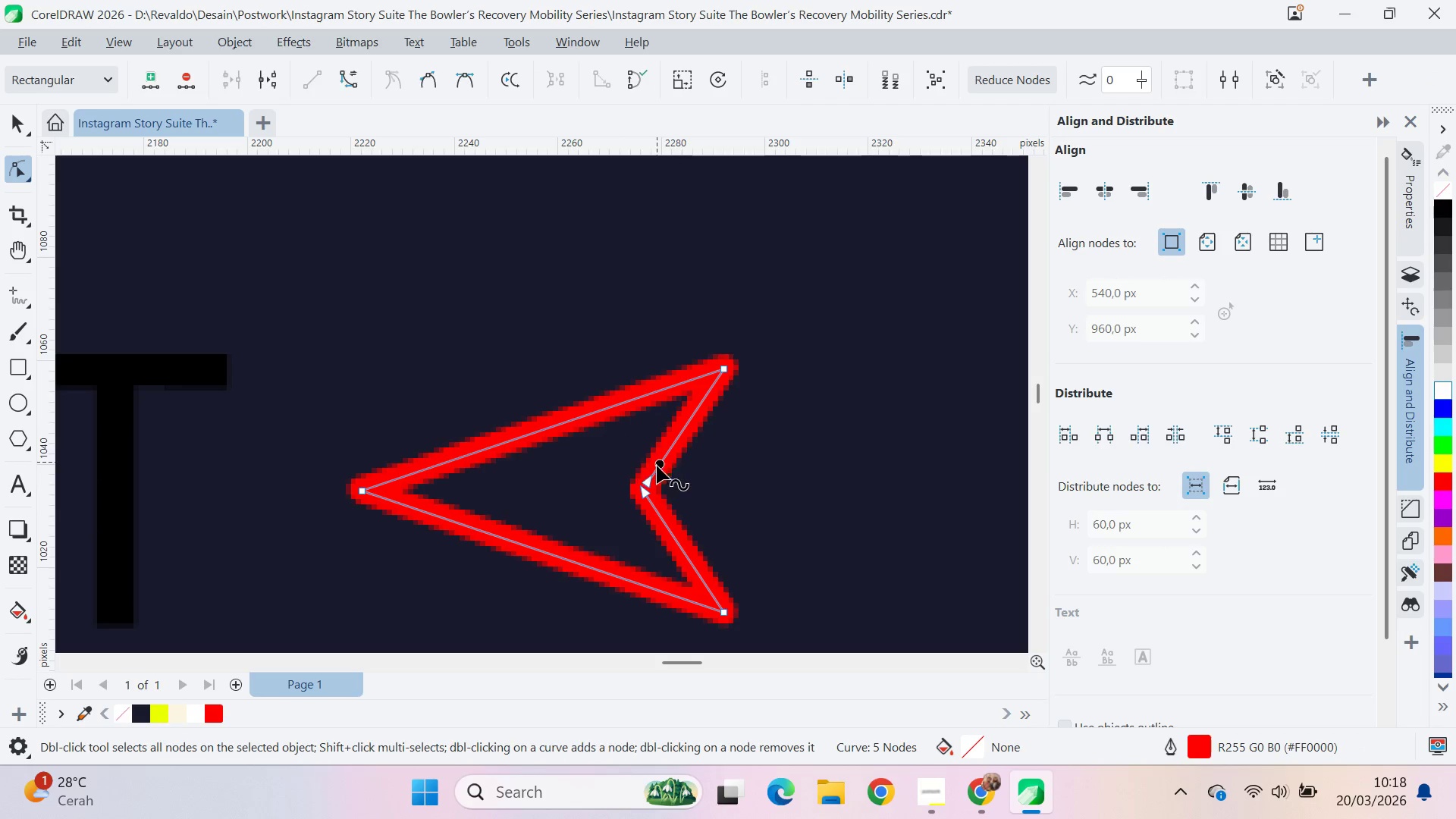 
hold_key(key=ShiftLeft, duration=1.3)
left_click_drag(start_coordinate=[646, 484], to_coordinate=[656, 470])
 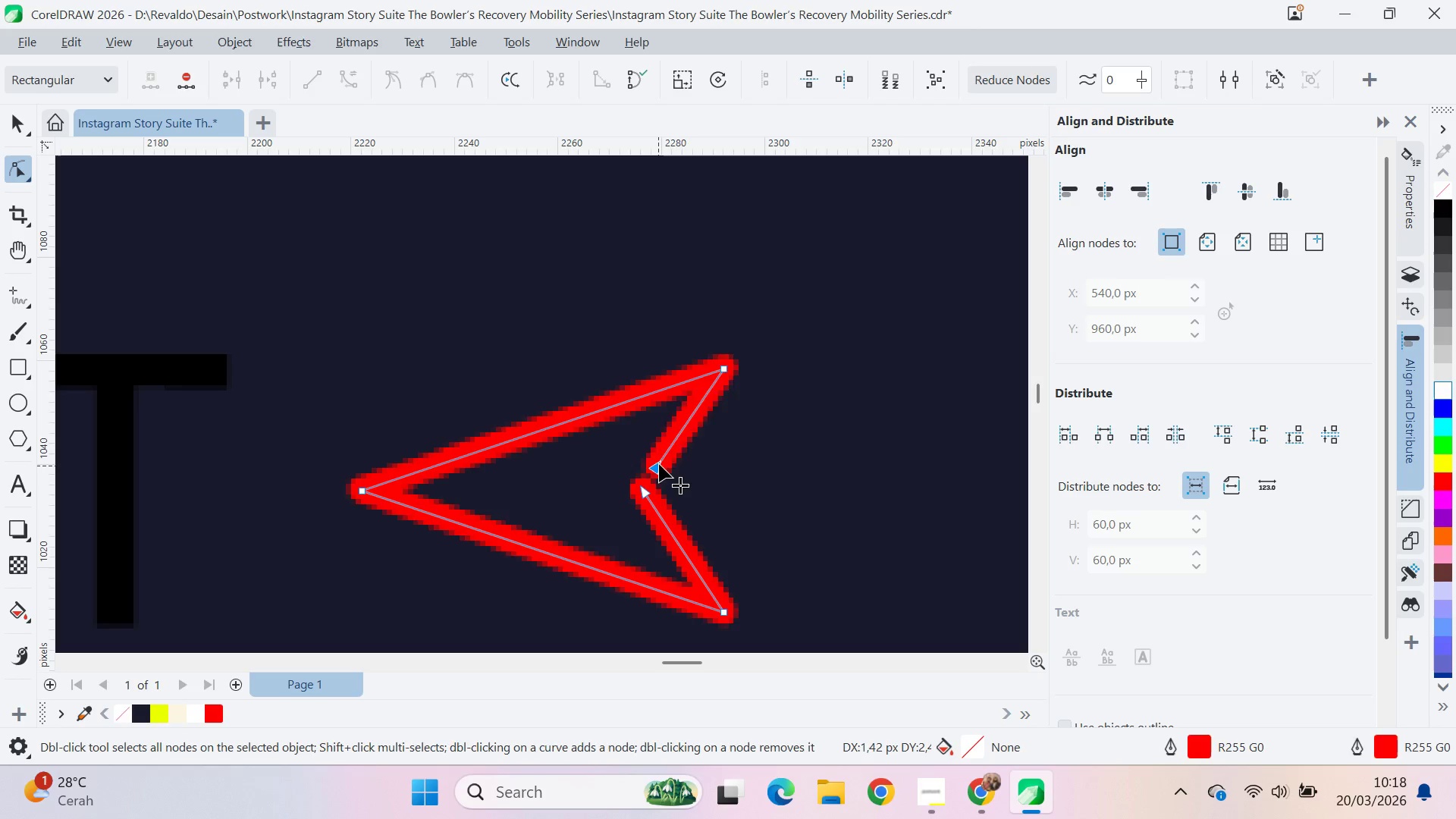 
triple_click([659, 464])
 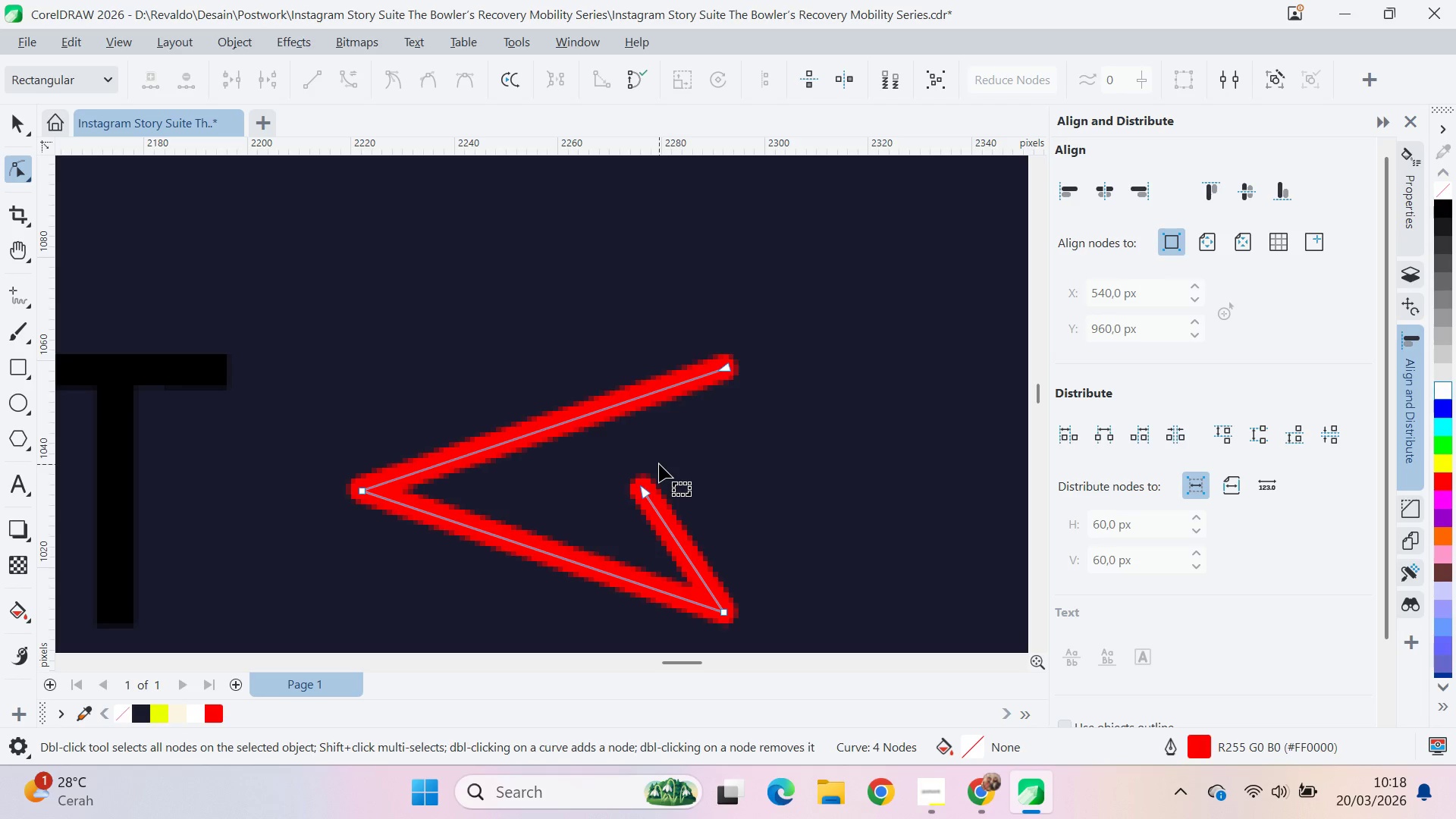 
key(Control+ControlLeft)
 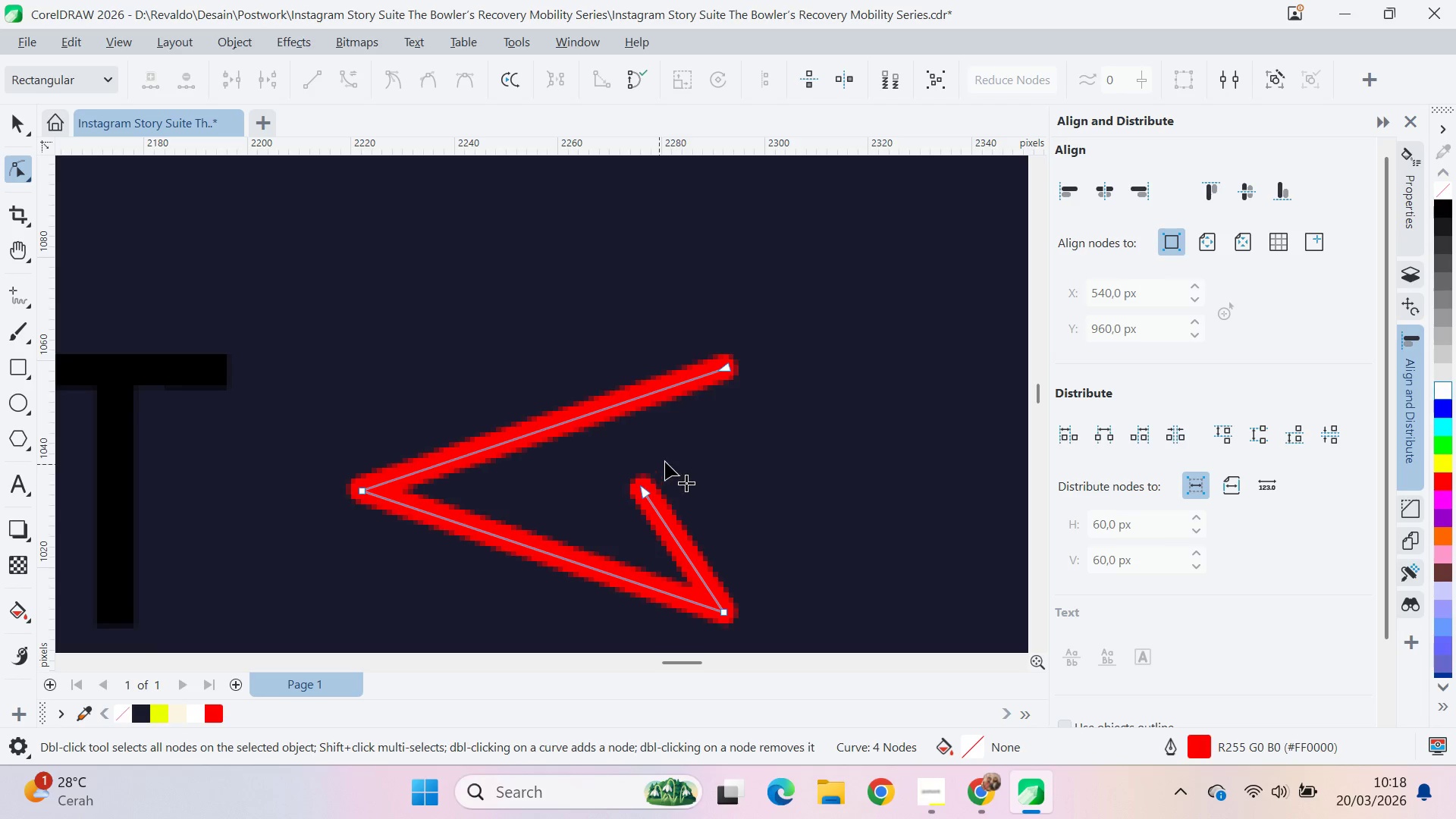 
key(Control+Z)
 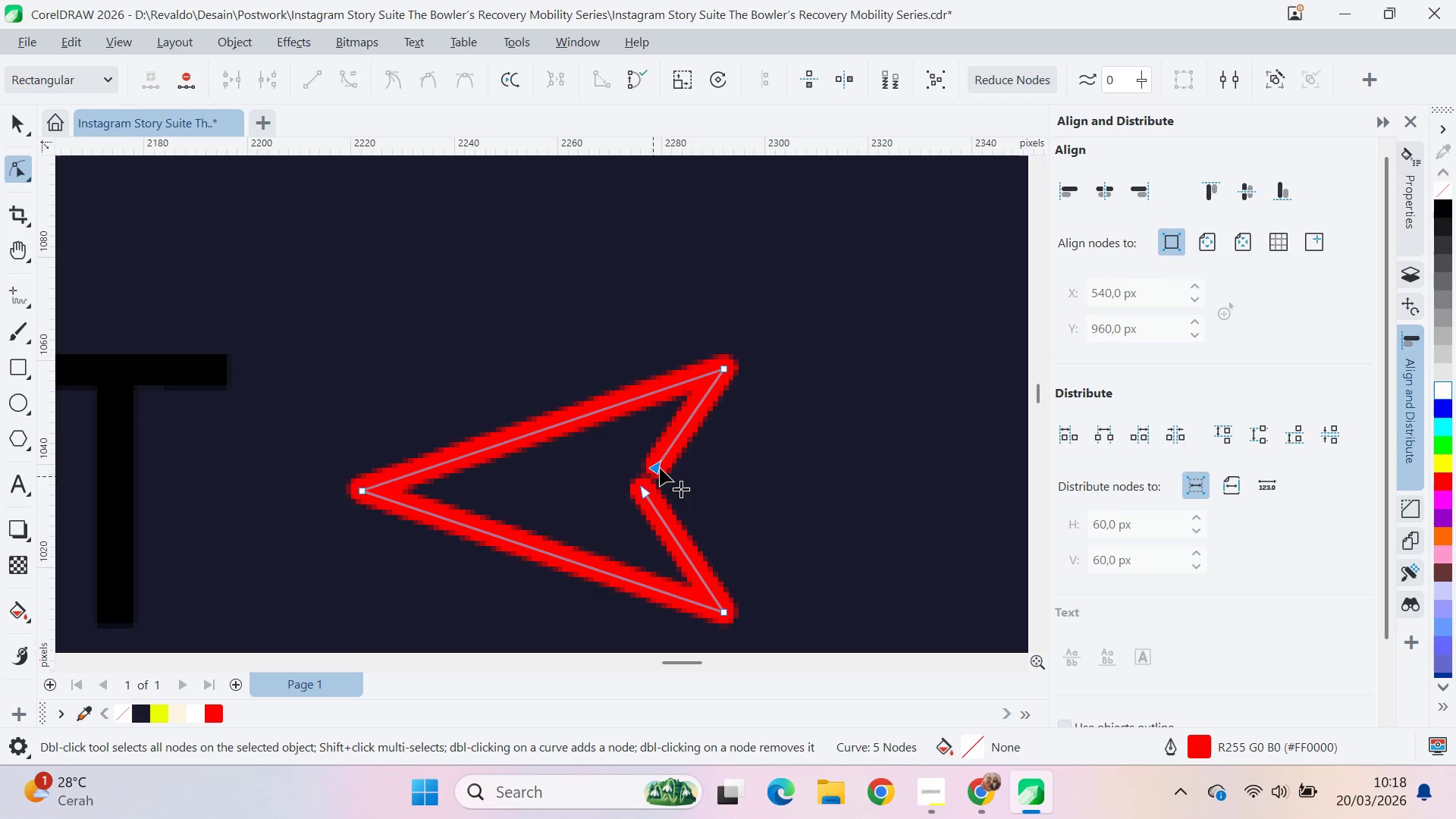 
left_click_drag(start_coordinate=[660, 466], to_coordinate=[673, 450])
 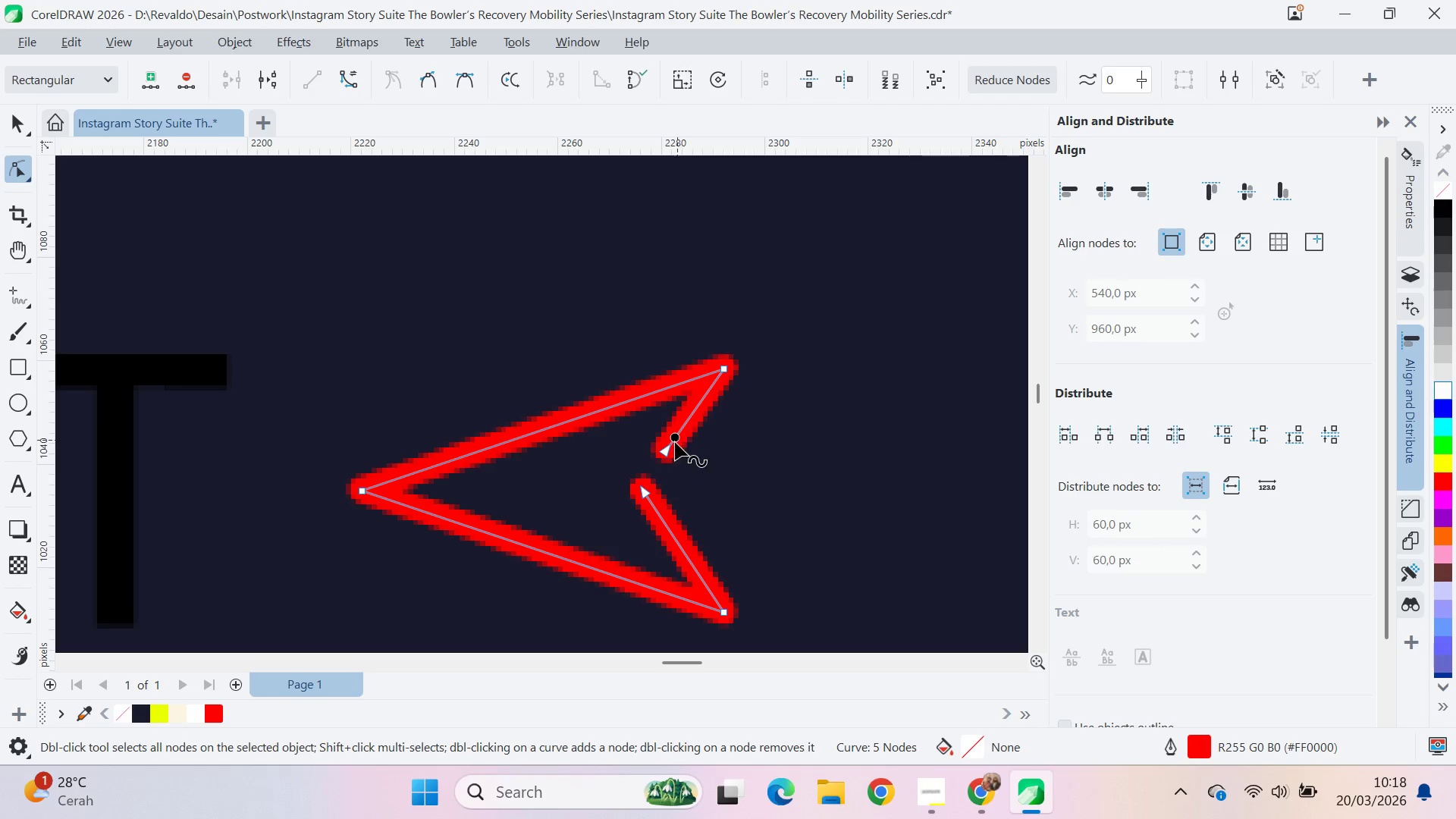 
hold_key(key=ShiftLeft, duration=0.66)
double_click([678, 440])
 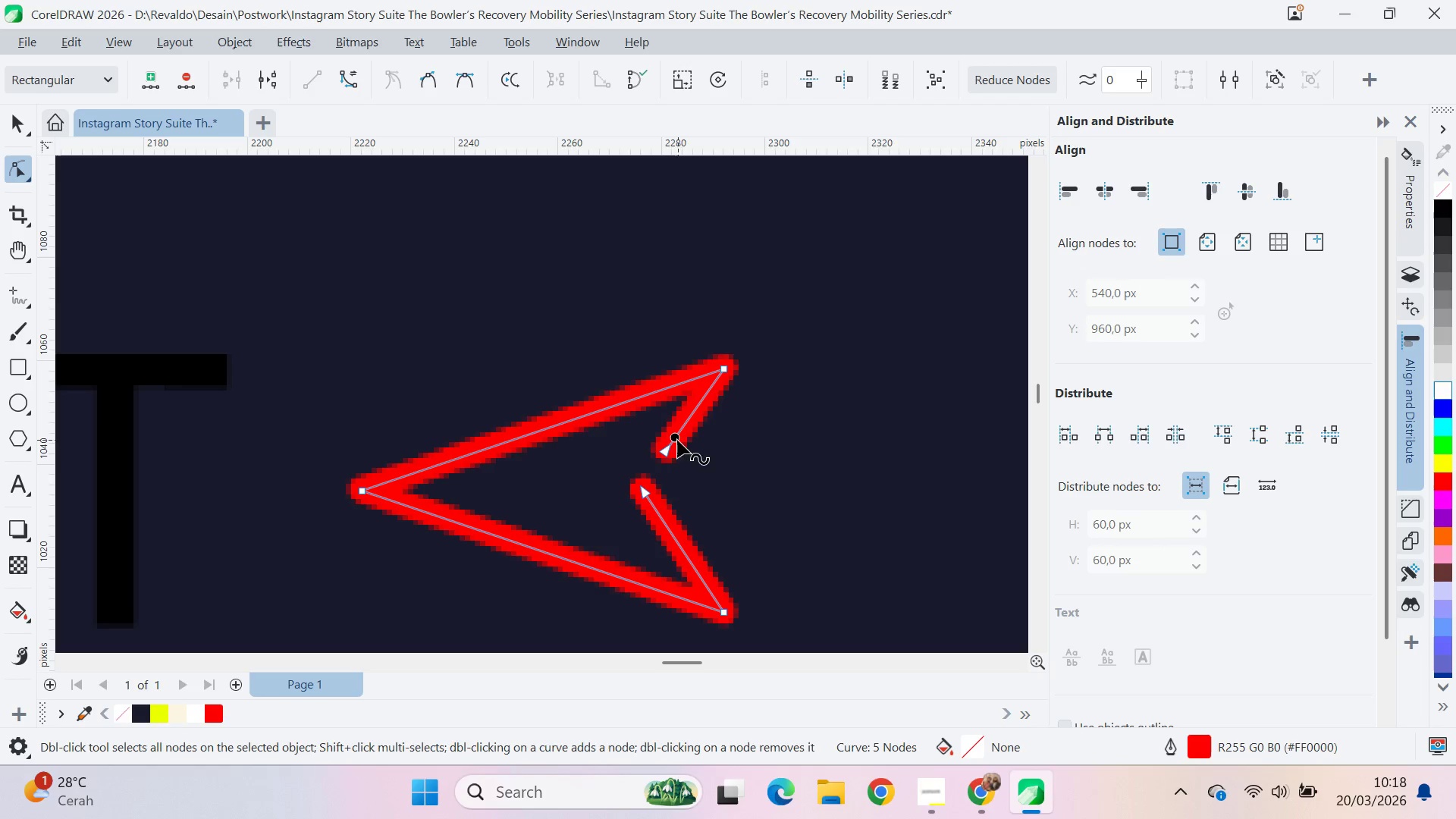 
key(Control+ControlLeft)
 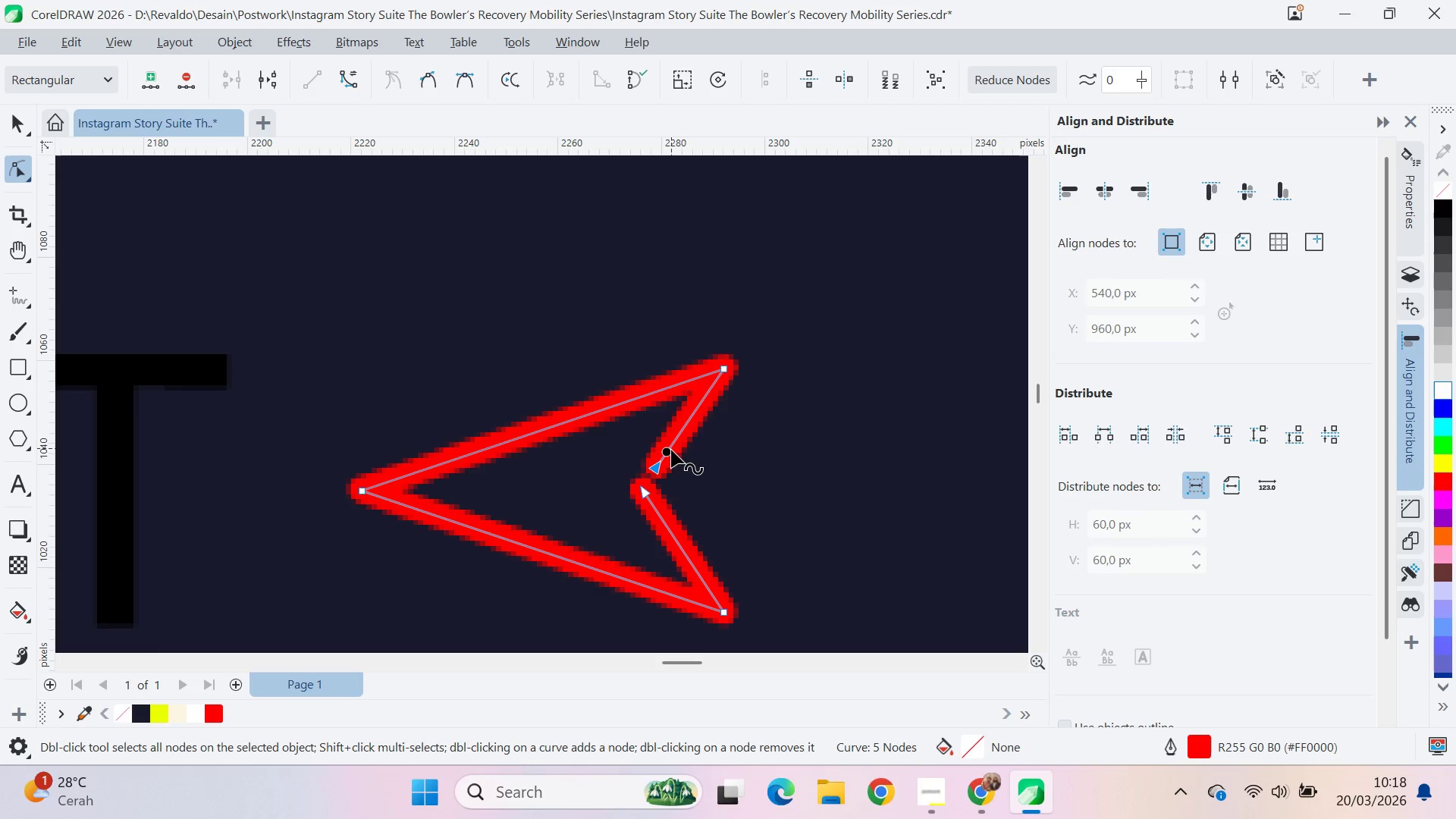 
key(Control+Z)
 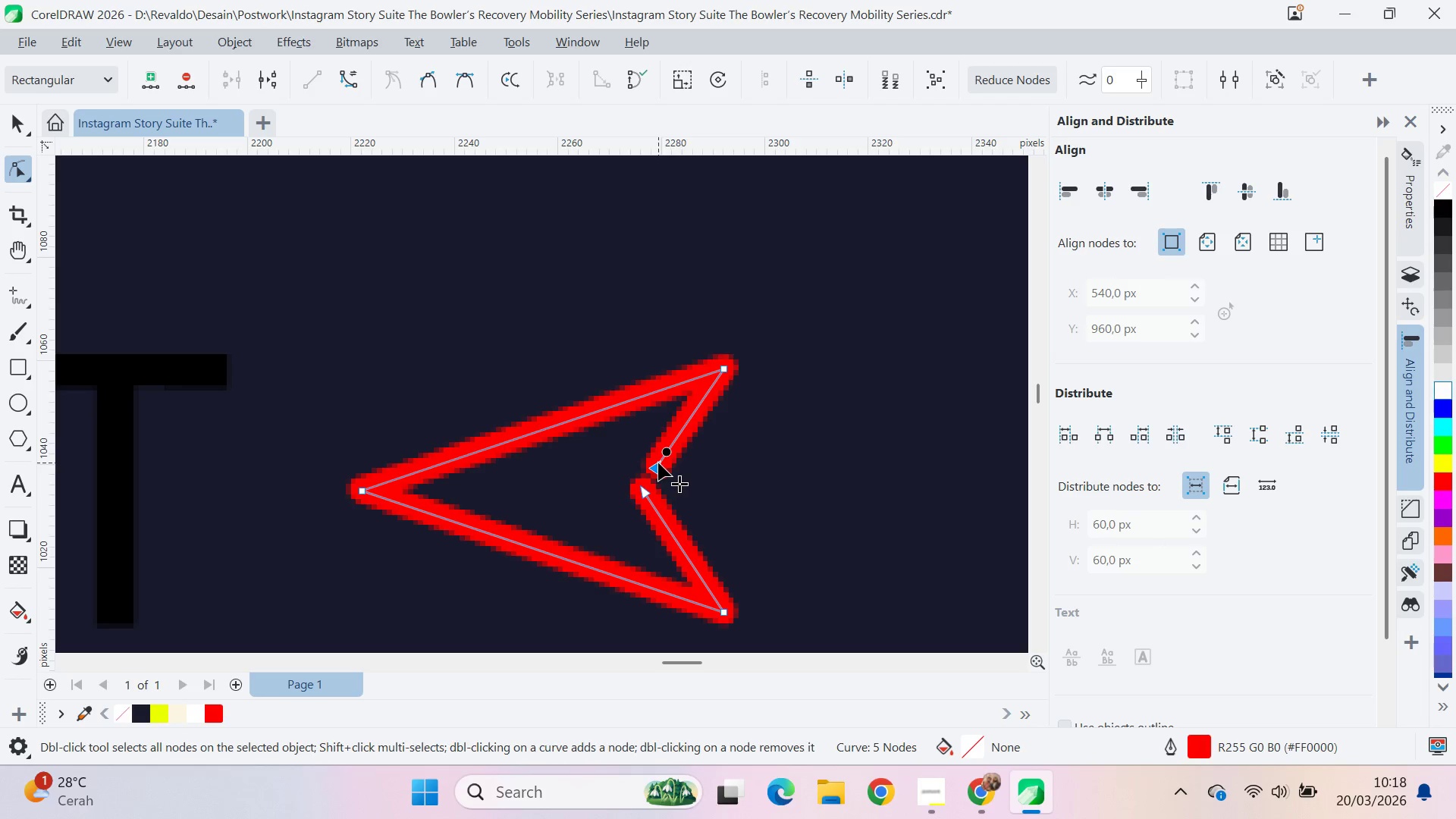 
left_click_drag(start_coordinate=[657, 463], to_coordinate=[667, 453])
 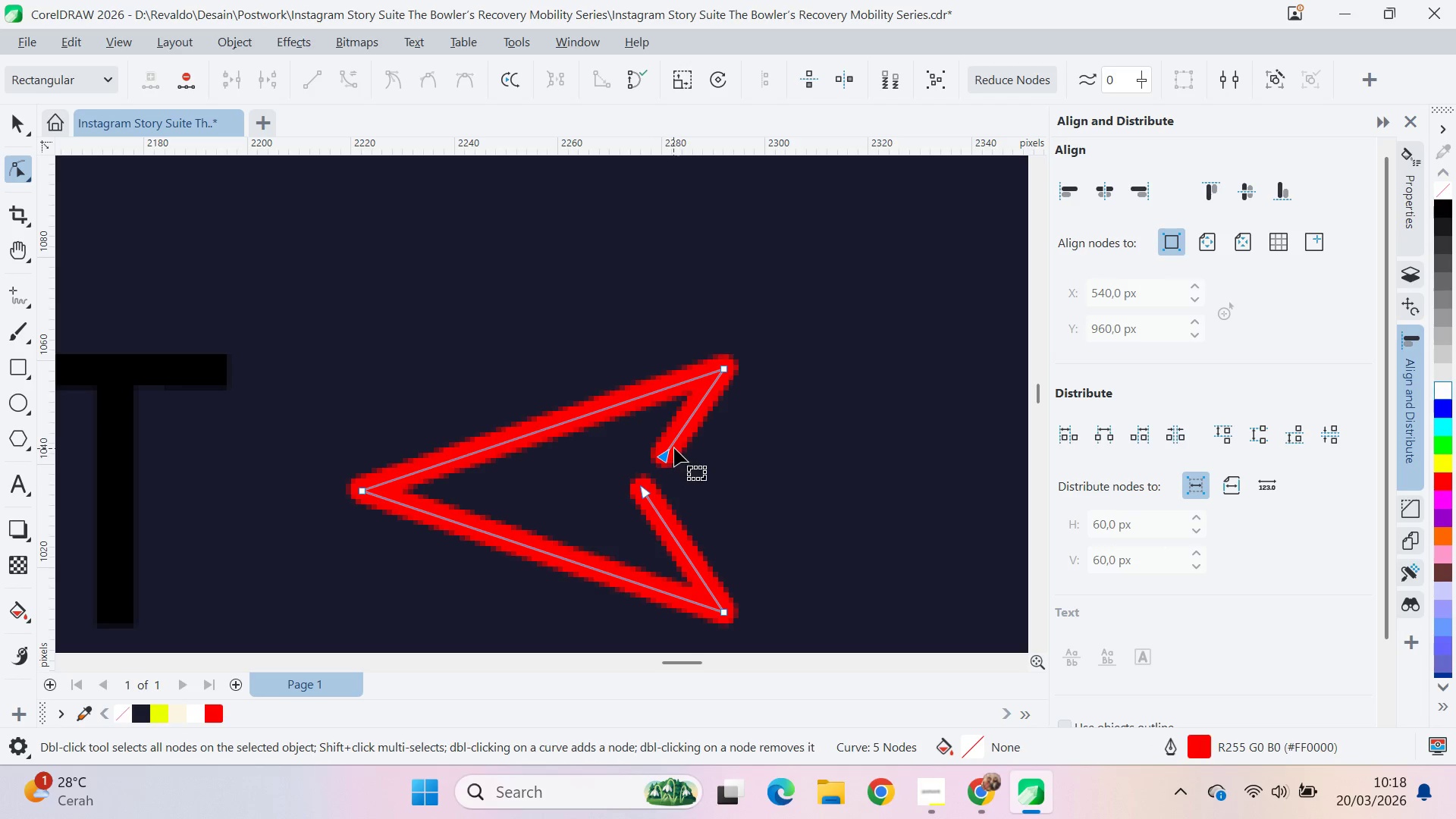 
key(Q)
 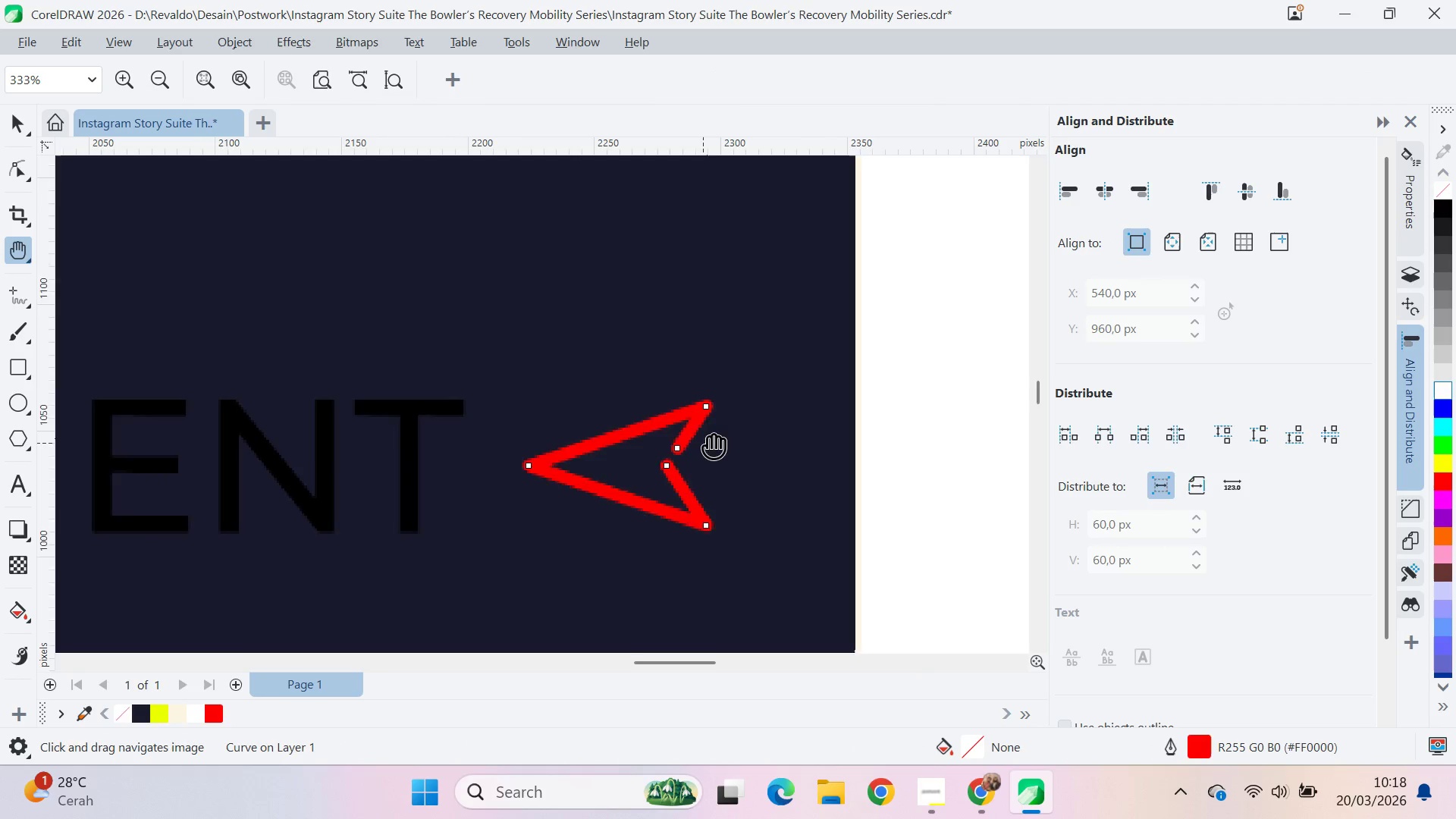 
scroll: coordinate [682, 447], scroll_direction: down, amount: 5.0
 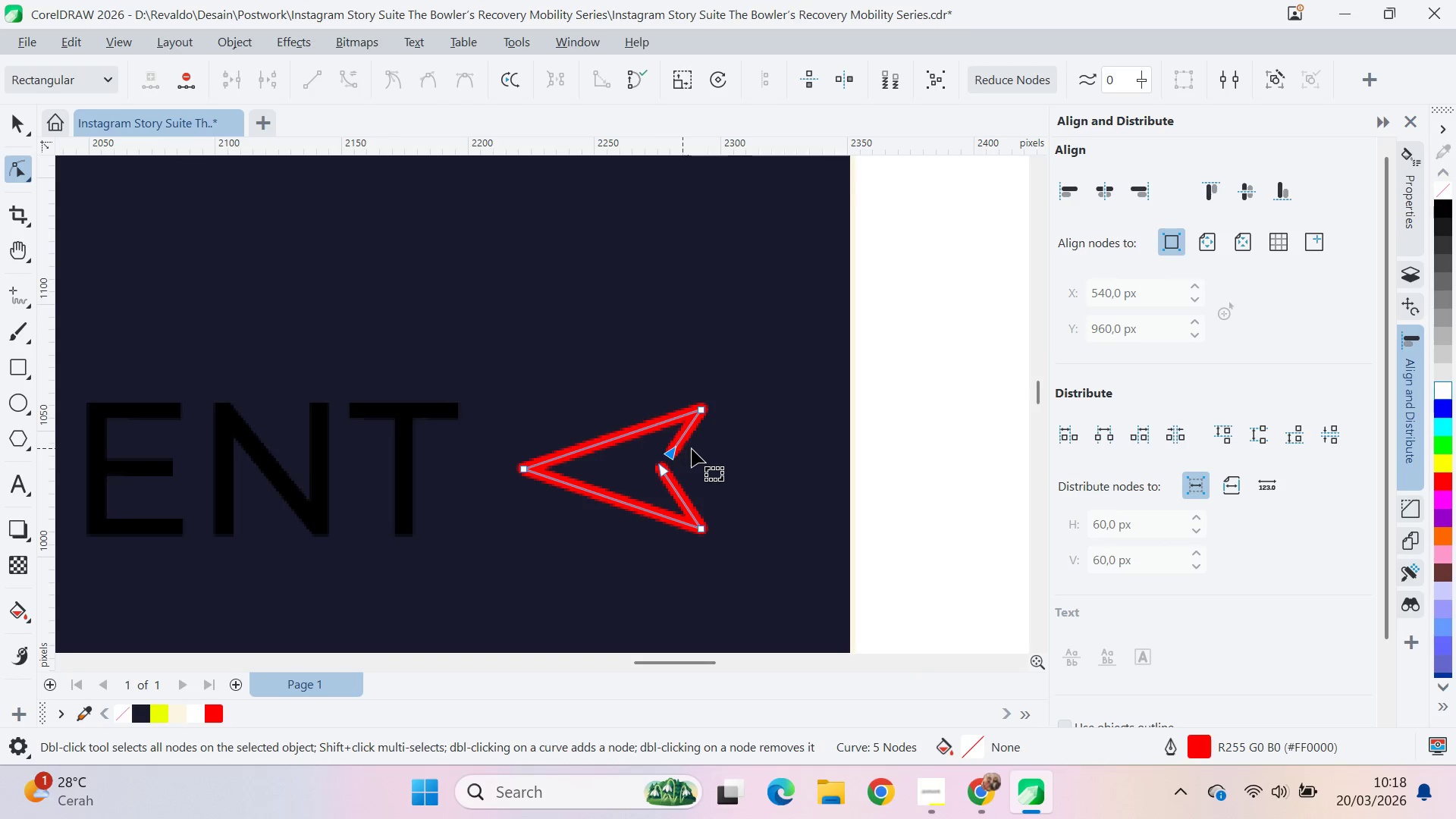 
left_click_drag(start_coordinate=[704, 441], to_coordinate=[940, 375])
 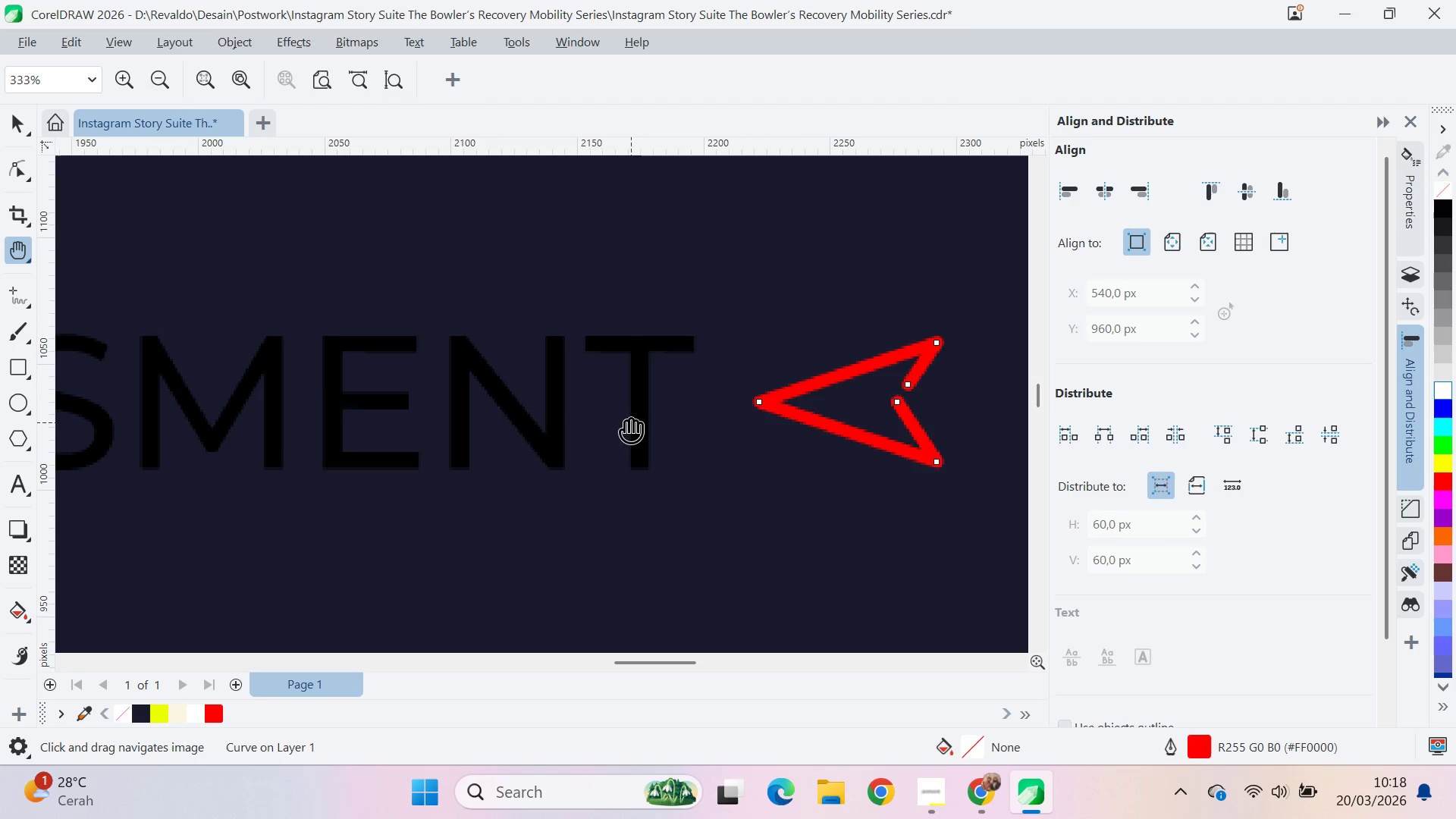 
double_click([940, 375])
 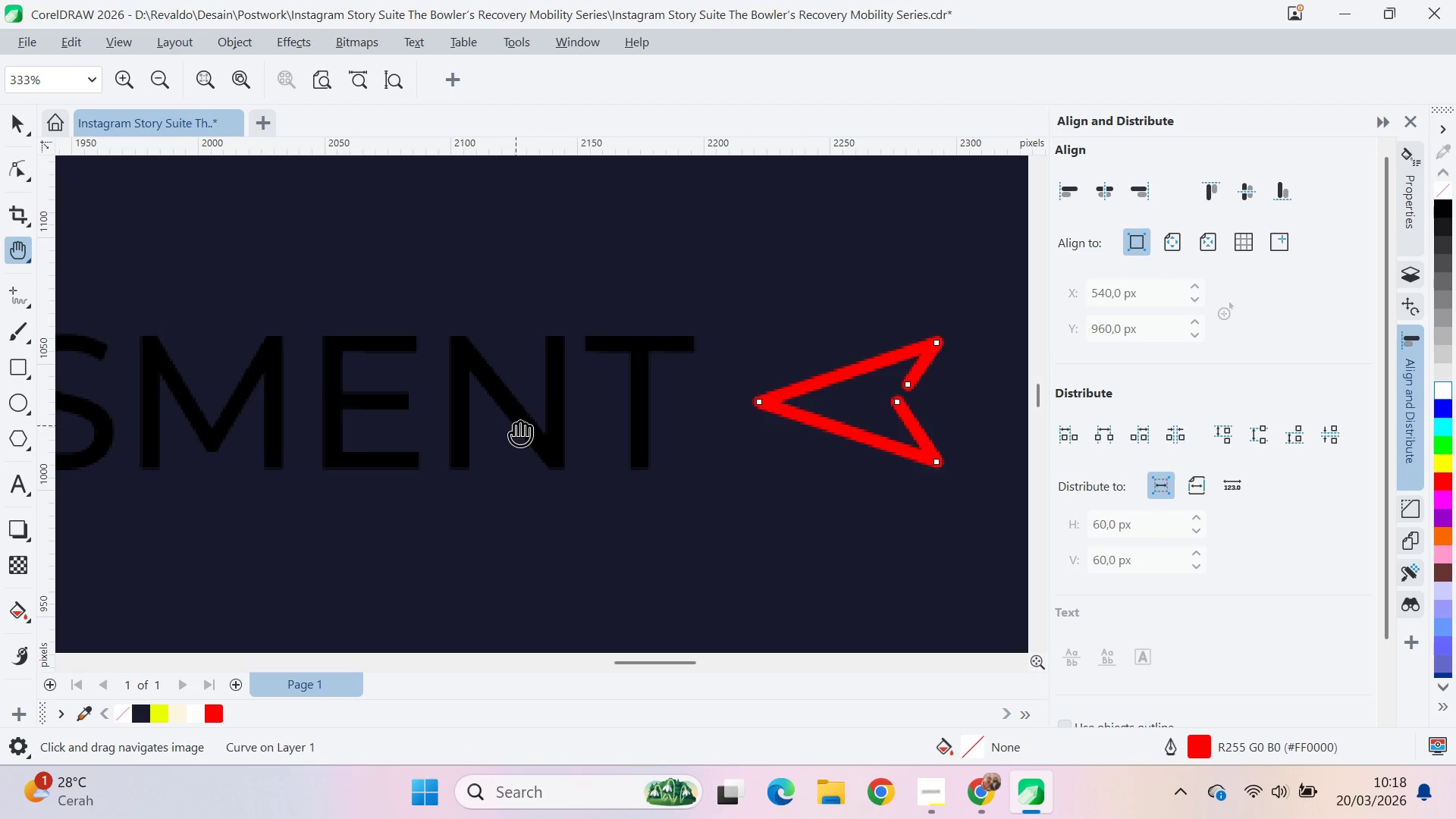 
left_click_drag(start_coordinate=[428, 429], to_coordinate=[934, 425])
 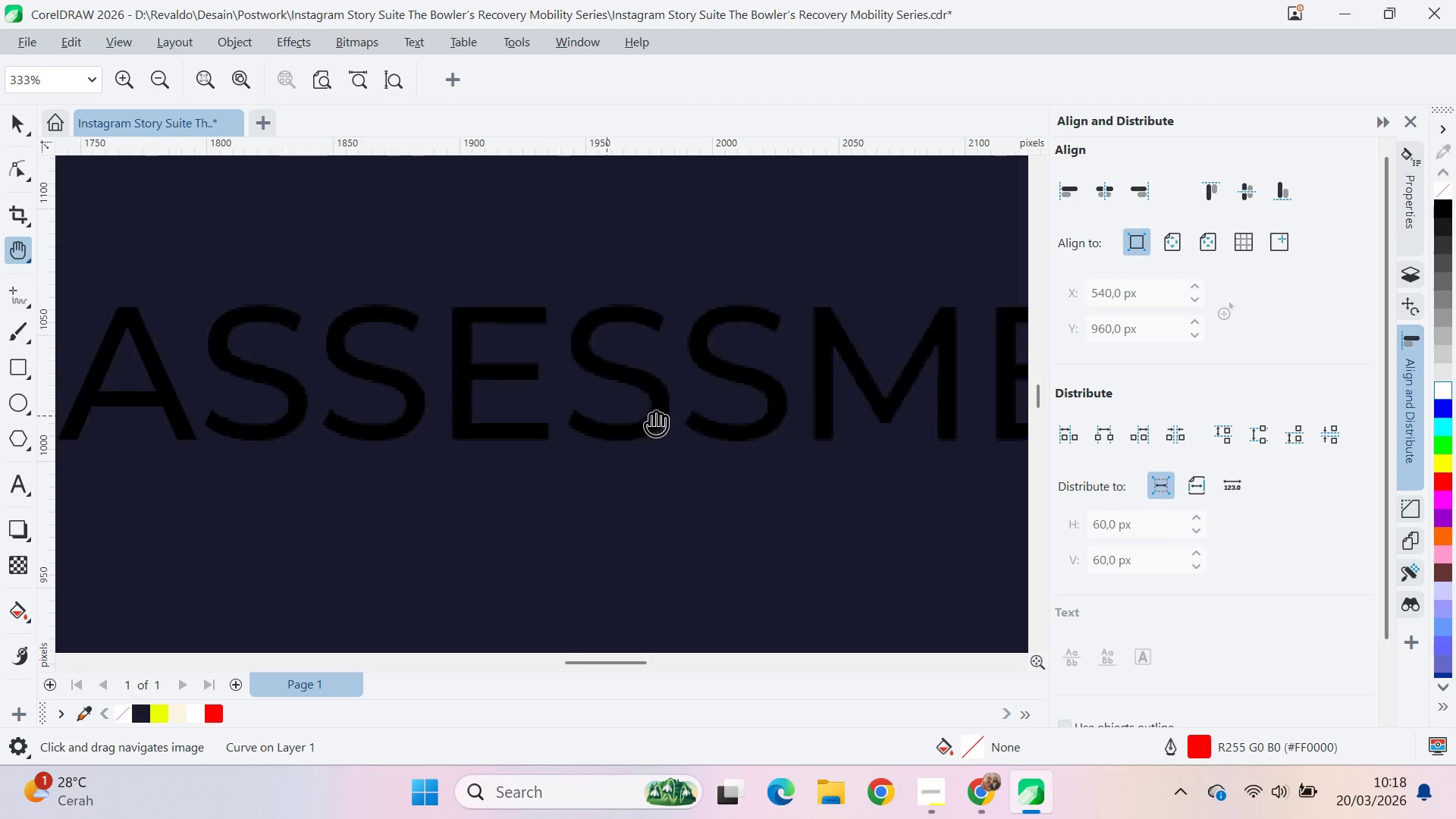 
left_click_drag(start_coordinate=[483, 441], to_coordinate=[836, 404])
 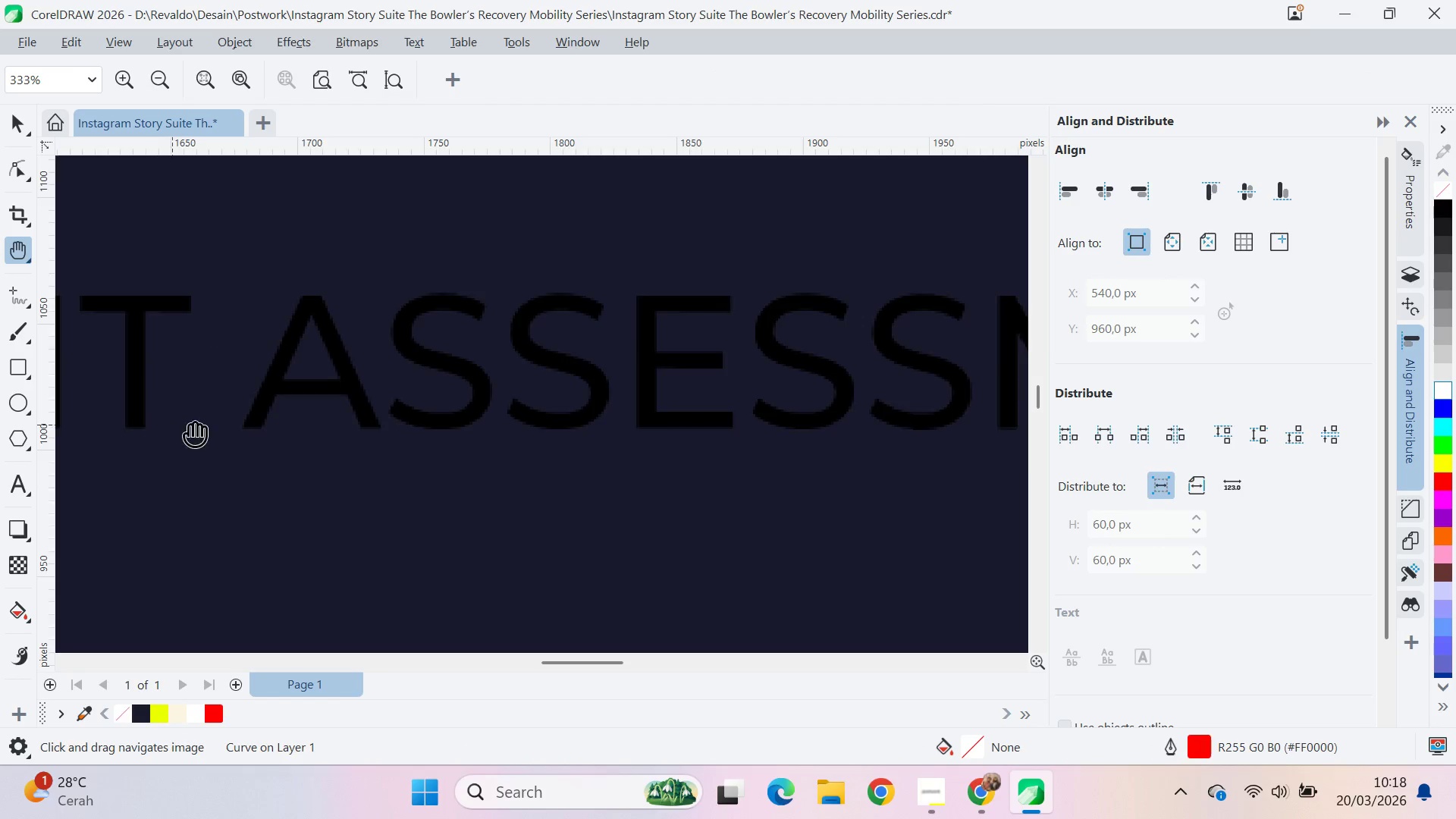 
left_click_drag(start_coordinate=[181, 425], to_coordinate=[752, 470])
 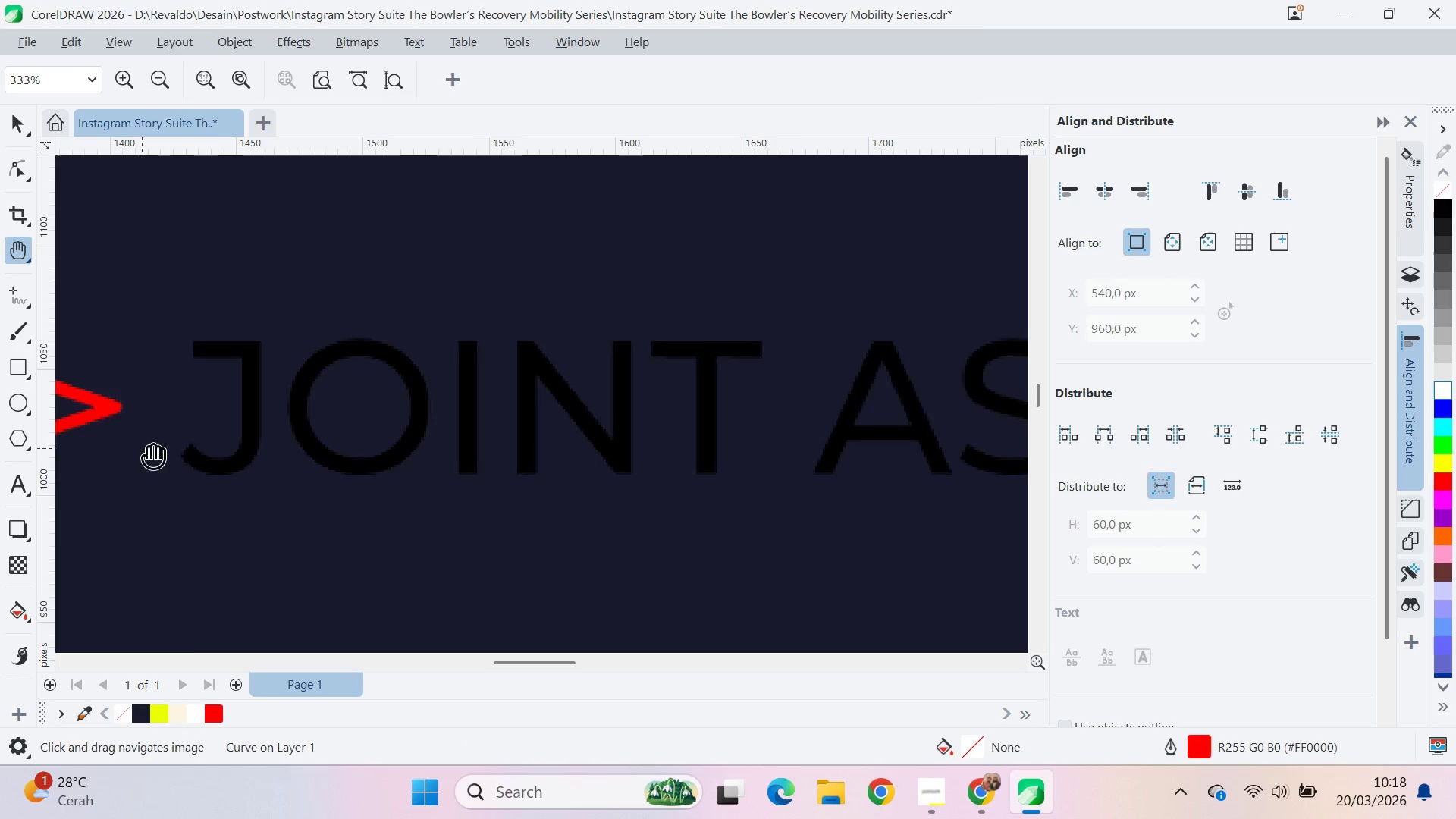 
left_click_drag(start_coordinate=[171, 448], to_coordinate=[664, 479])
 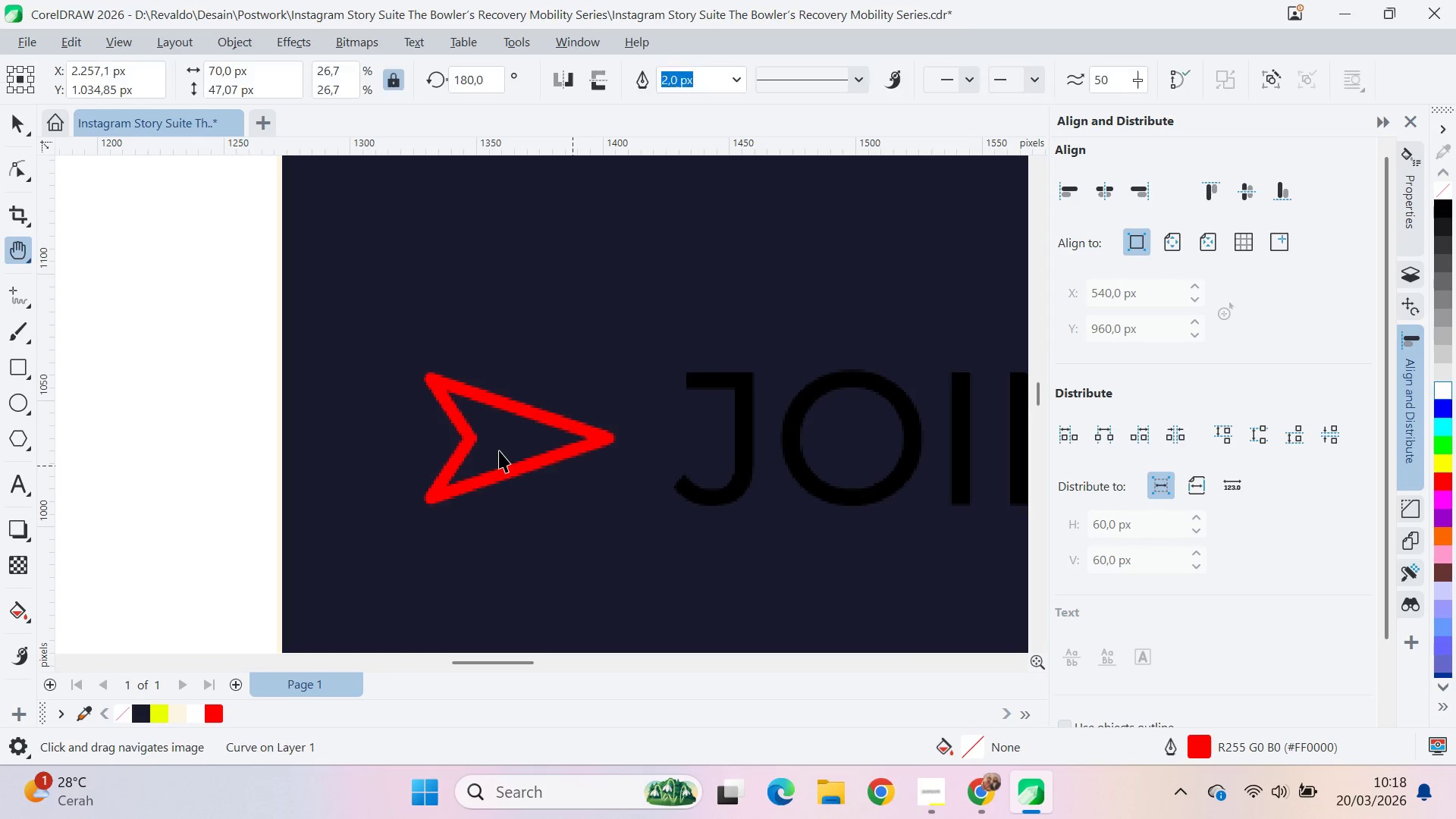 
type(va)
 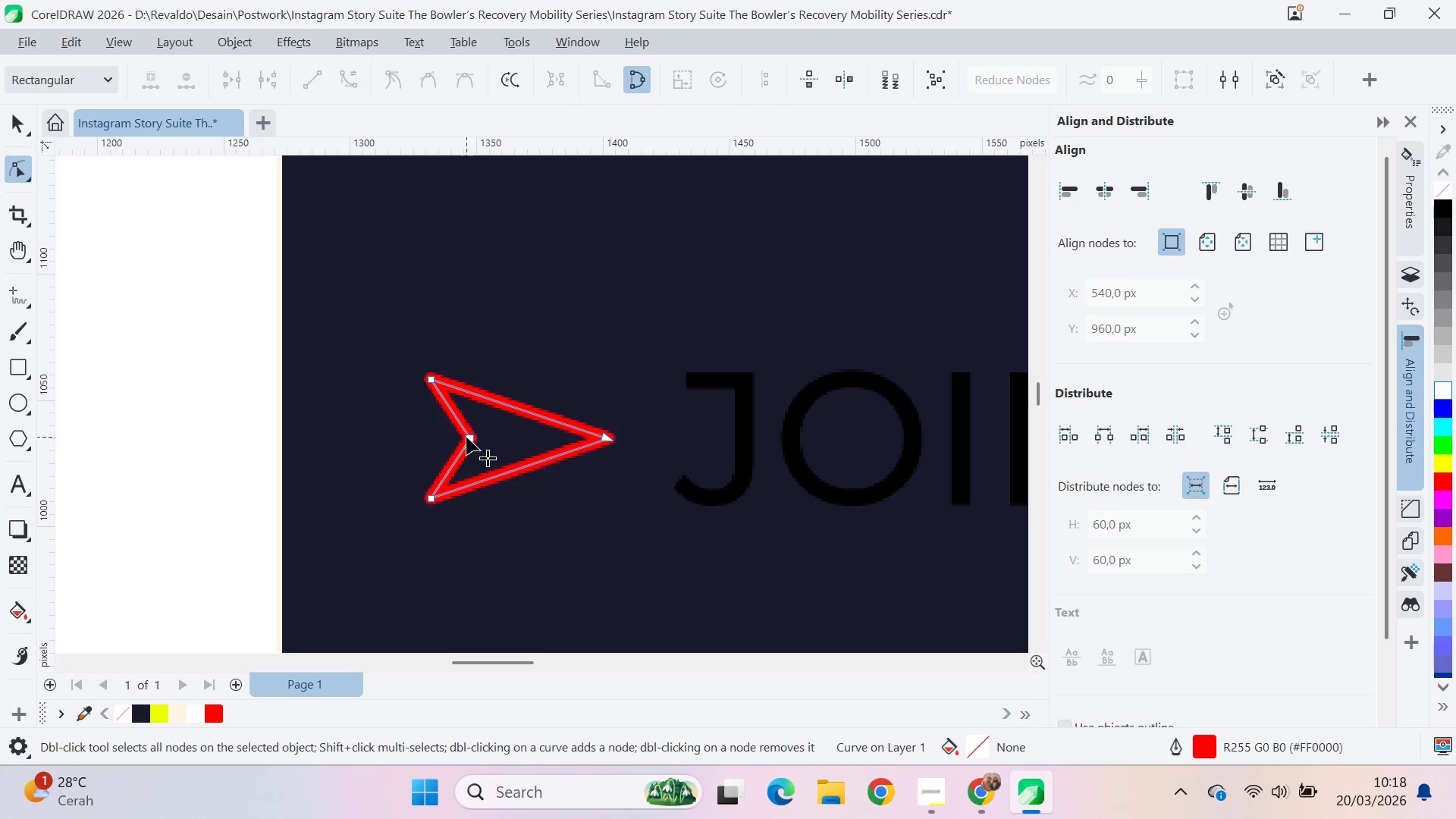 
left_click([467, 436])
 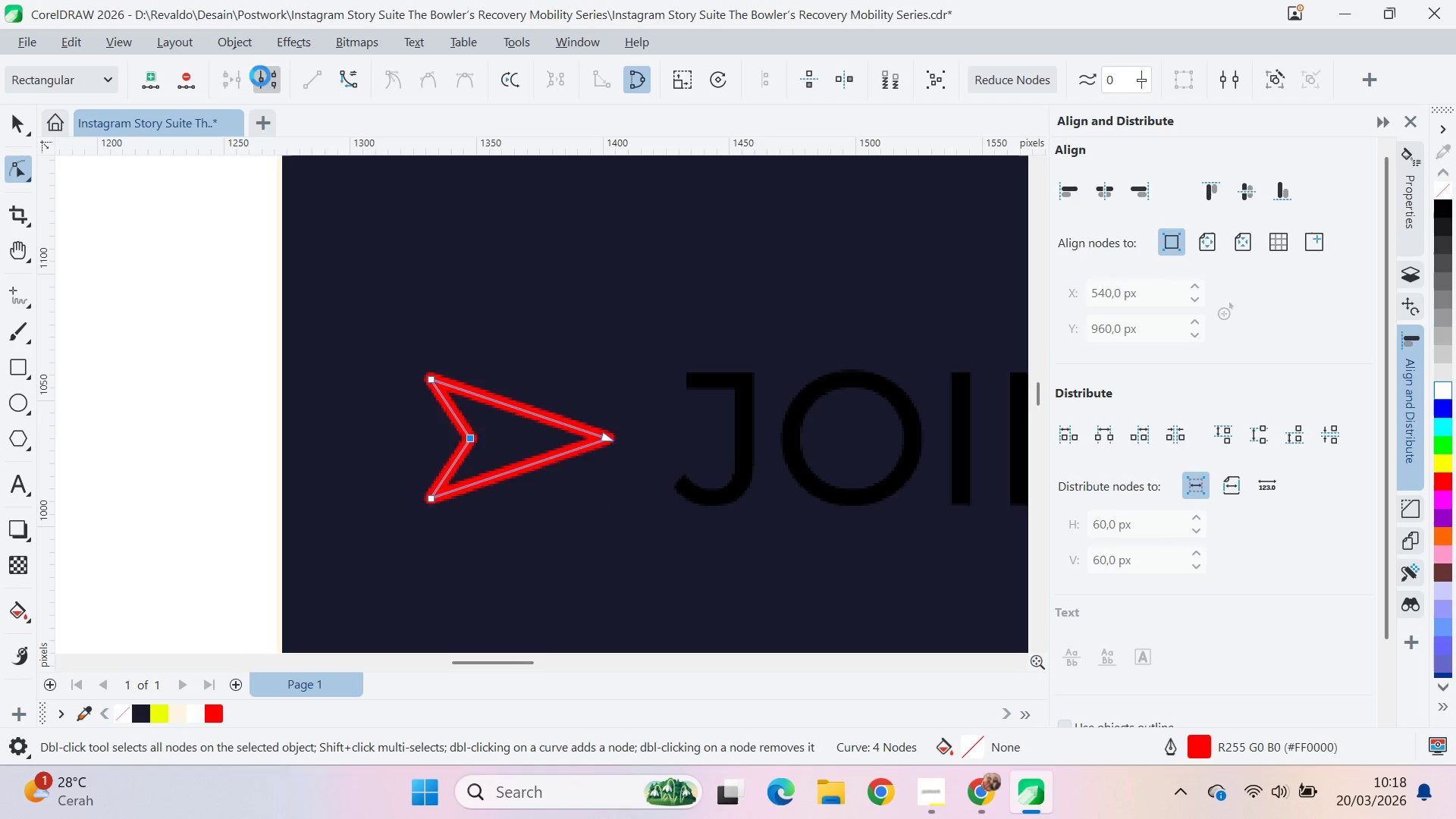 
scroll: coordinate [455, 465], scroll_direction: up, amount: 4.0
 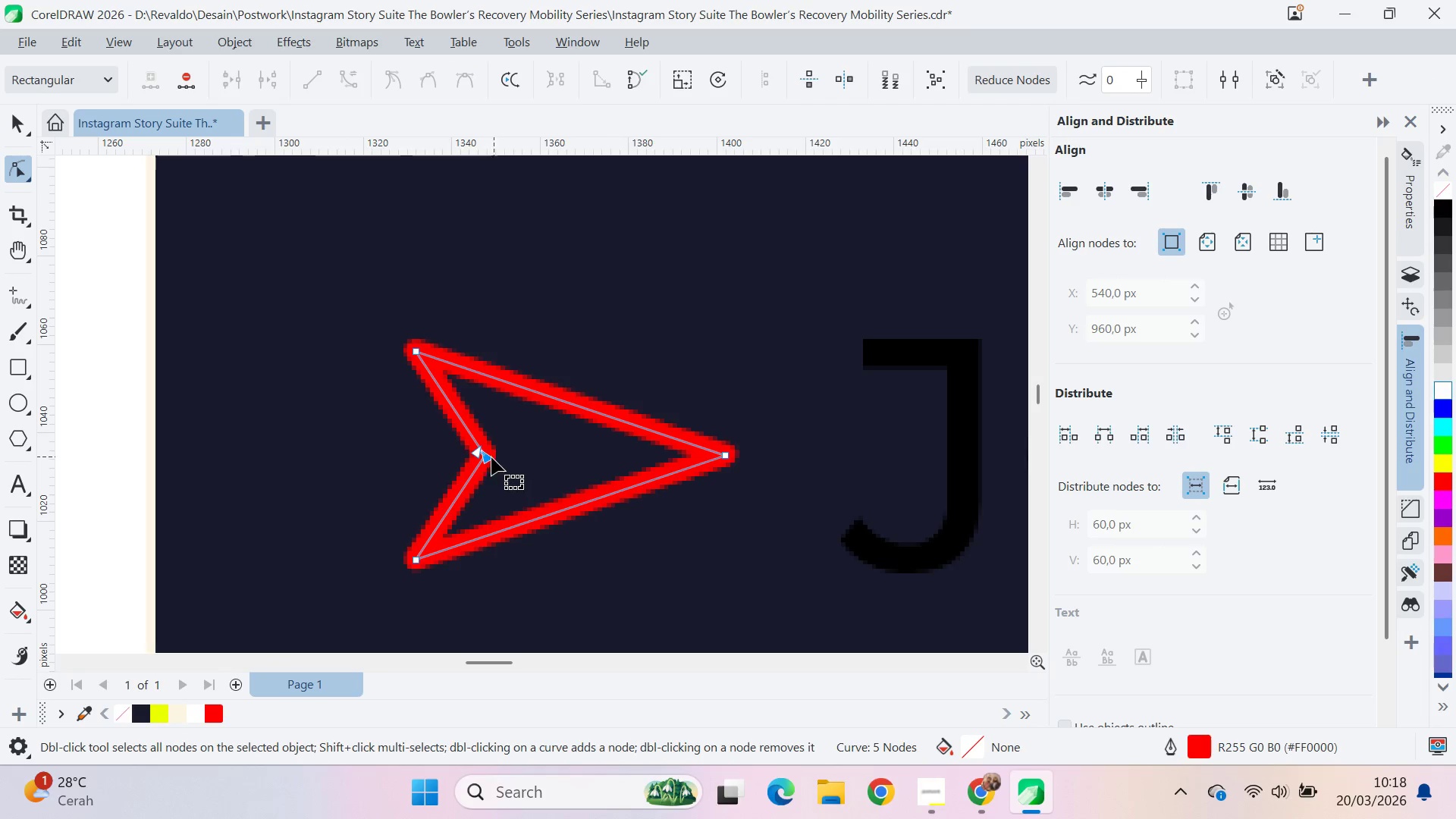 
left_click_drag(start_coordinate=[486, 457], to_coordinate=[464, 427])
 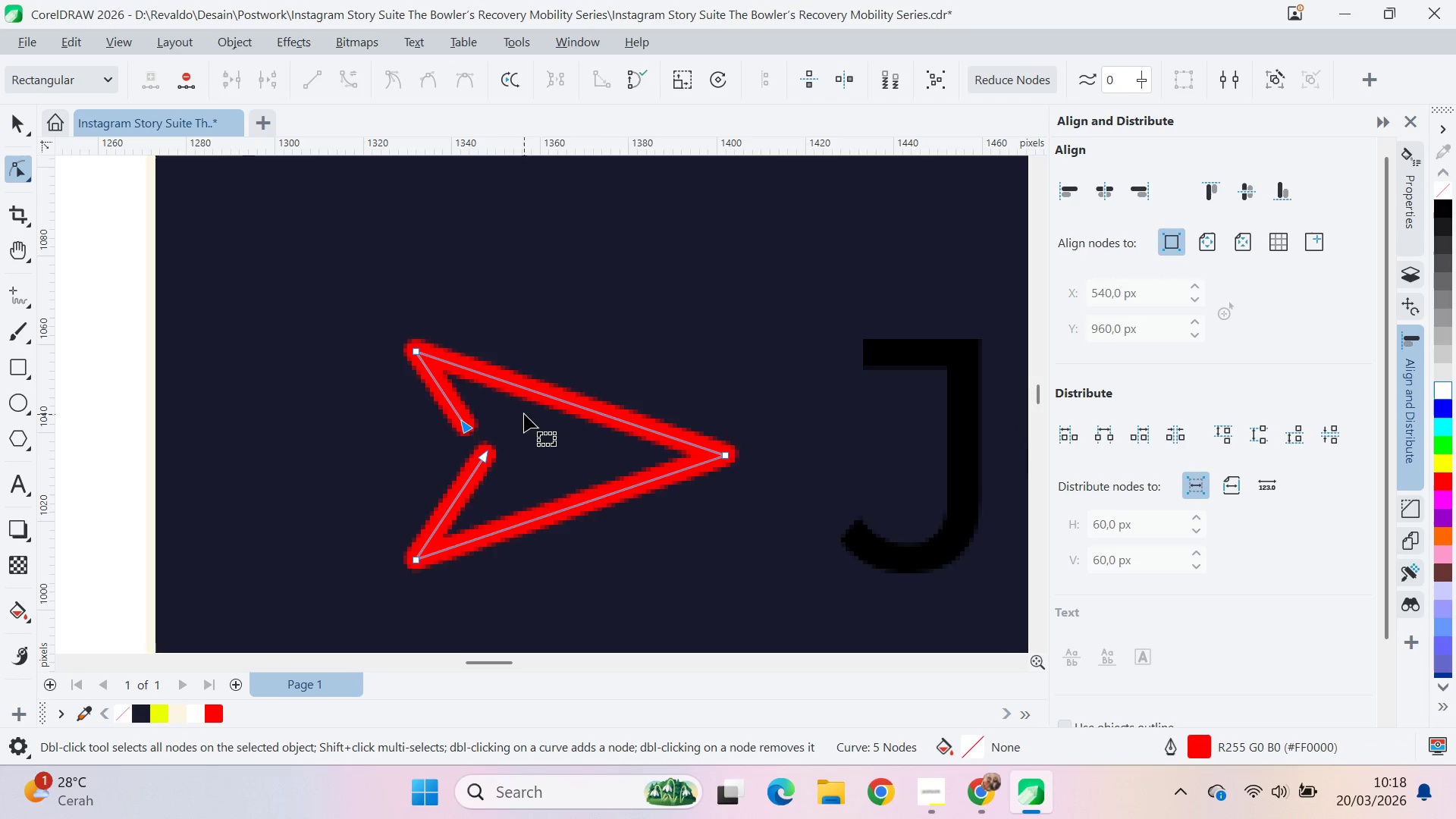 
key(Q)
 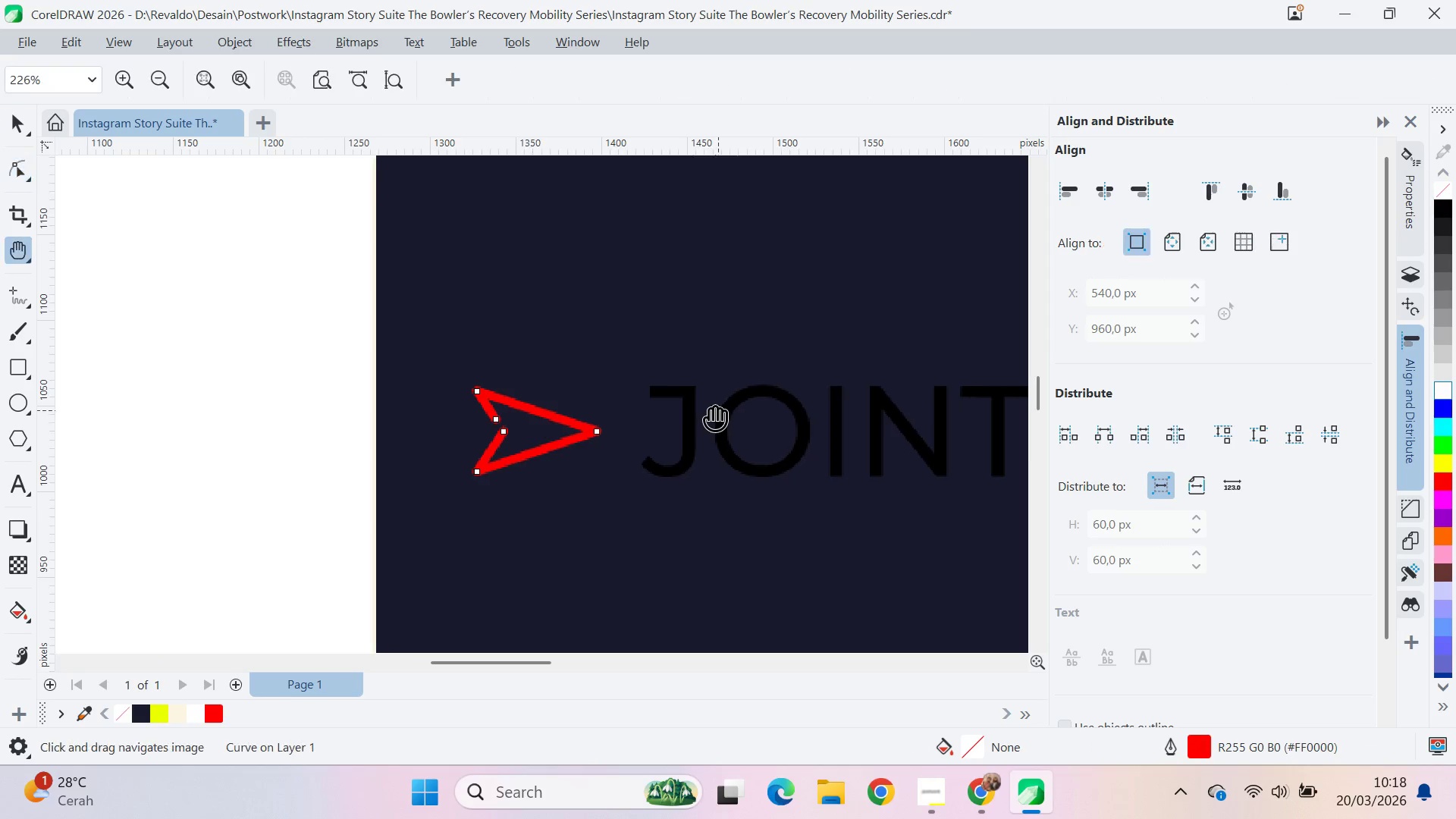 
left_click_drag(start_coordinate=[718, 410], to_coordinate=[389, 435])
 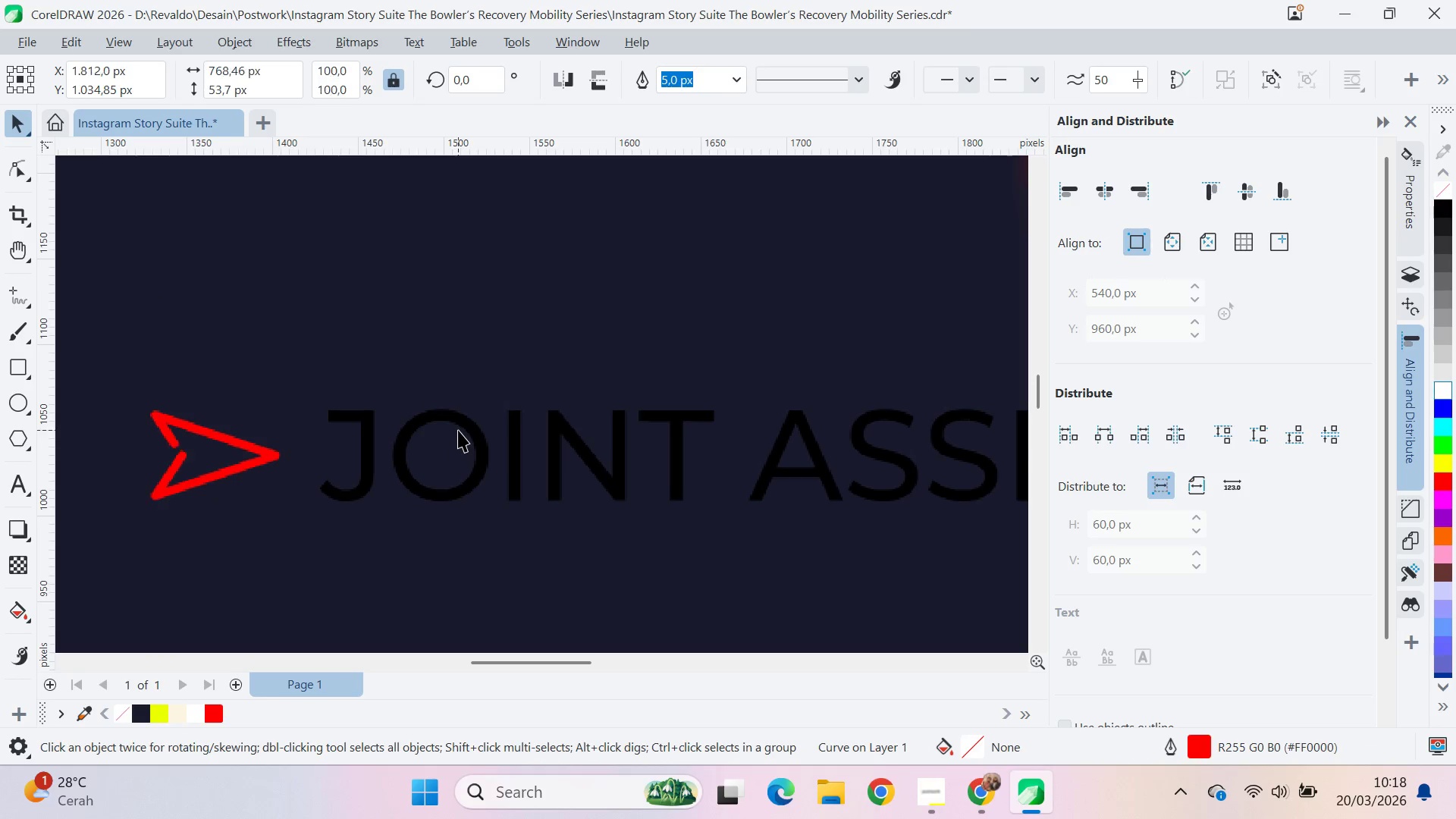 
scroll: coordinate [532, 415], scroll_direction: down, amount: 7.0
 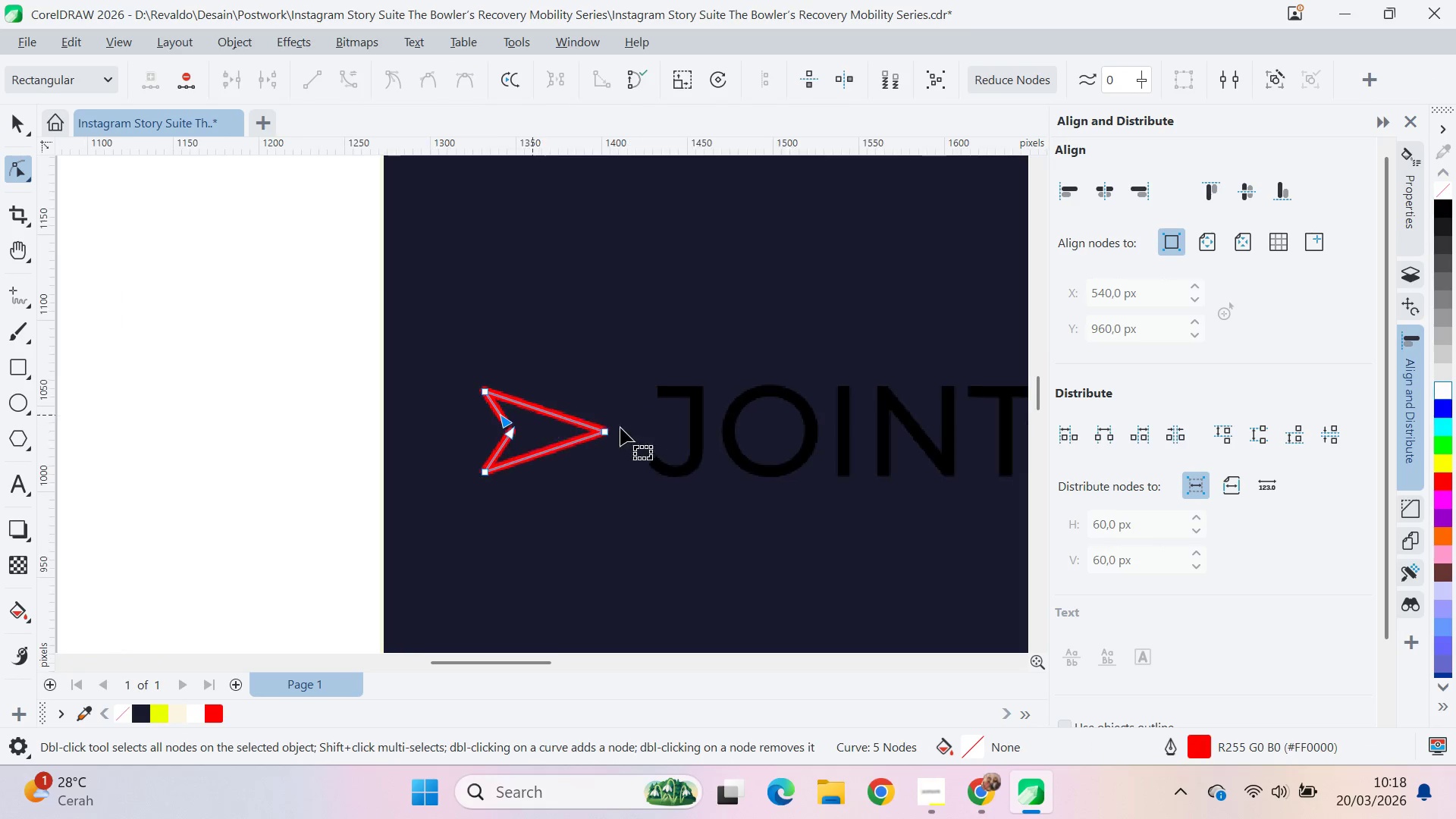 
key(V)
 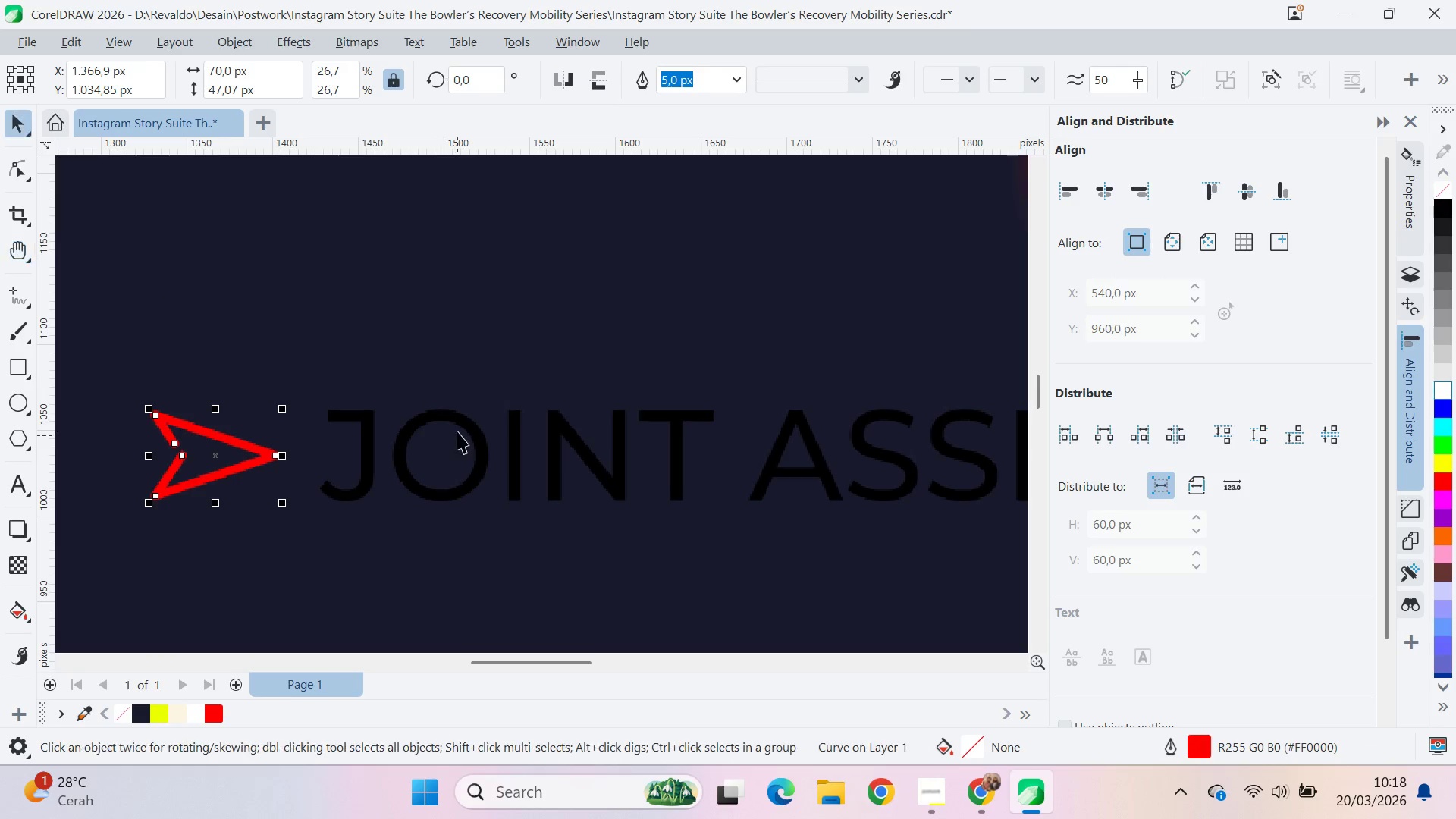 
left_click([458, 430])
 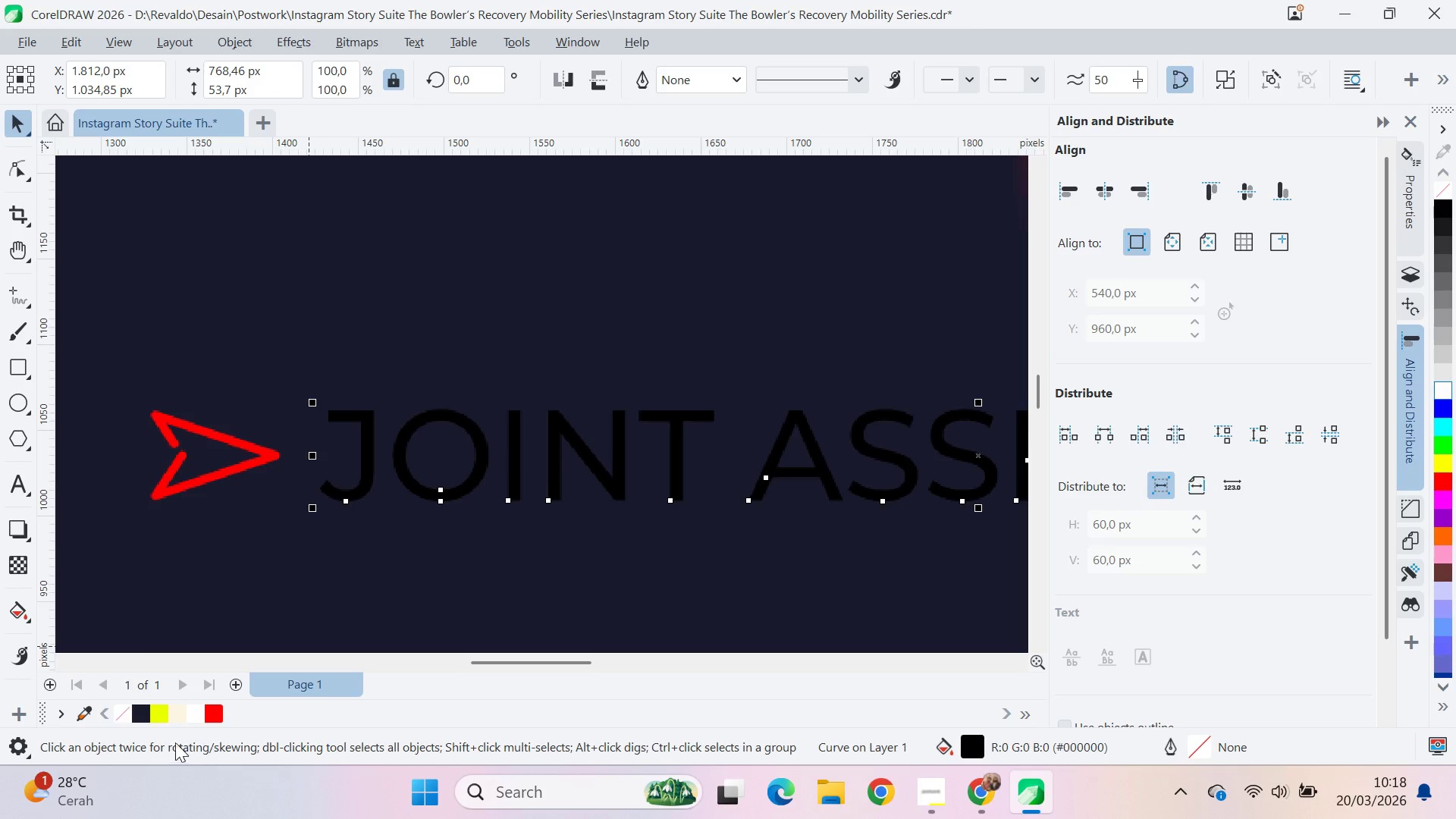 
left_click([162, 711])
 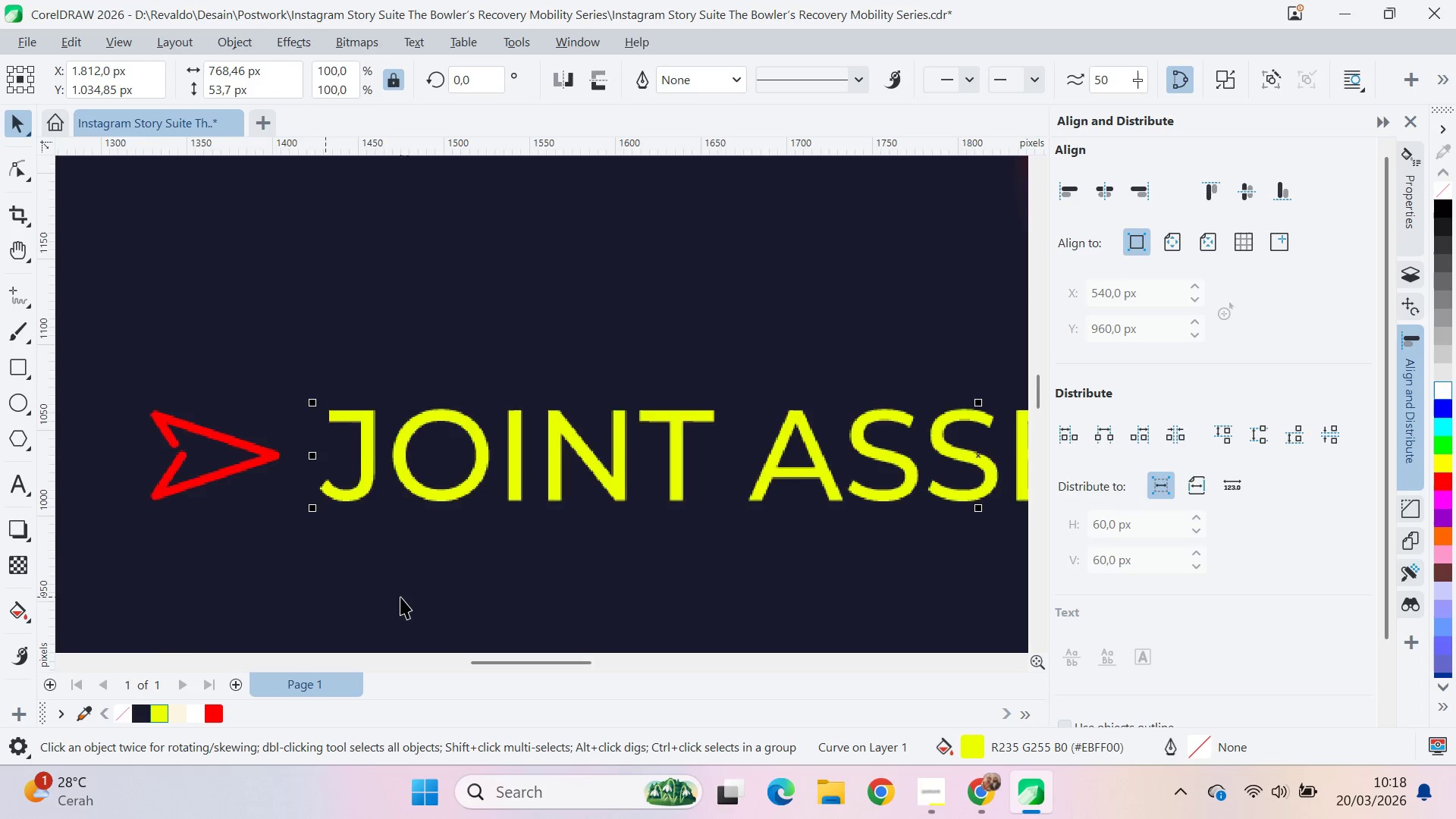 
key(Q)
 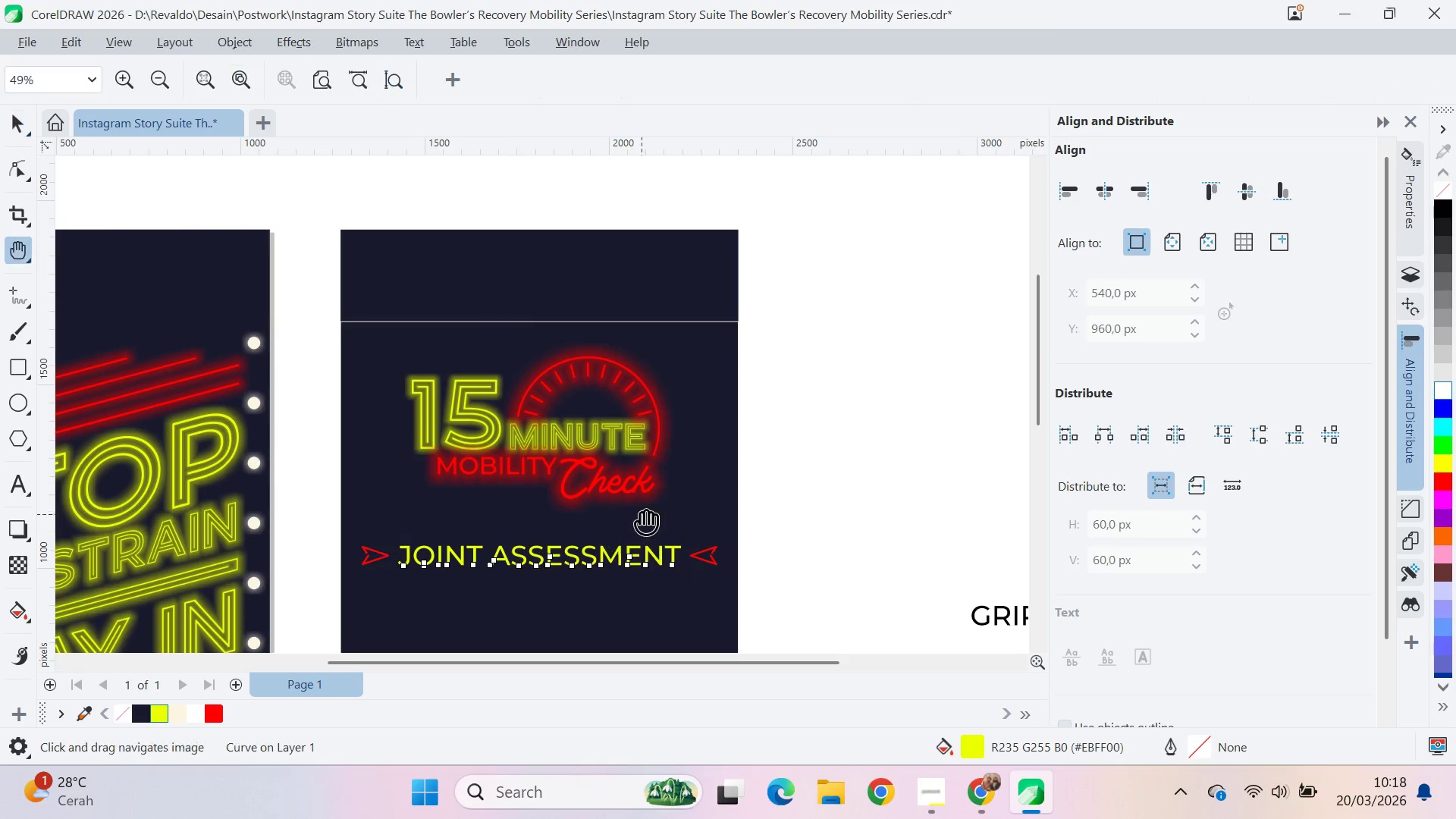 
left_click_drag(start_coordinate=[642, 514], to_coordinate=[626, 311])
 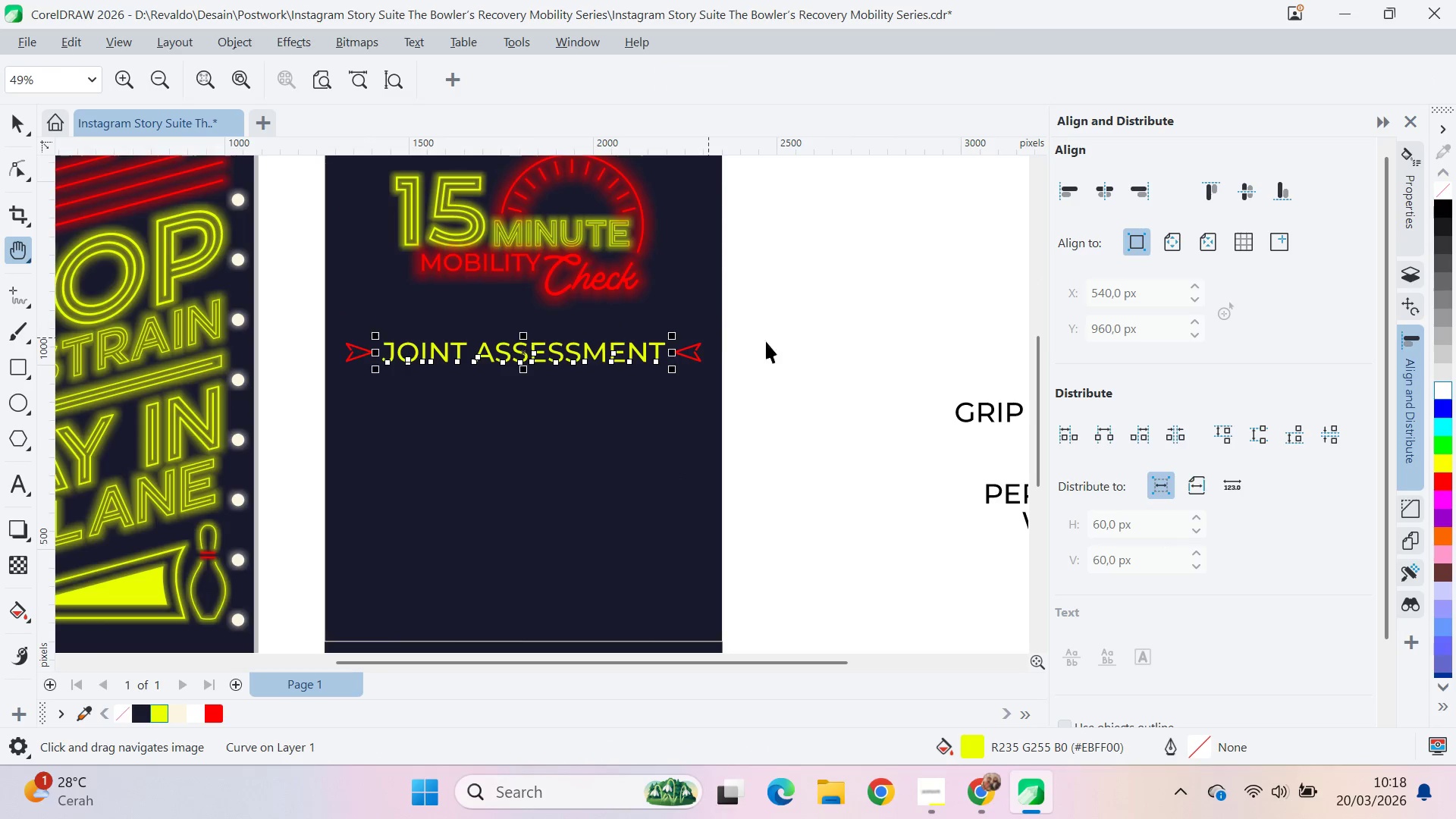 
scroll: coordinate [431, 572], scroll_direction: down, amount: 11.0
 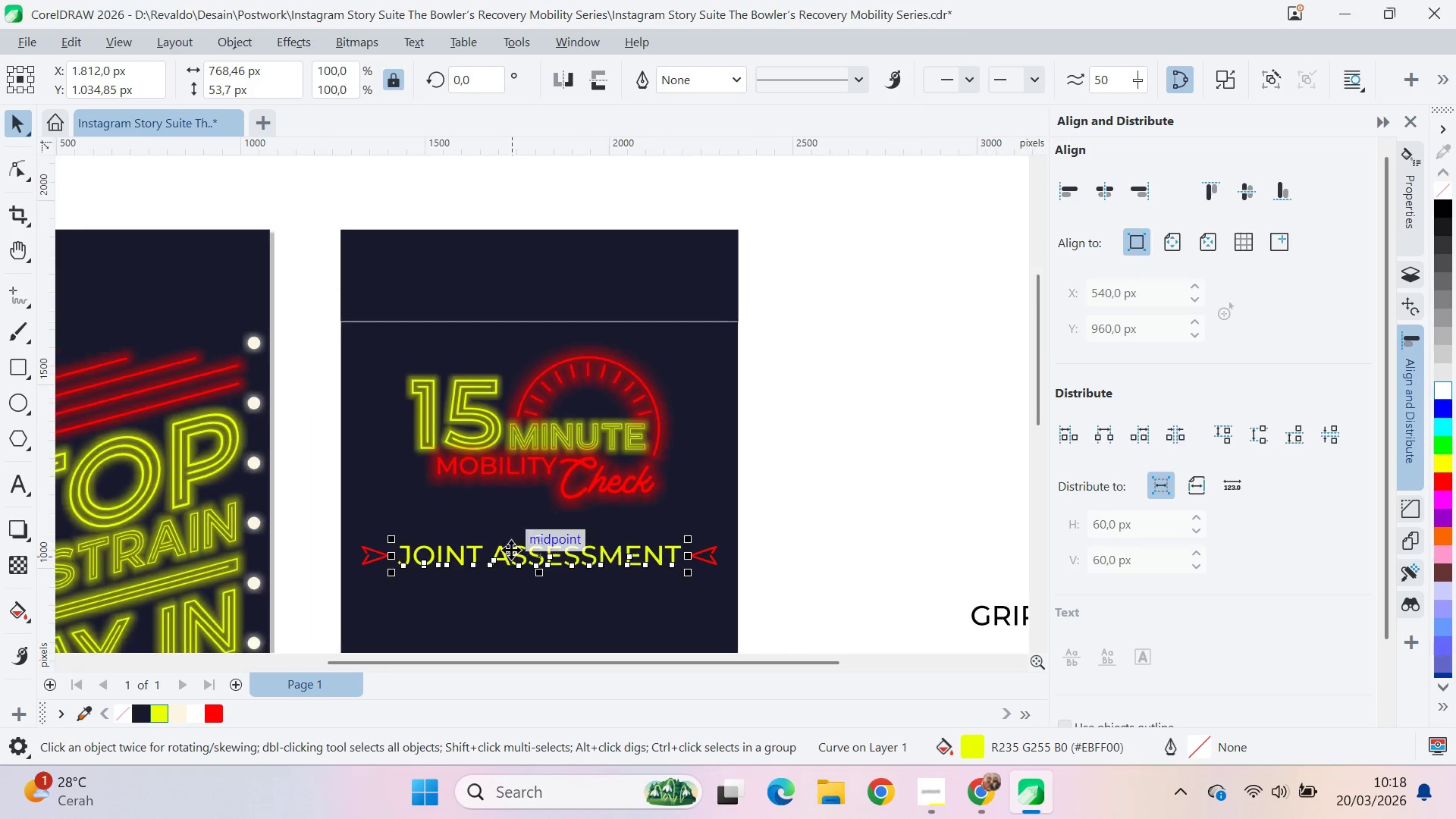 
type(vq)
 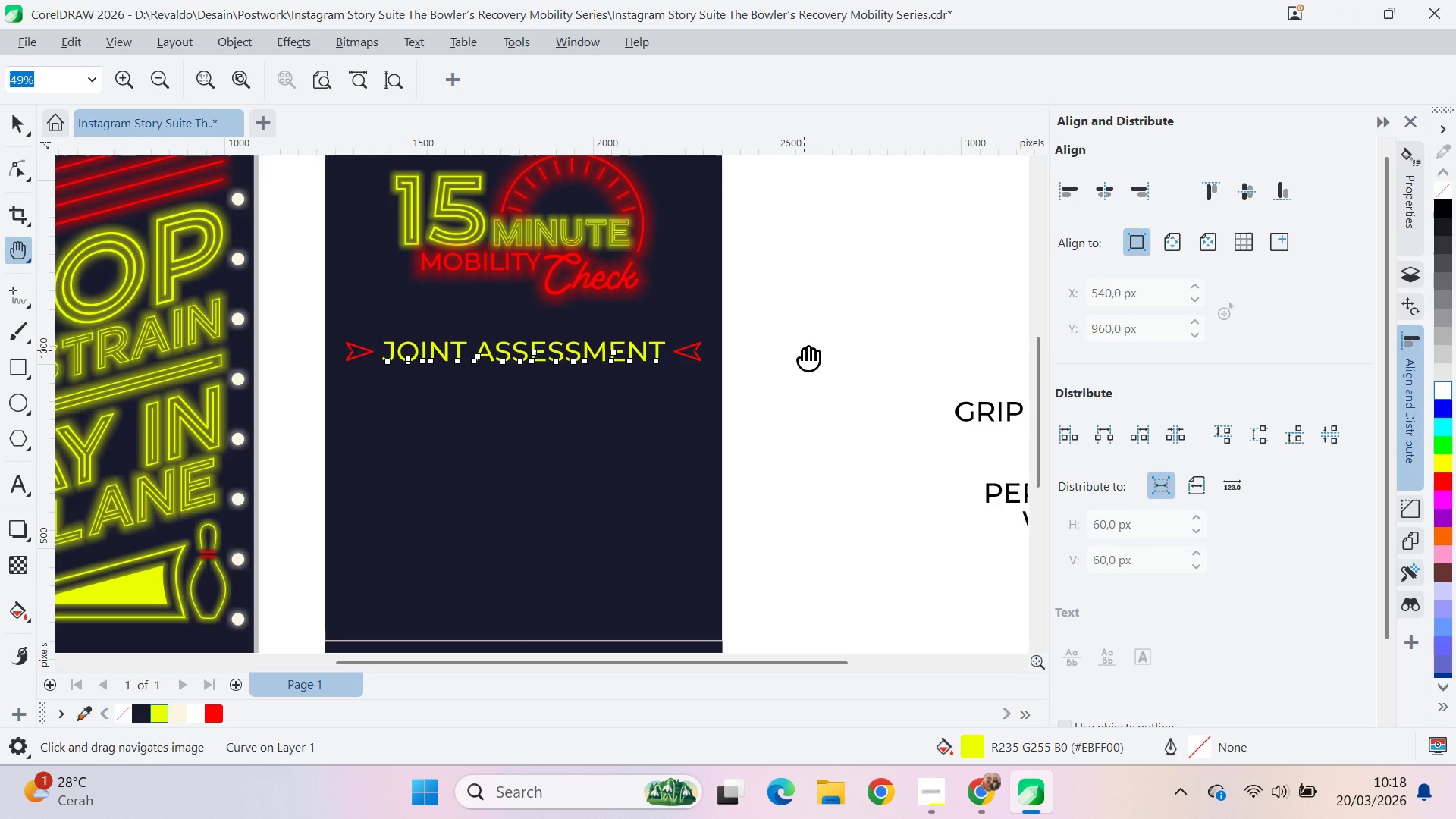 
wait(9.03)
 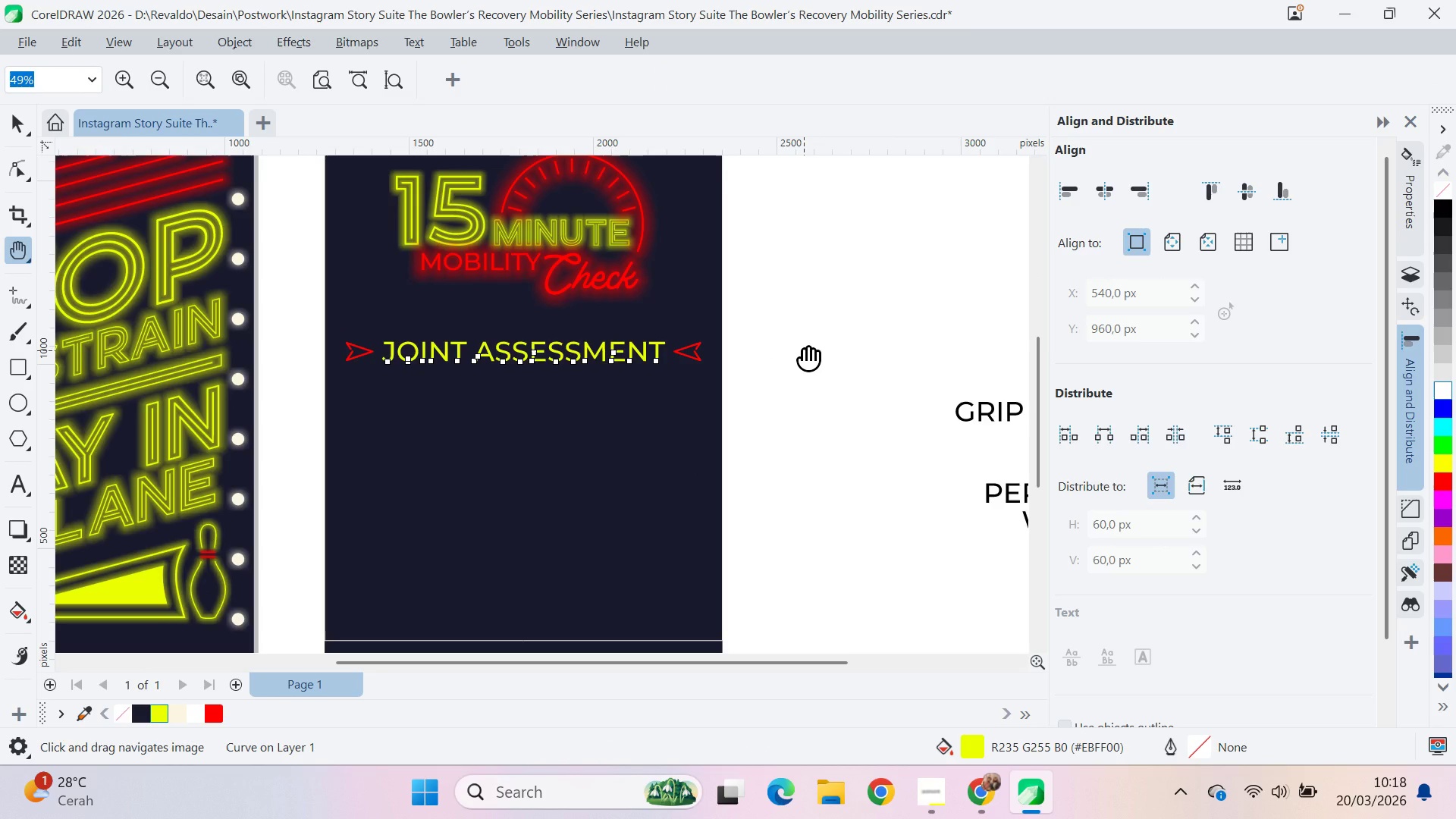 
left_click_drag(start_coordinate=[805, 345], to_coordinate=[676, 303])
 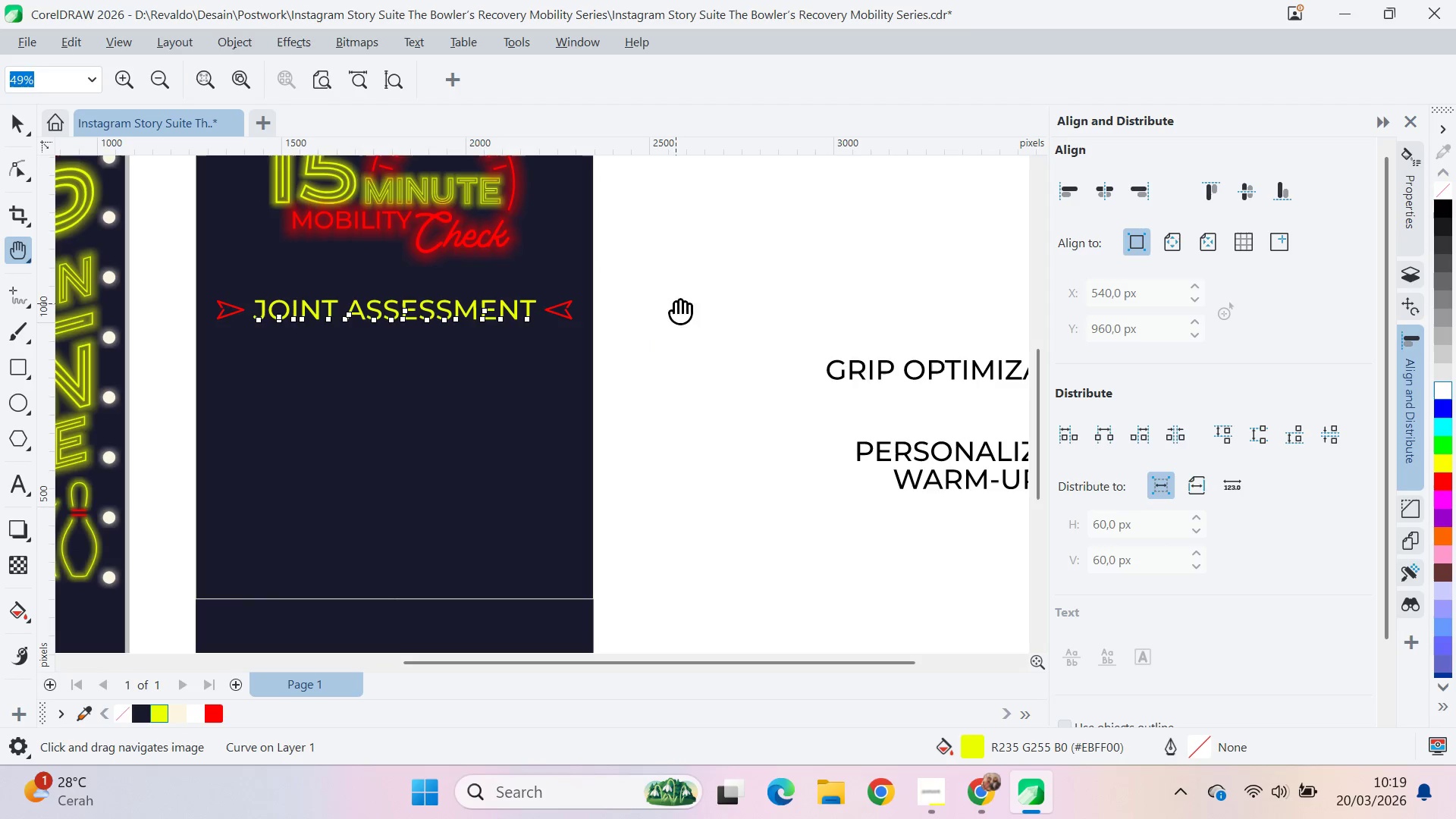 
key(V)
 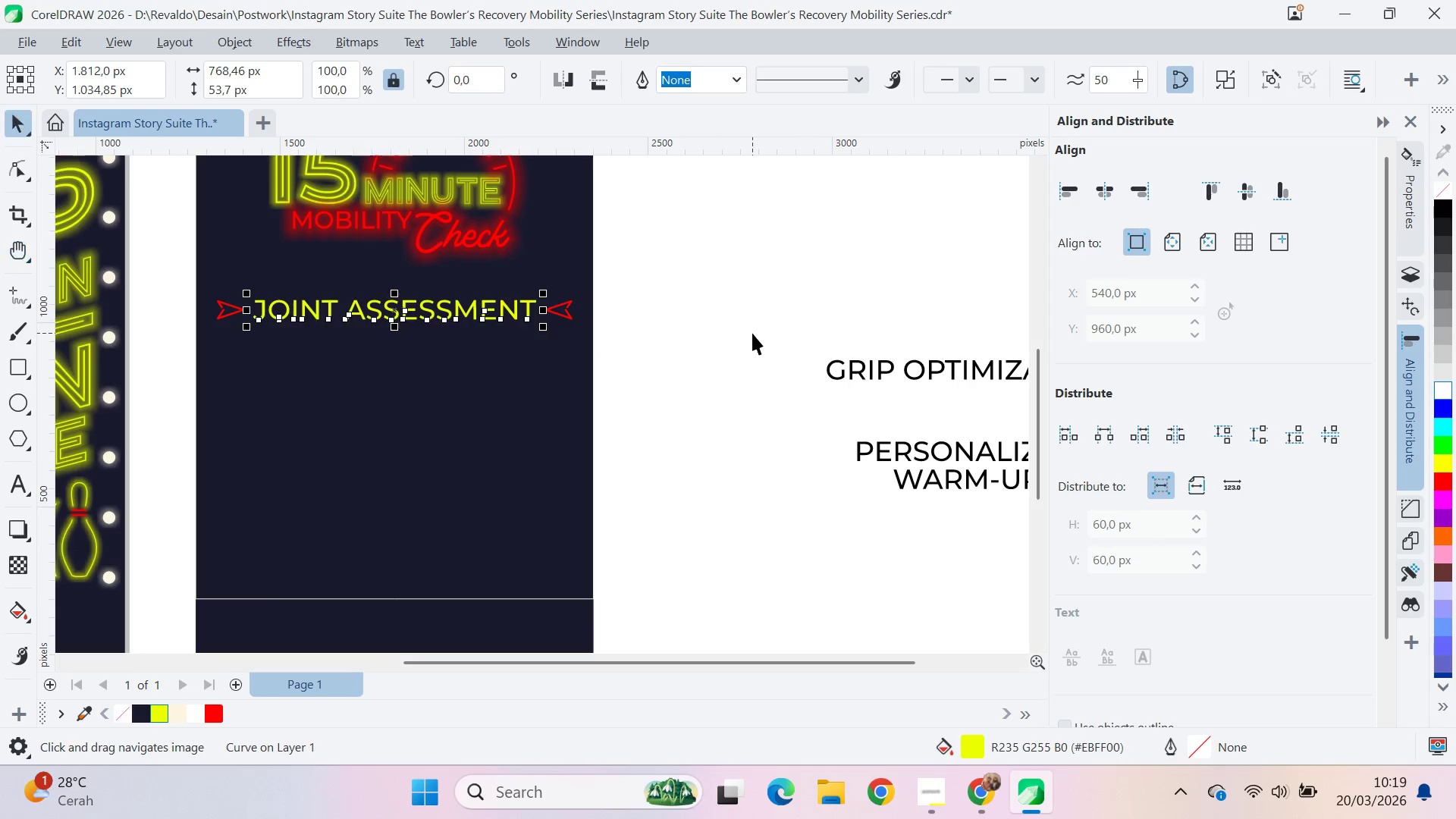 
left_click([752, 333])
 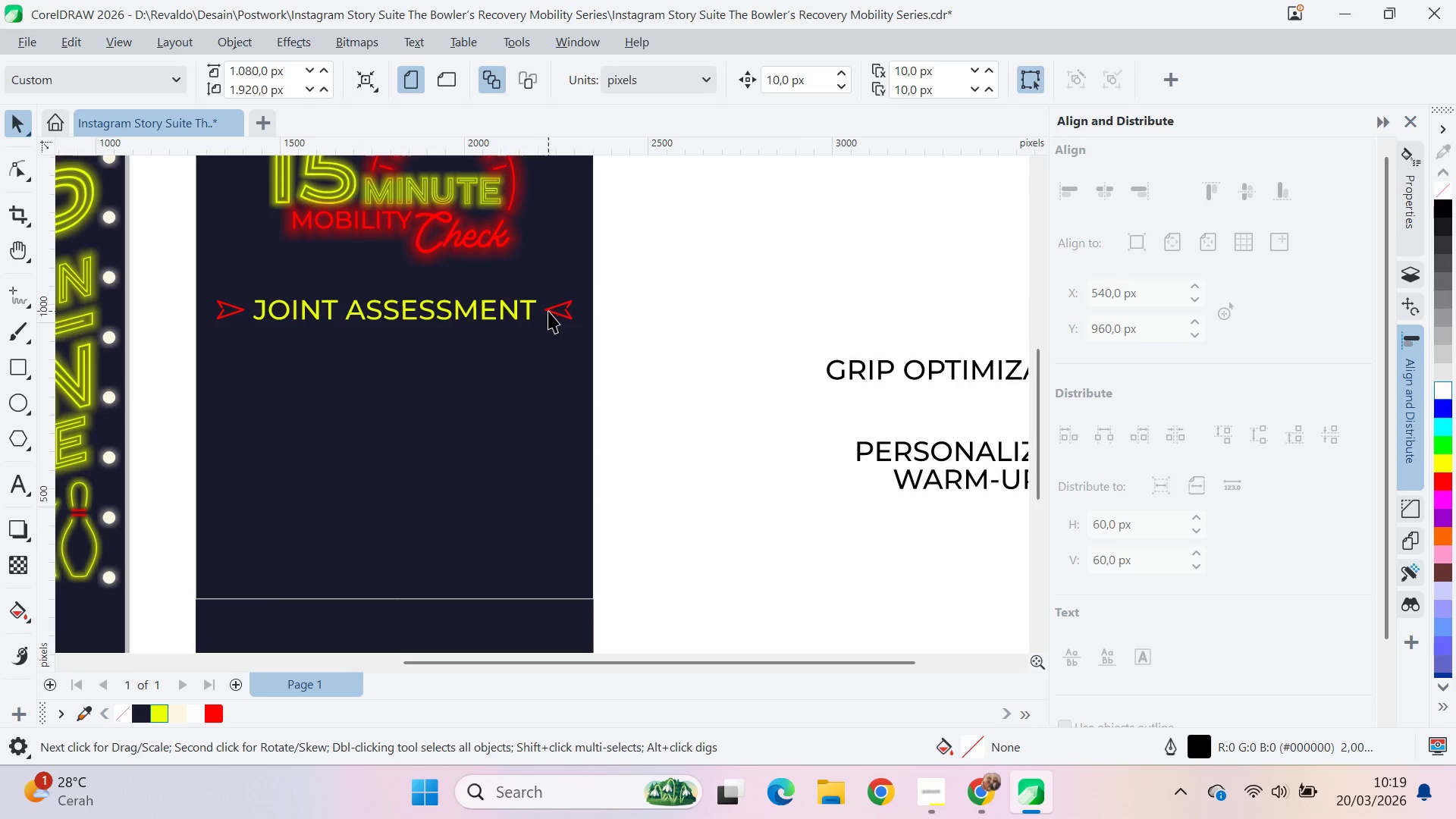 
left_click([560, 314])
 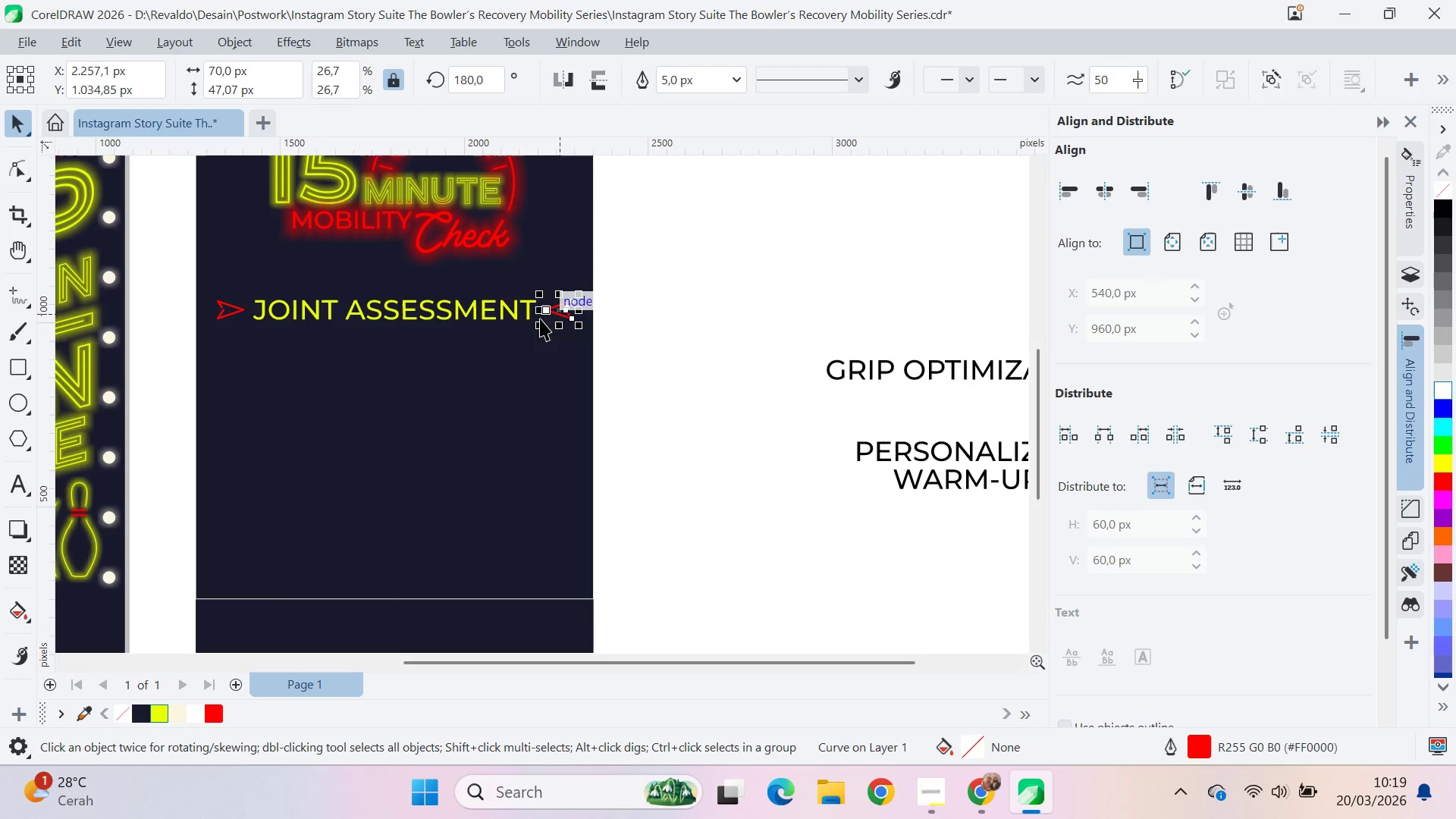 
hold_key(key=ShiftLeft, duration=1.78)
left_click([223, 307])
 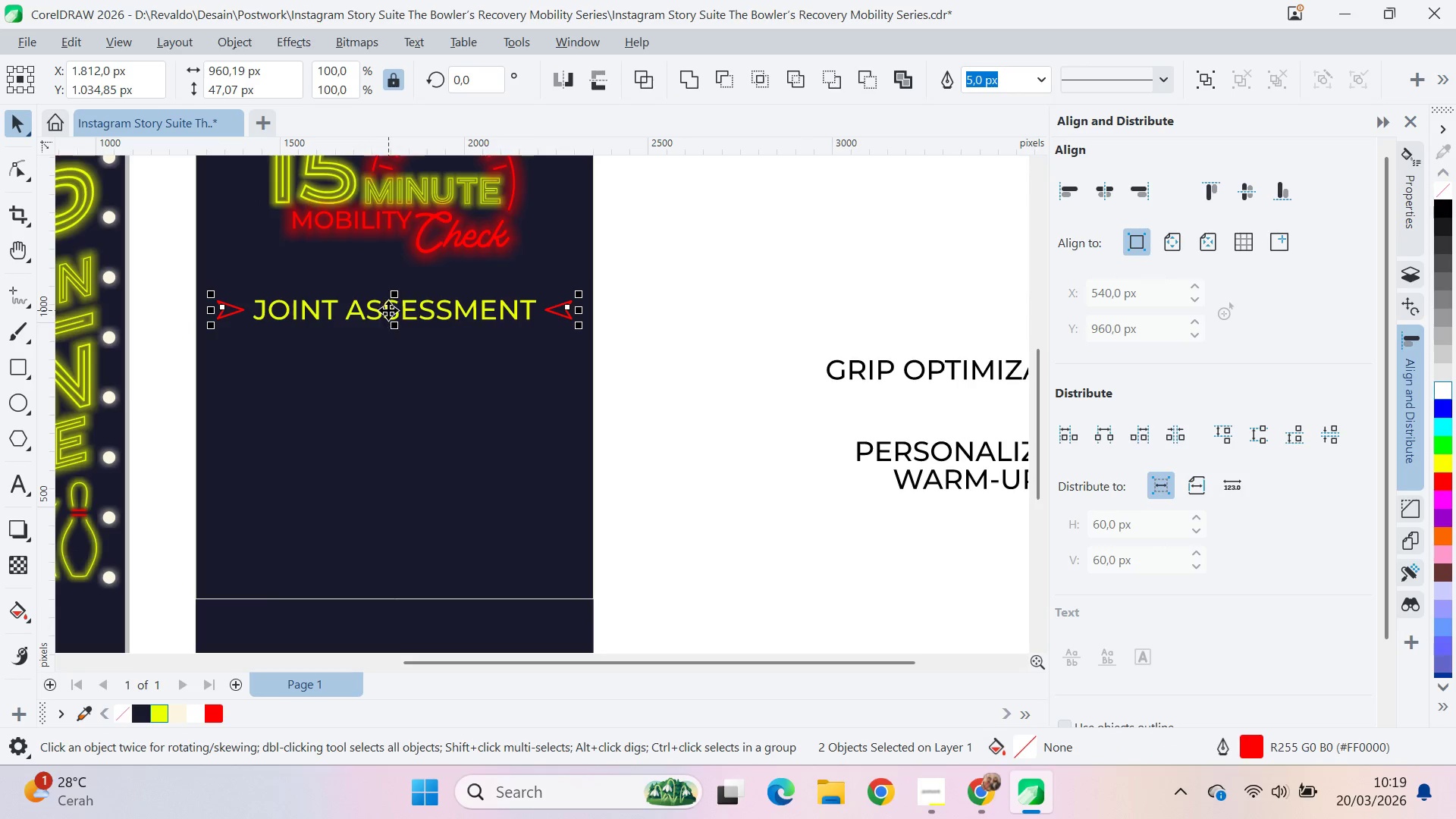 
left_click_drag(start_coordinate=[395, 310], to_coordinate=[392, 385])
 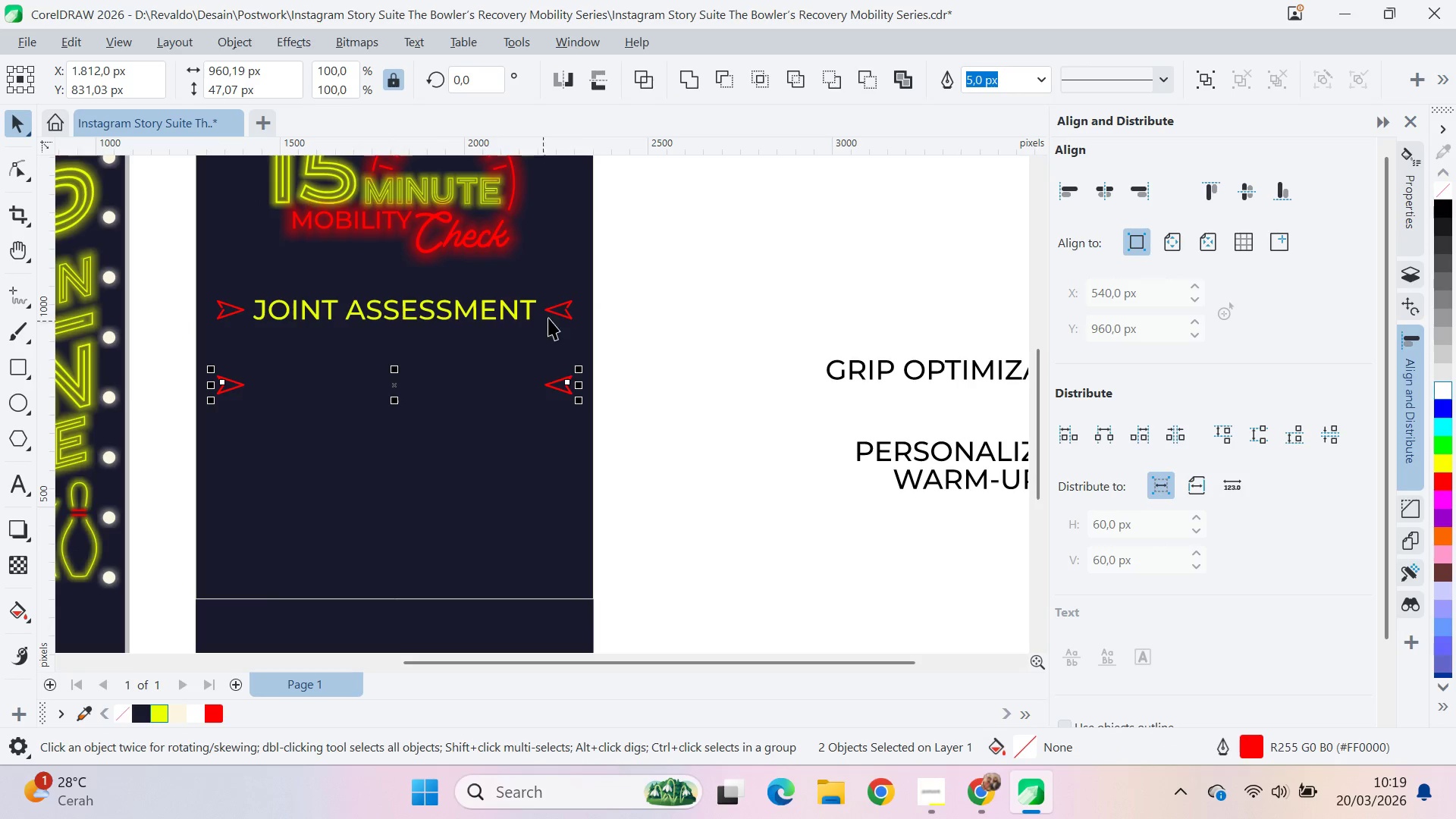 
hold_key(key=ShiftLeft, duration=1.2)
right_click([391, 375])
 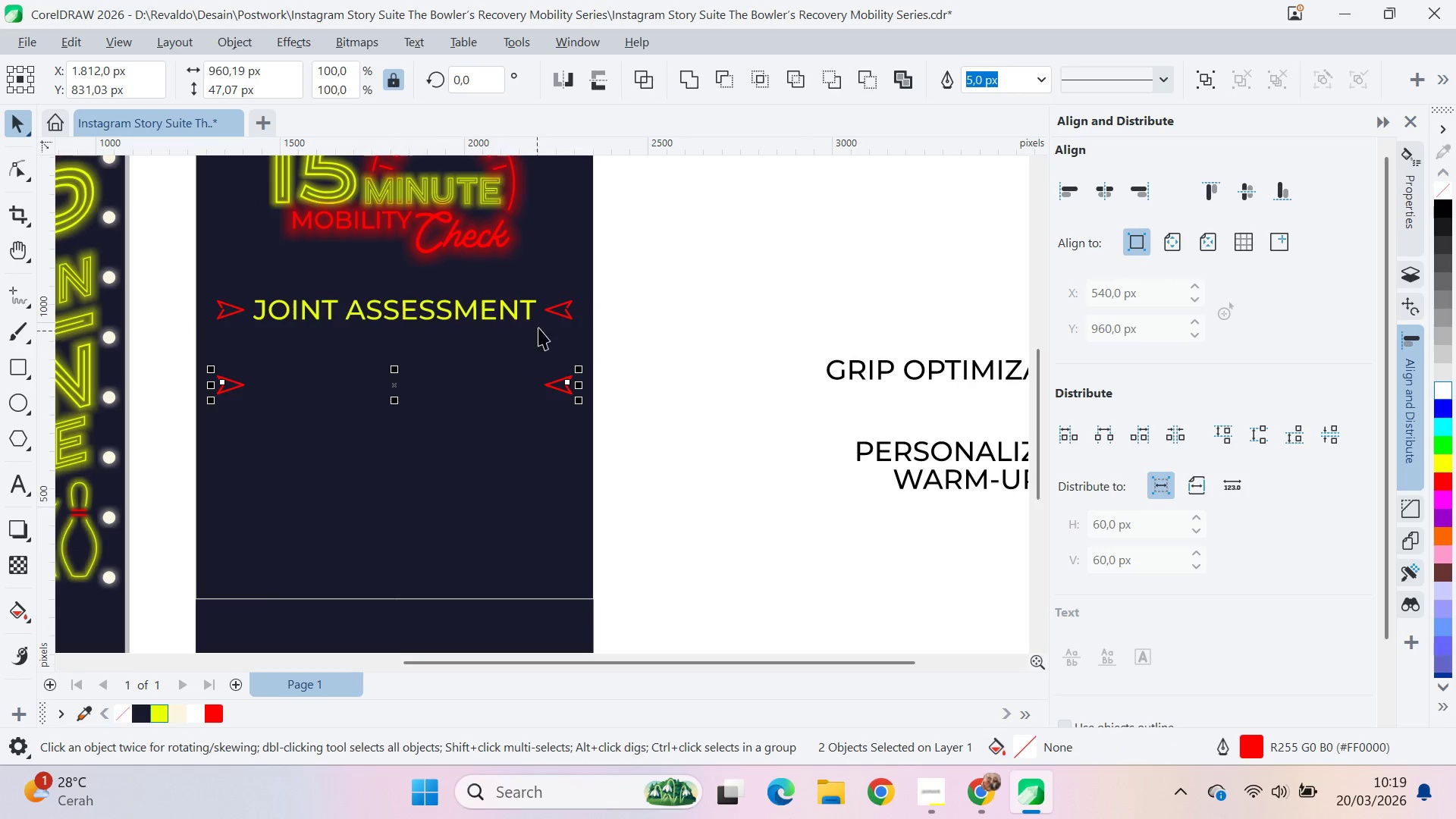 
left_click([554, 310])
 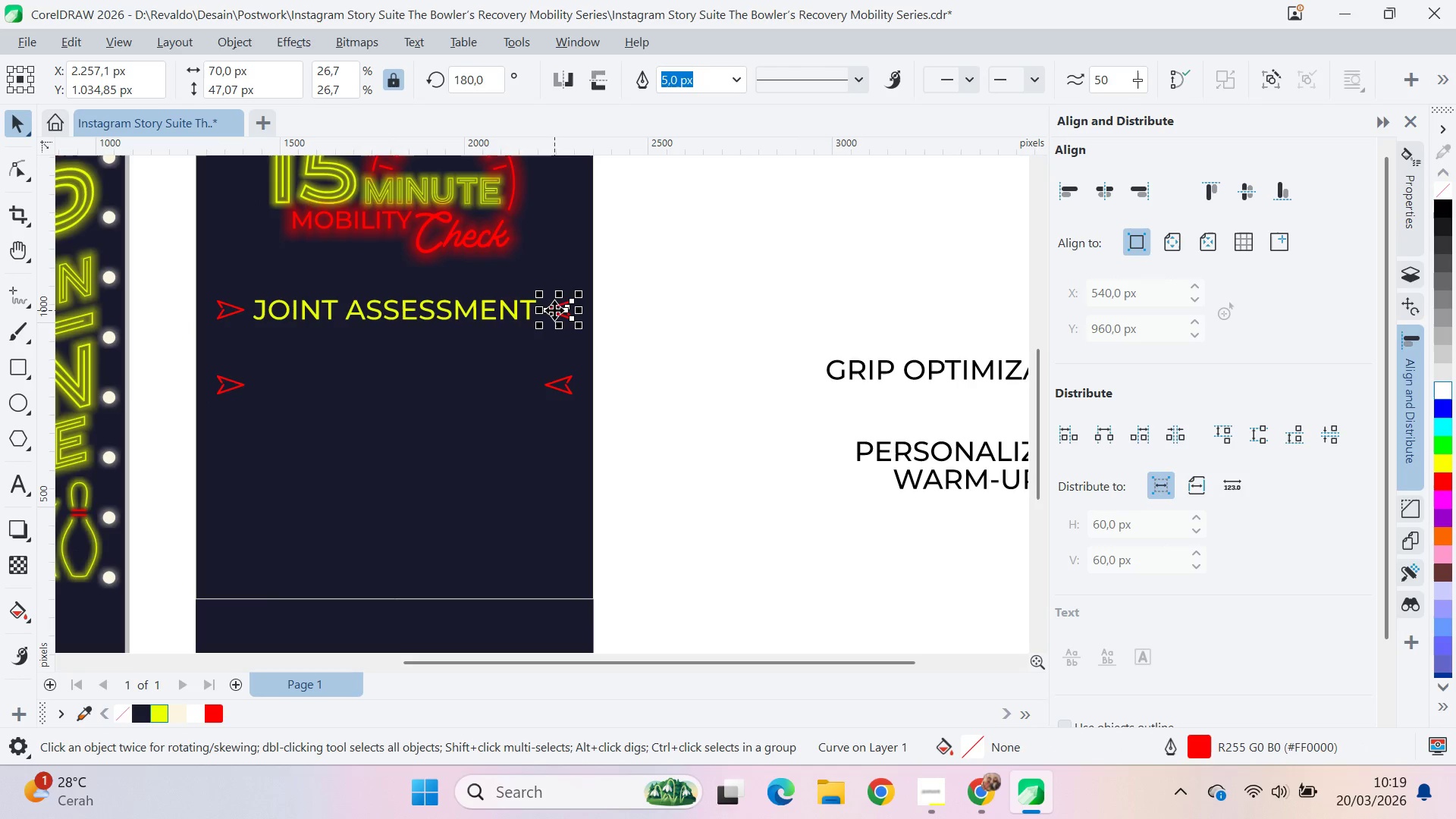 
hold_key(key=ShiftLeft, duration=0.95)
 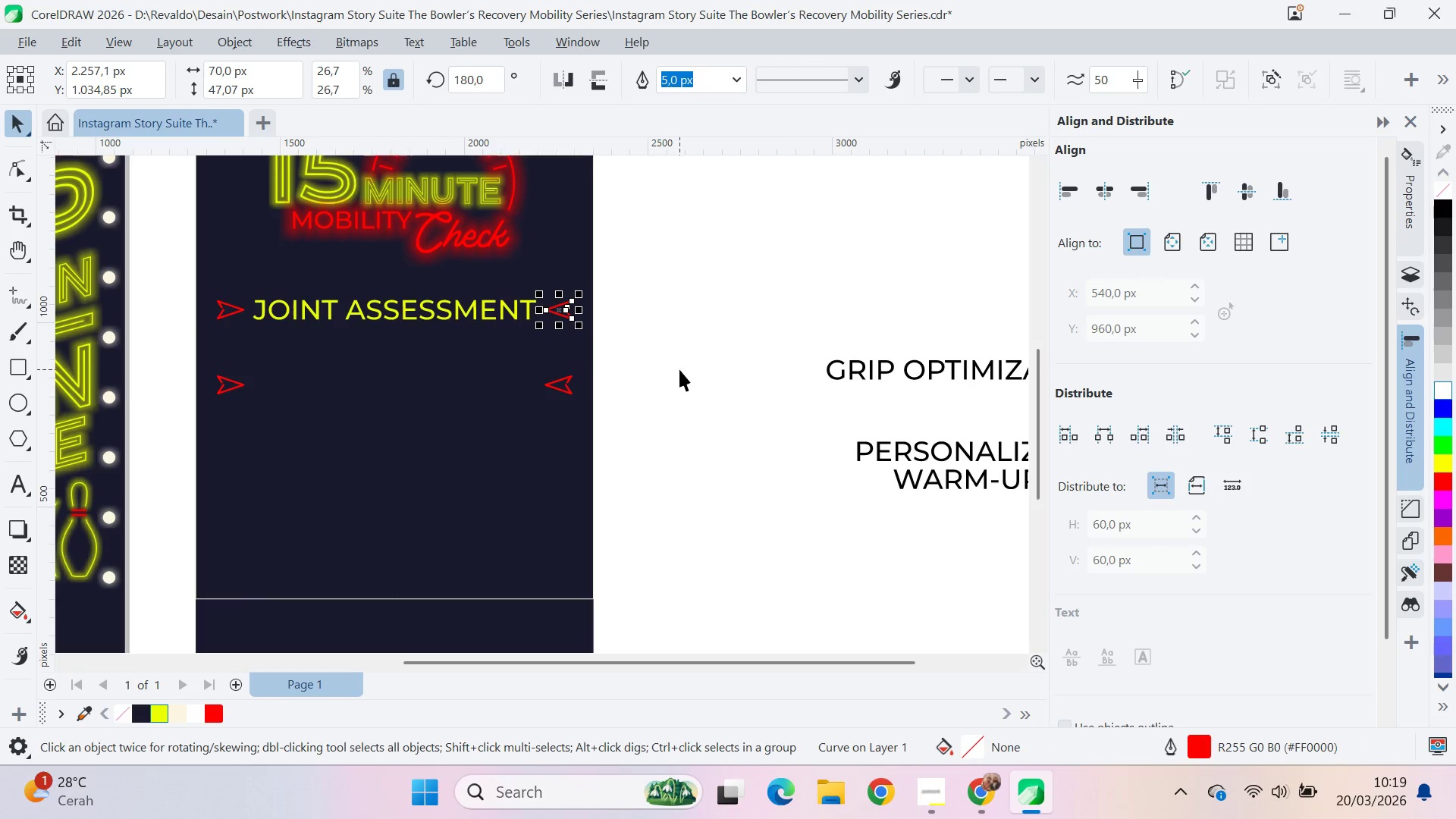 
left_click([679, 369])
 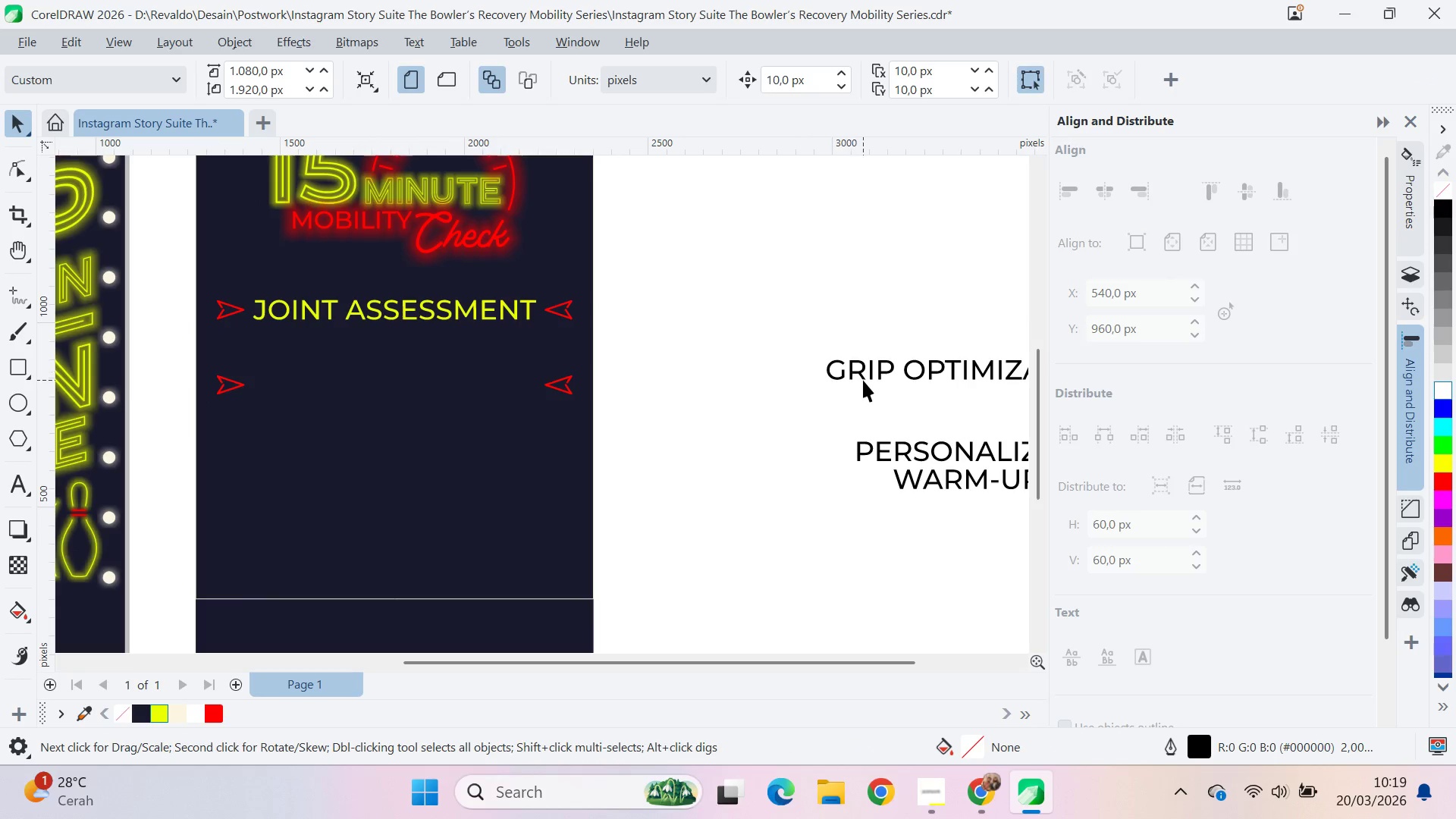 
double_click([863, 380])
 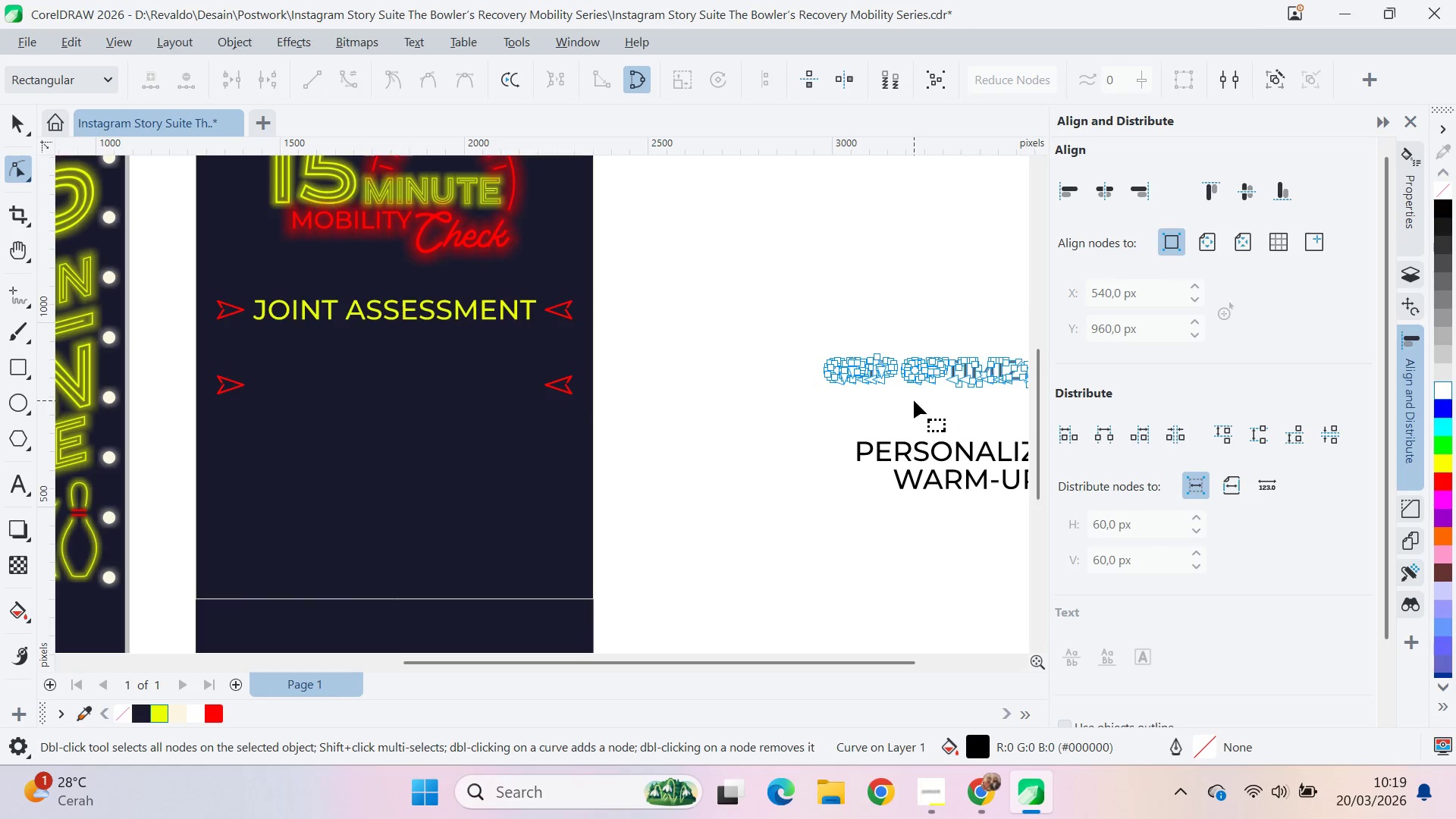 
key(V)
 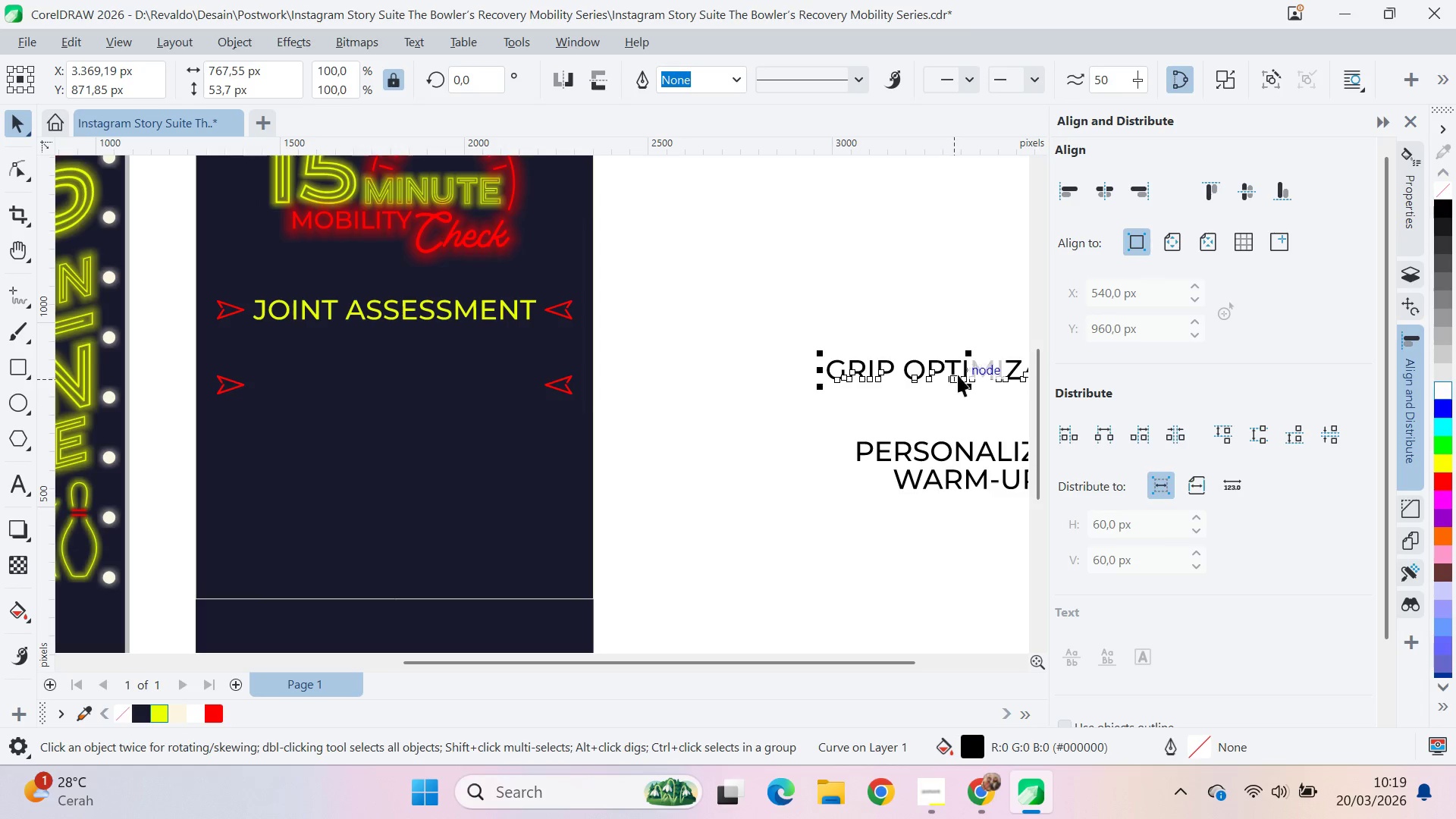 
left_click_drag(start_coordinate=[963, 369], to_coordinate=[390, 480])
 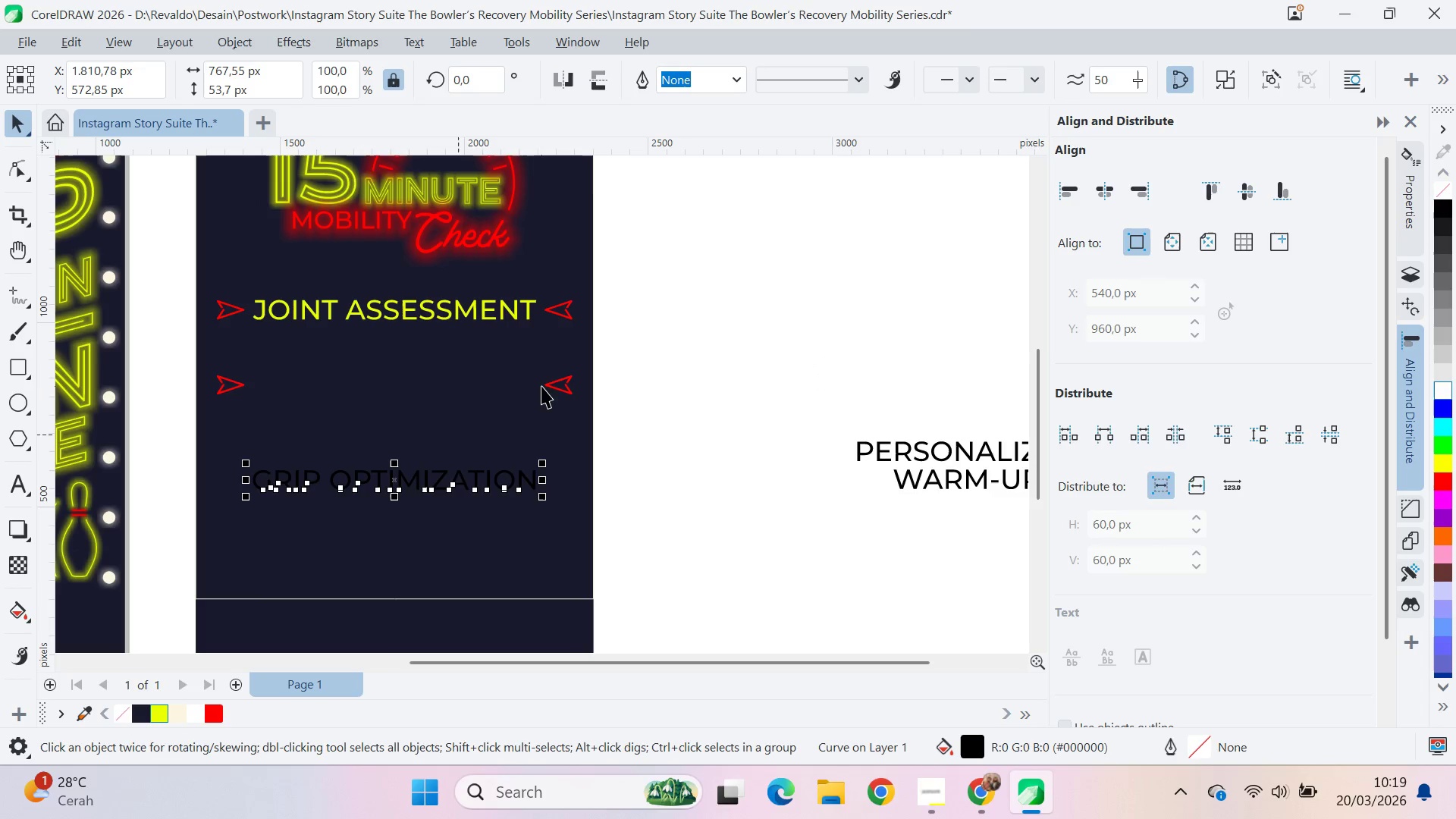 
hold_key(key=ShiftLeft, duration=0.62)
left_click([552, 386])
 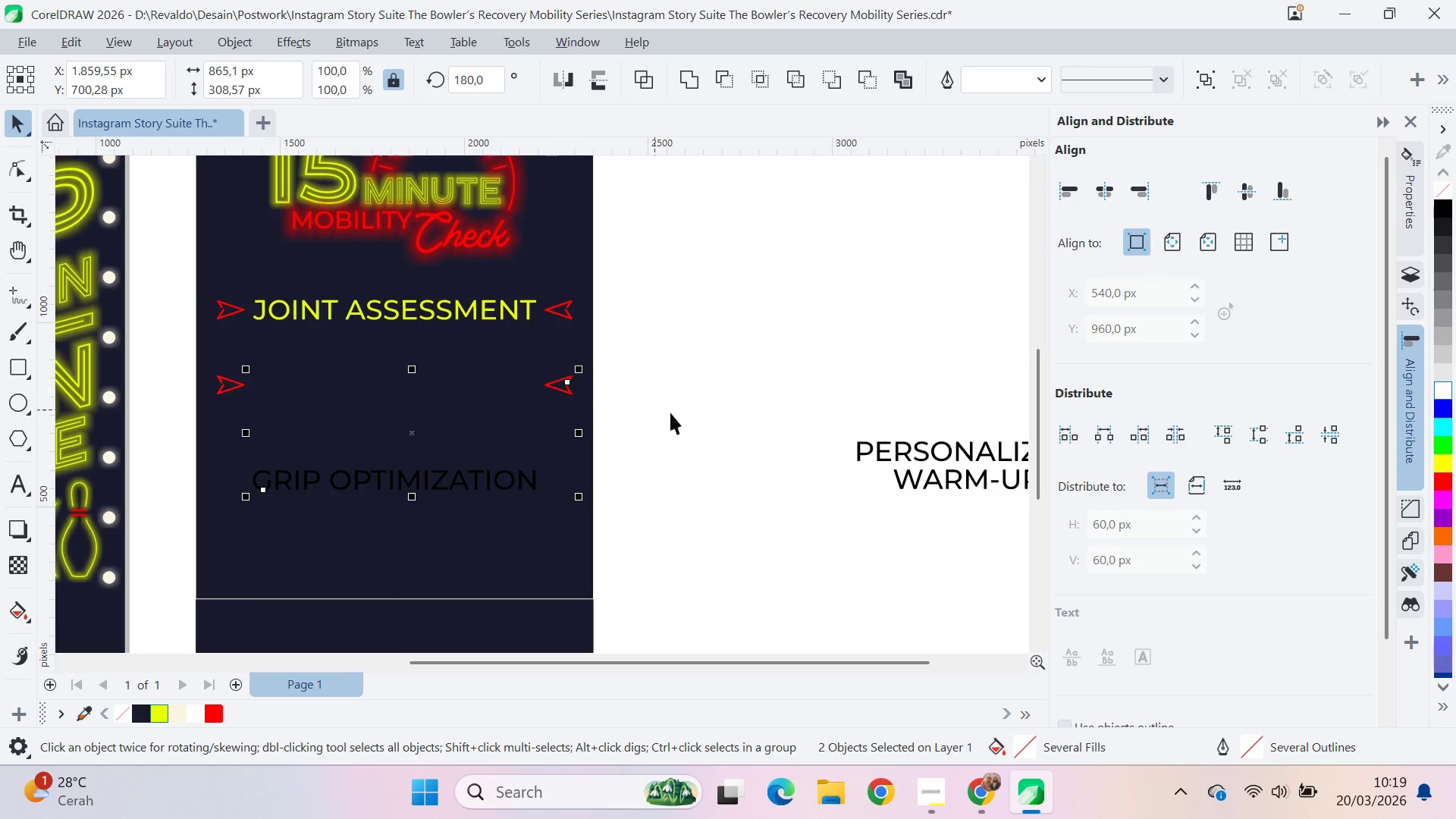 
key(E)
 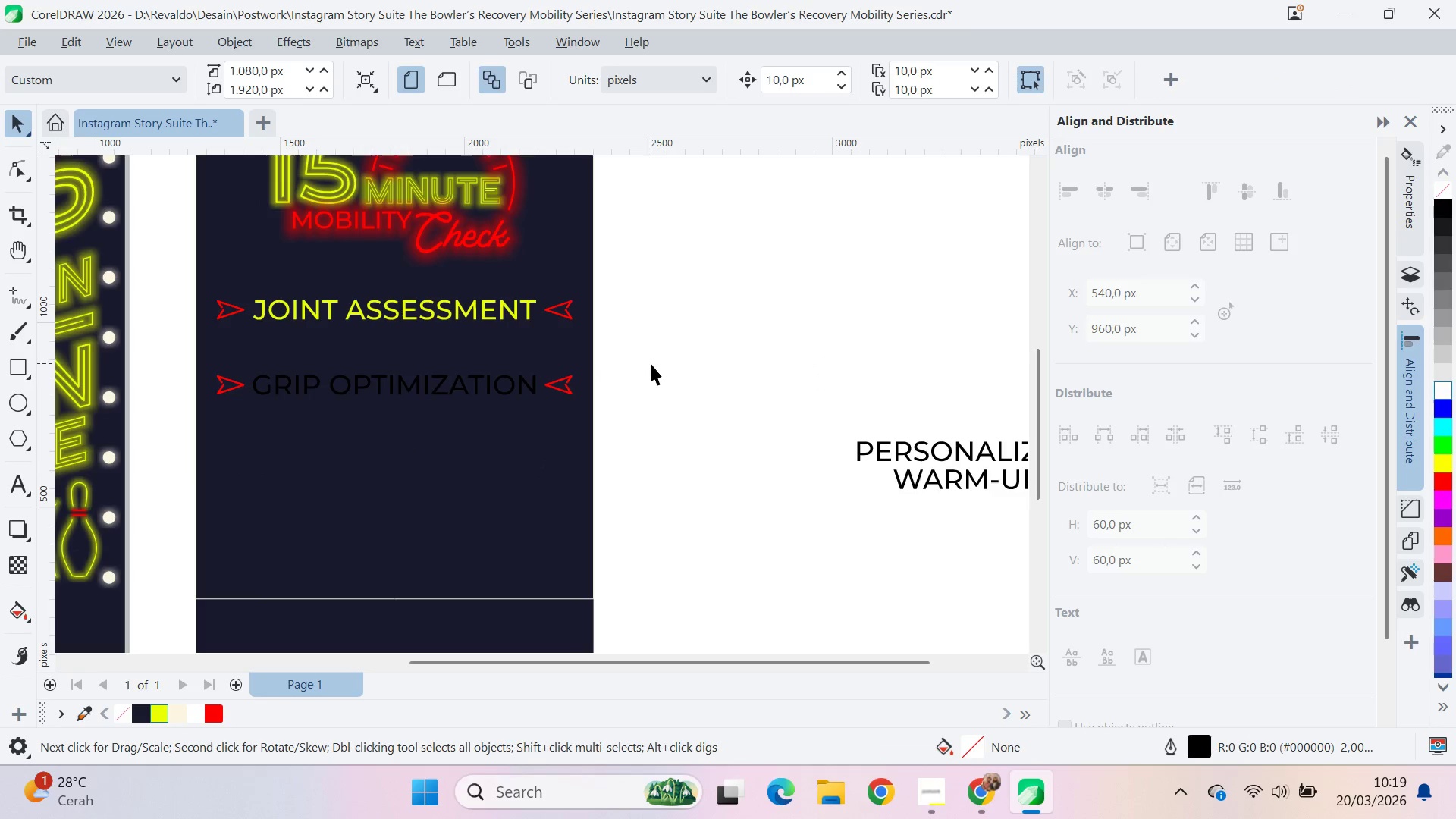 
left_click_drag(start_coordinate=[649, 359], to_coordinate=[177, 438])
 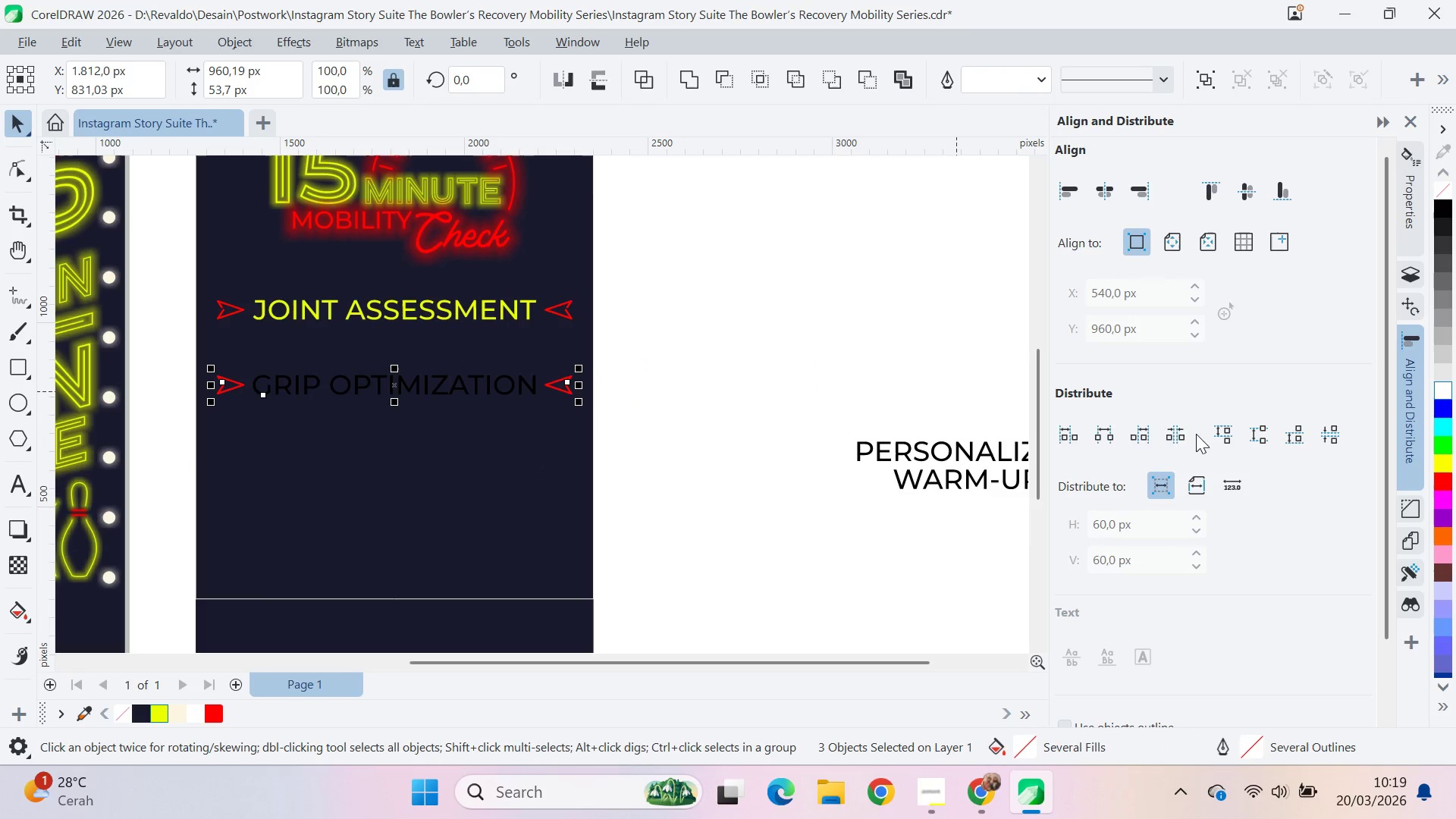 
left_click([1179, 428])
 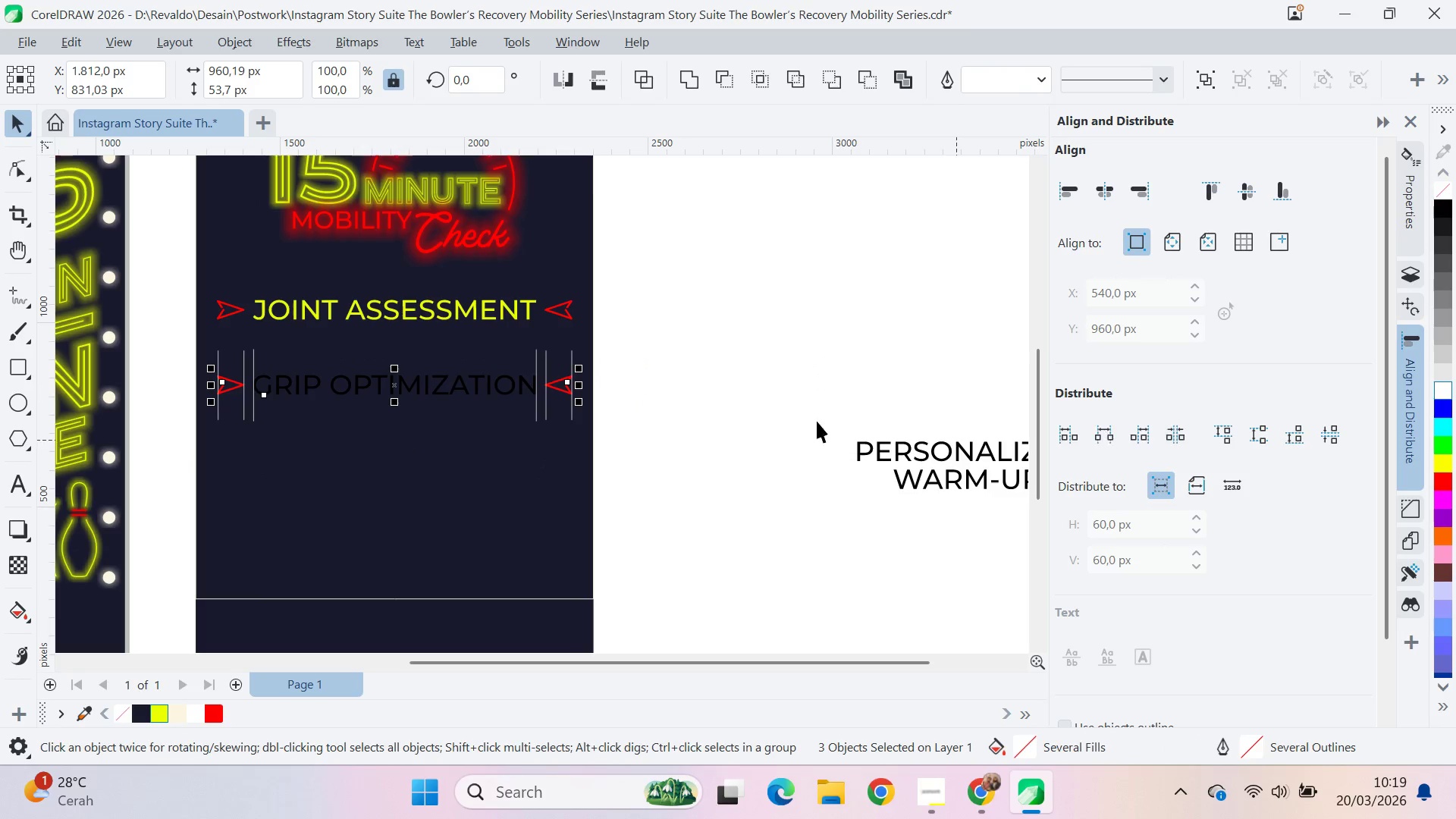 
left_click([768, 406])
 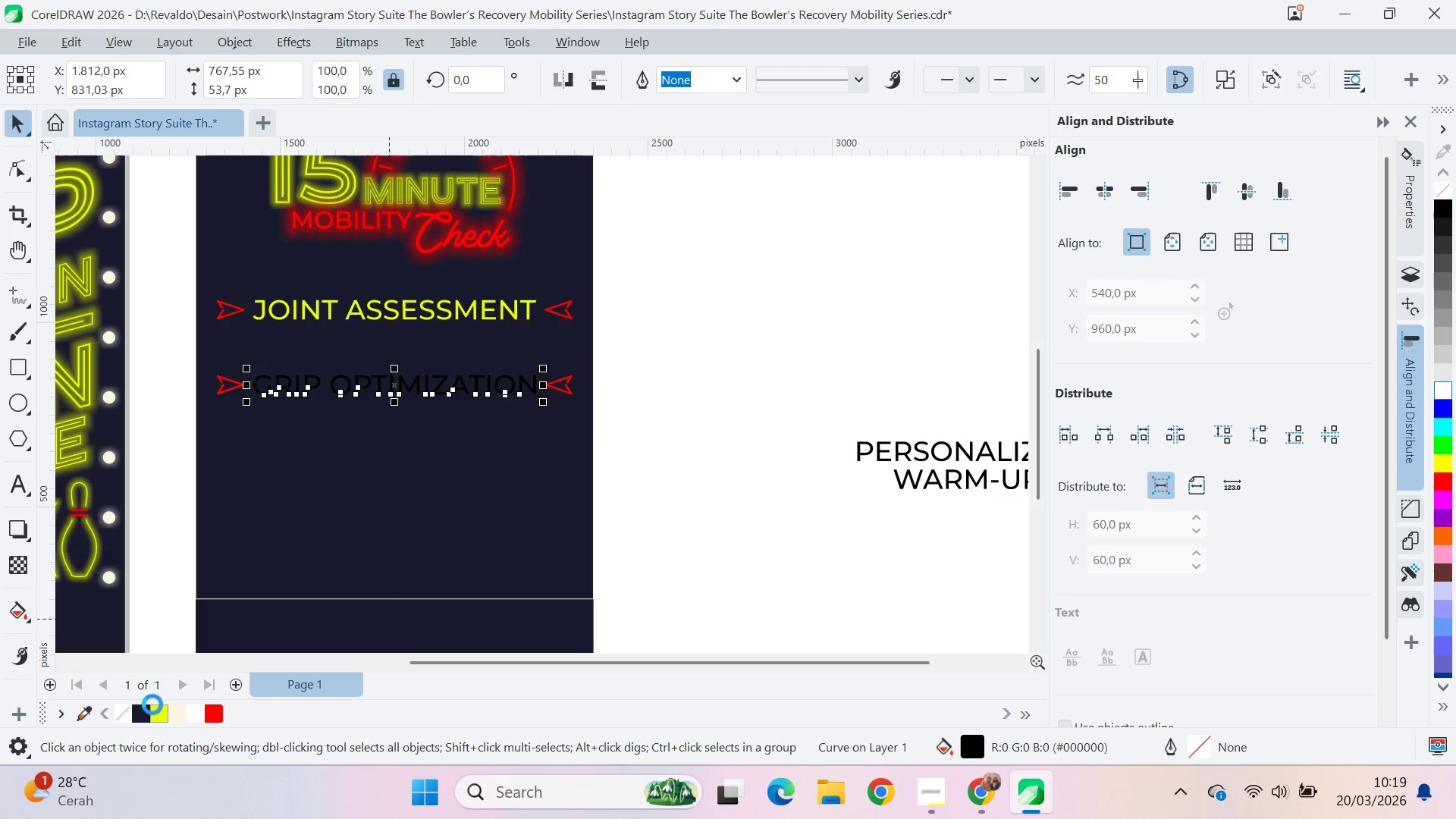 
left_click_drag(start_coordinate=[762, 532], to_coordinate=[767, 529])
 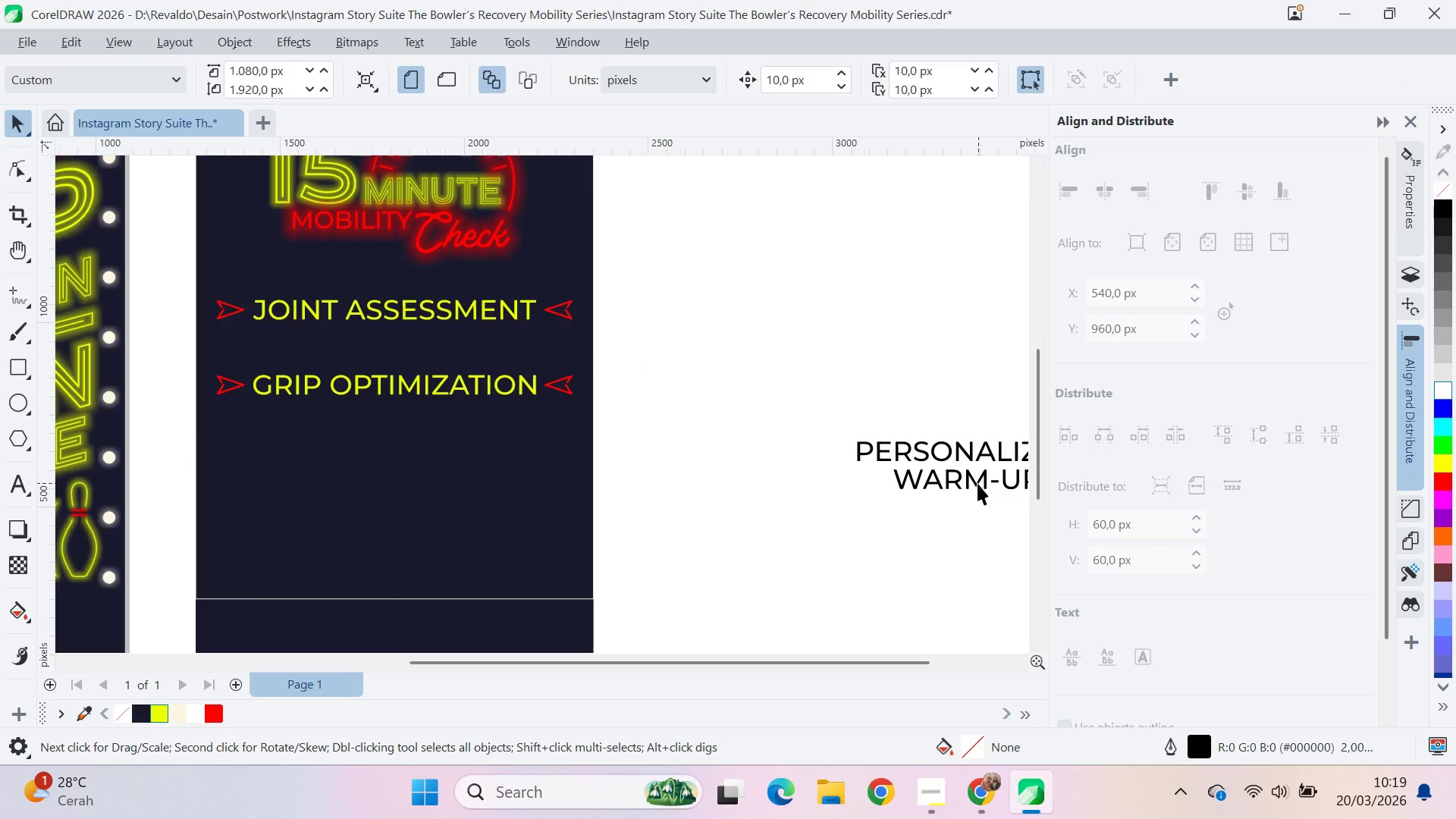 
left_click_drag(start_coordinate=[977, 482], to_coordinate=[416, 497])
 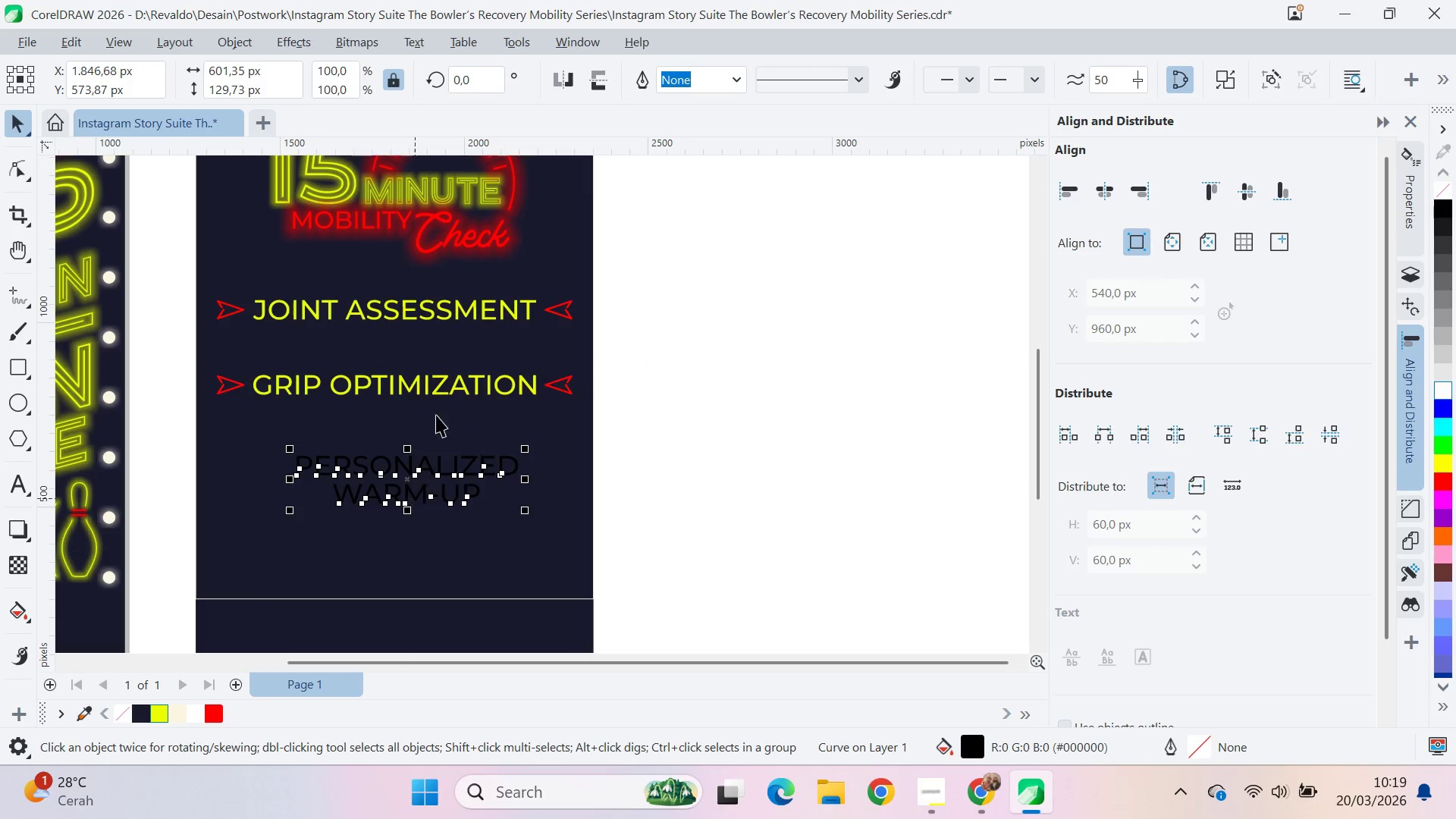 
hold_key(key=ShiftLeft, duration=0.5)
left_click([444, 394])
 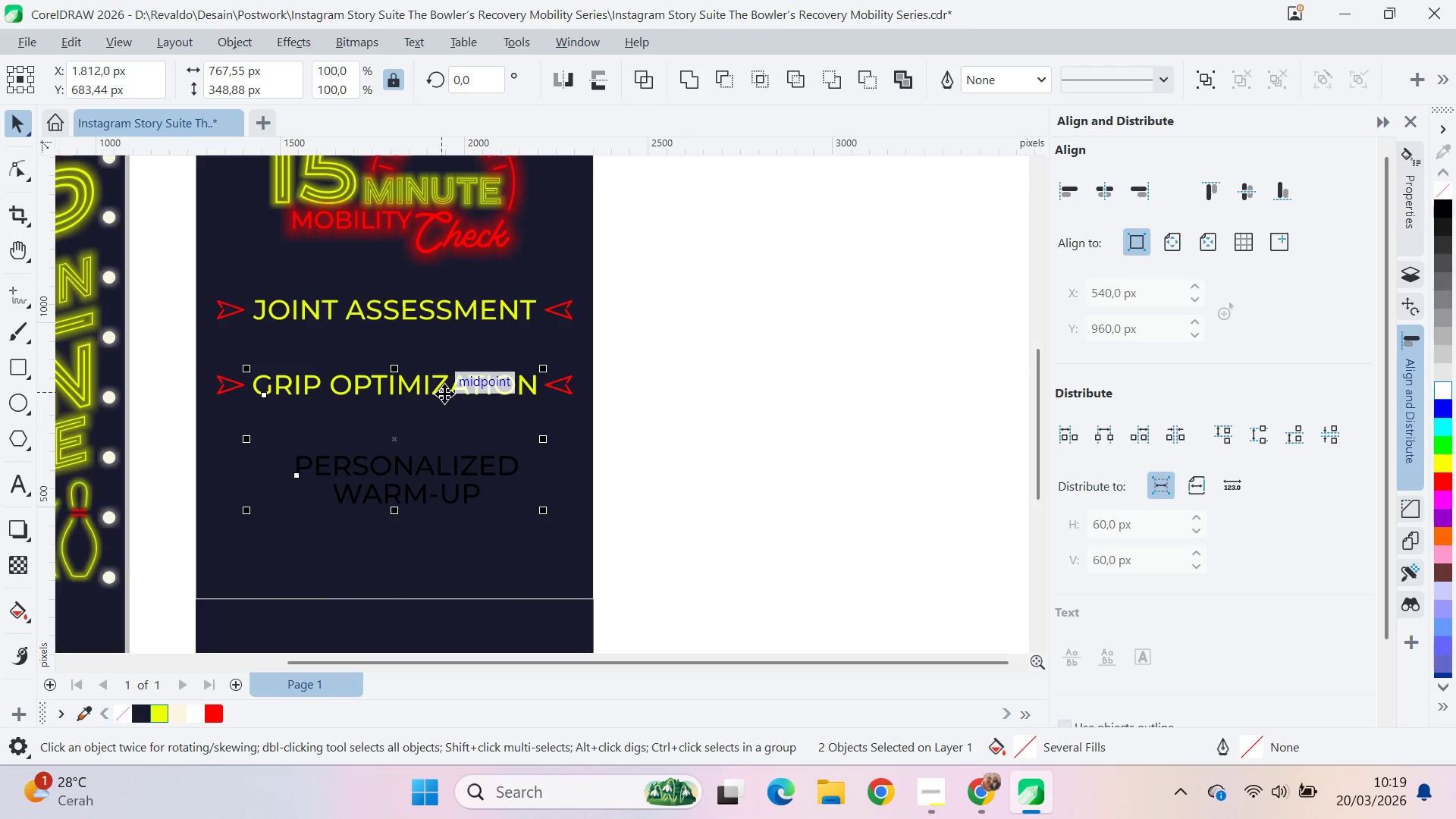 
key(C)
 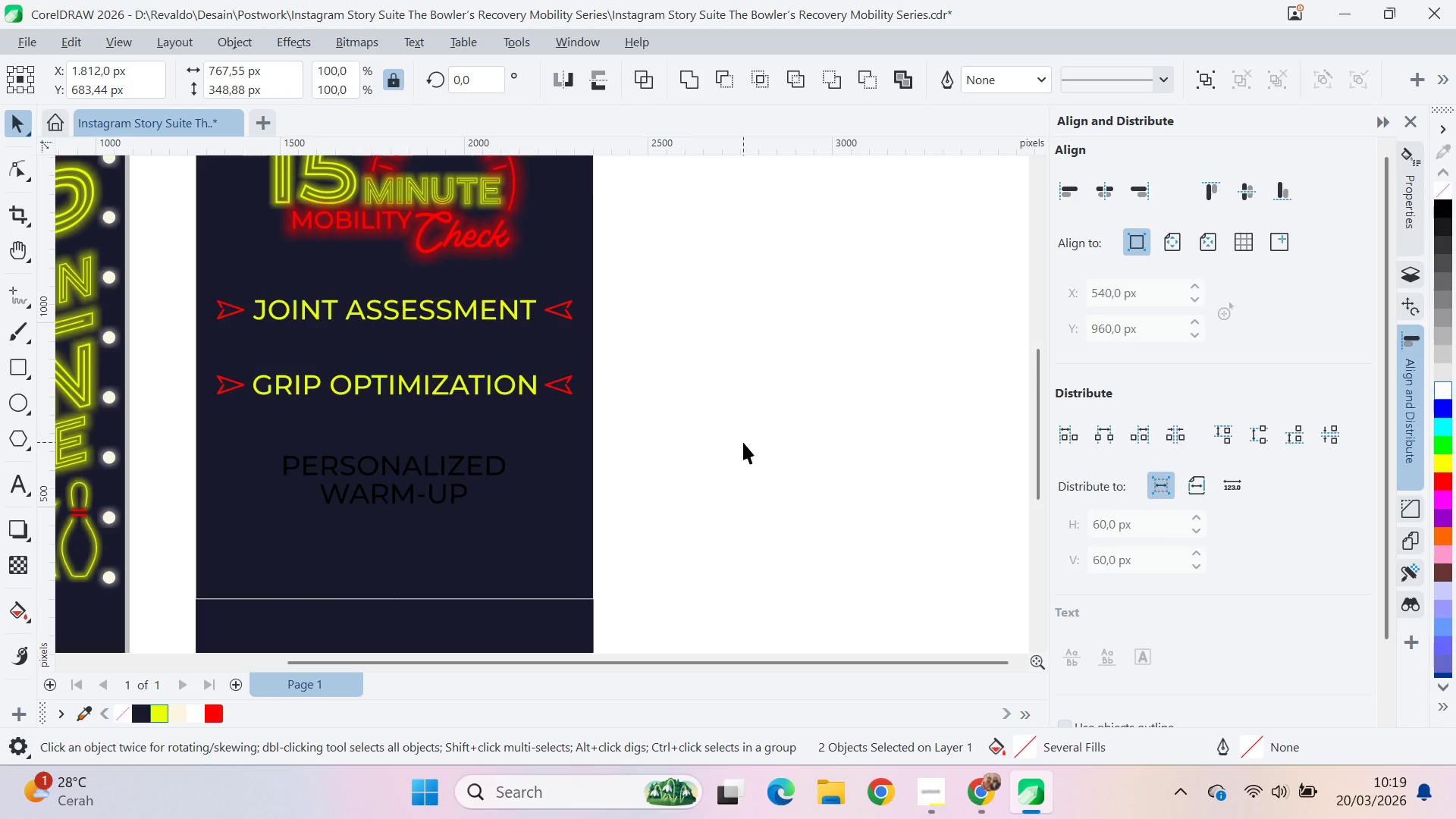 
double_click([743, 442])
 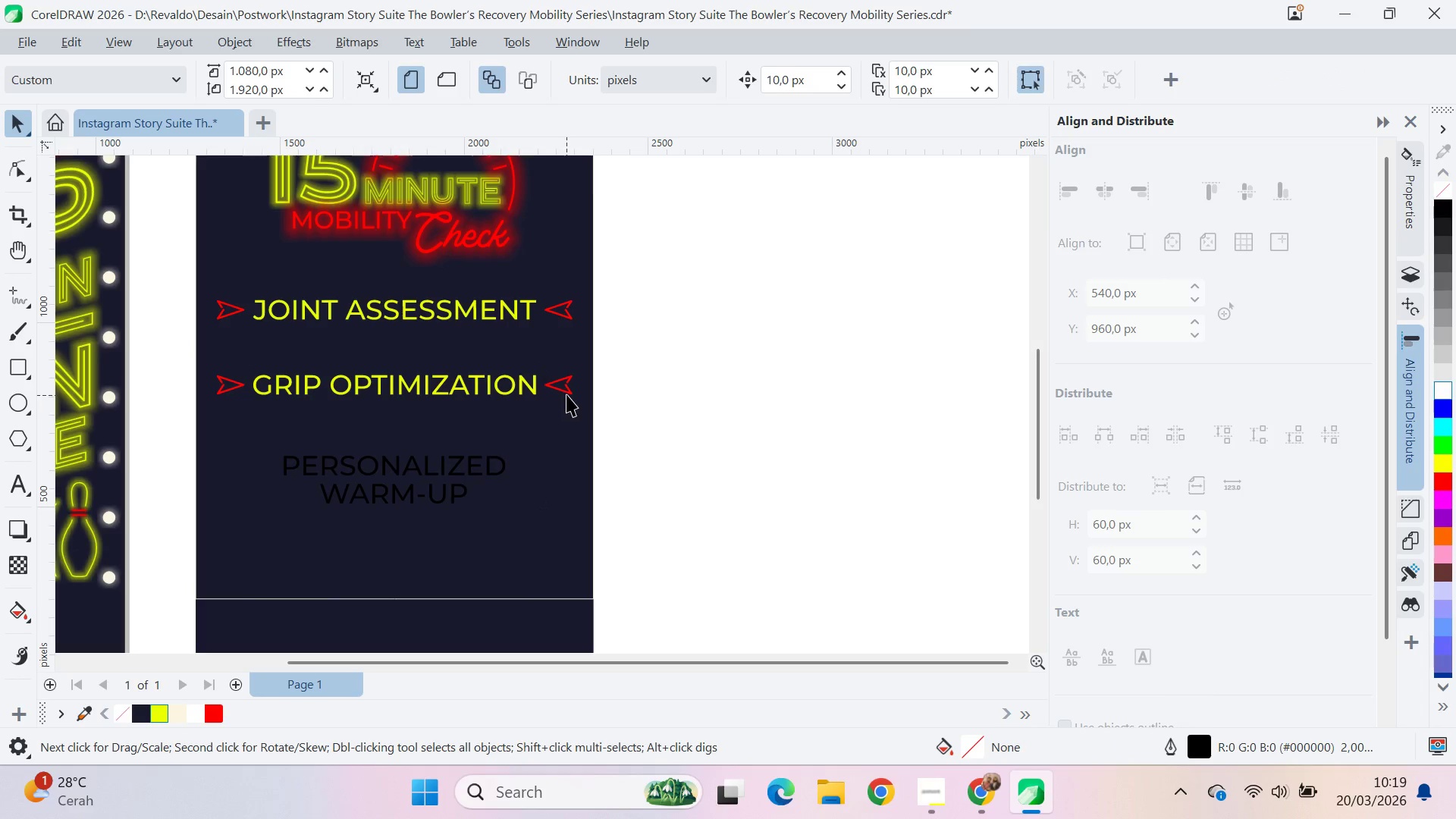 
left_click([566, 393])
 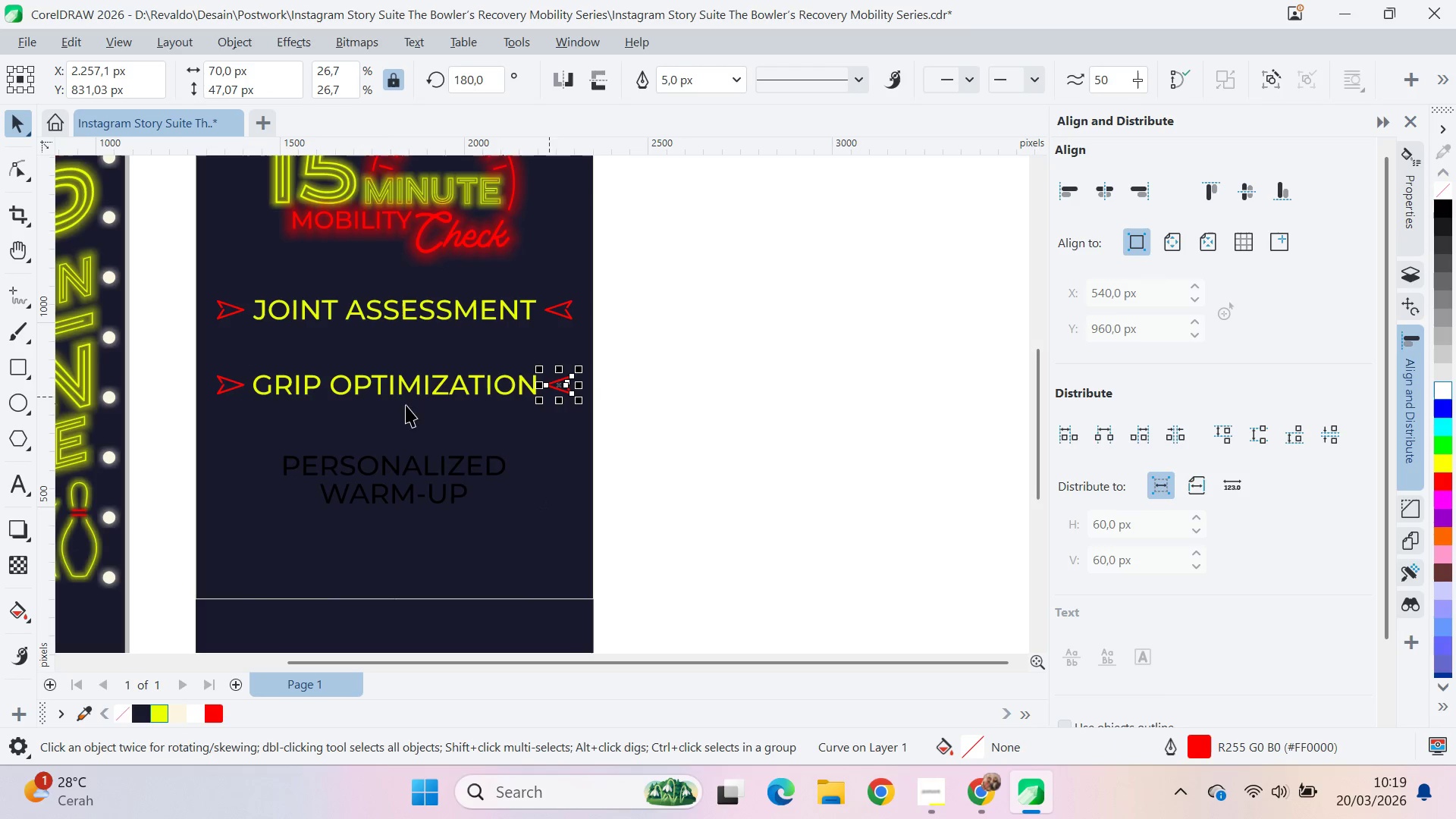 
hold_key(key=ShiftLeft, duration=0.94)
left_click([238, 389])
 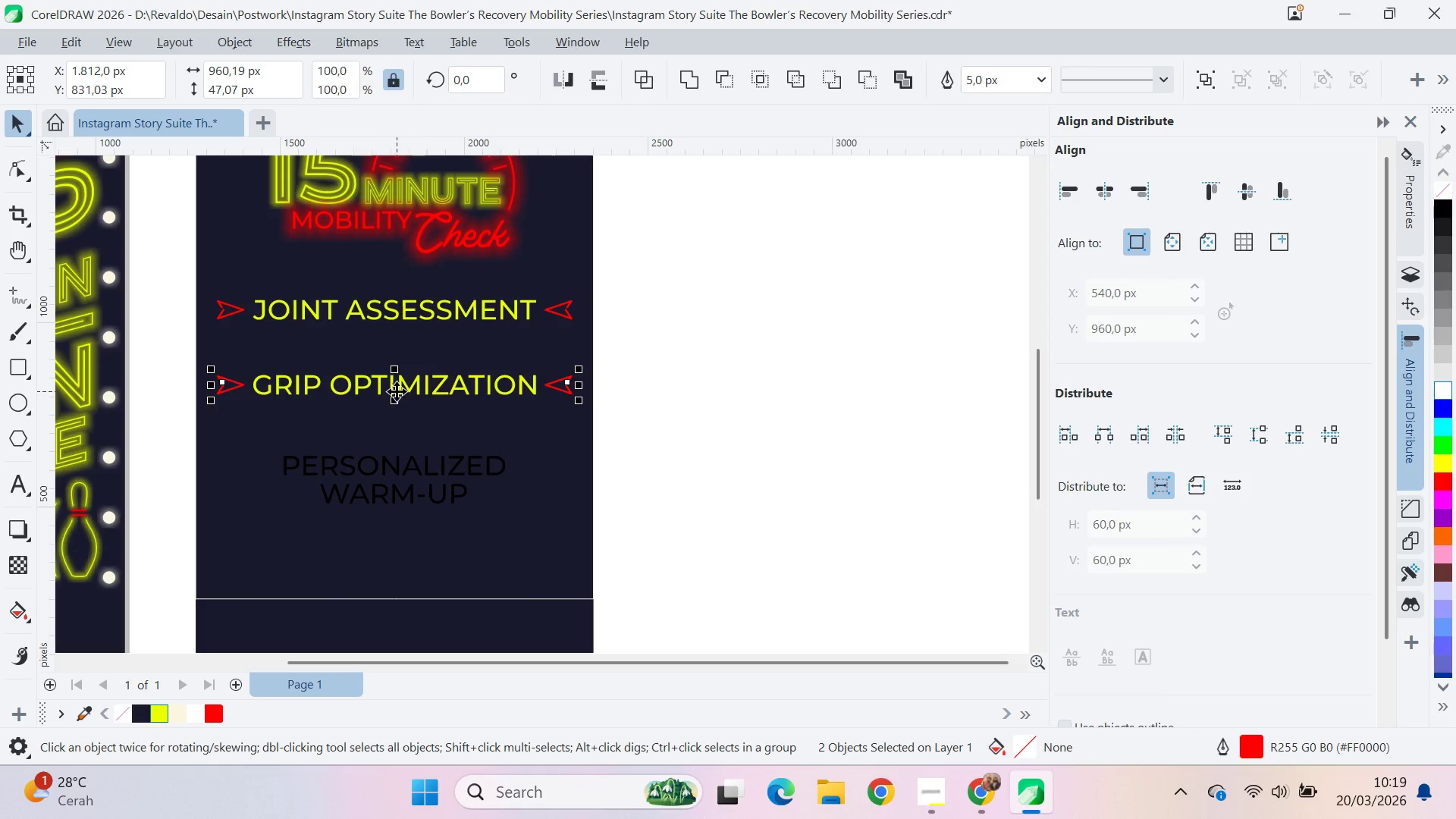 
left_click_drag(start_coordinate=[398, 389], to_coordinate=[377, 466])
 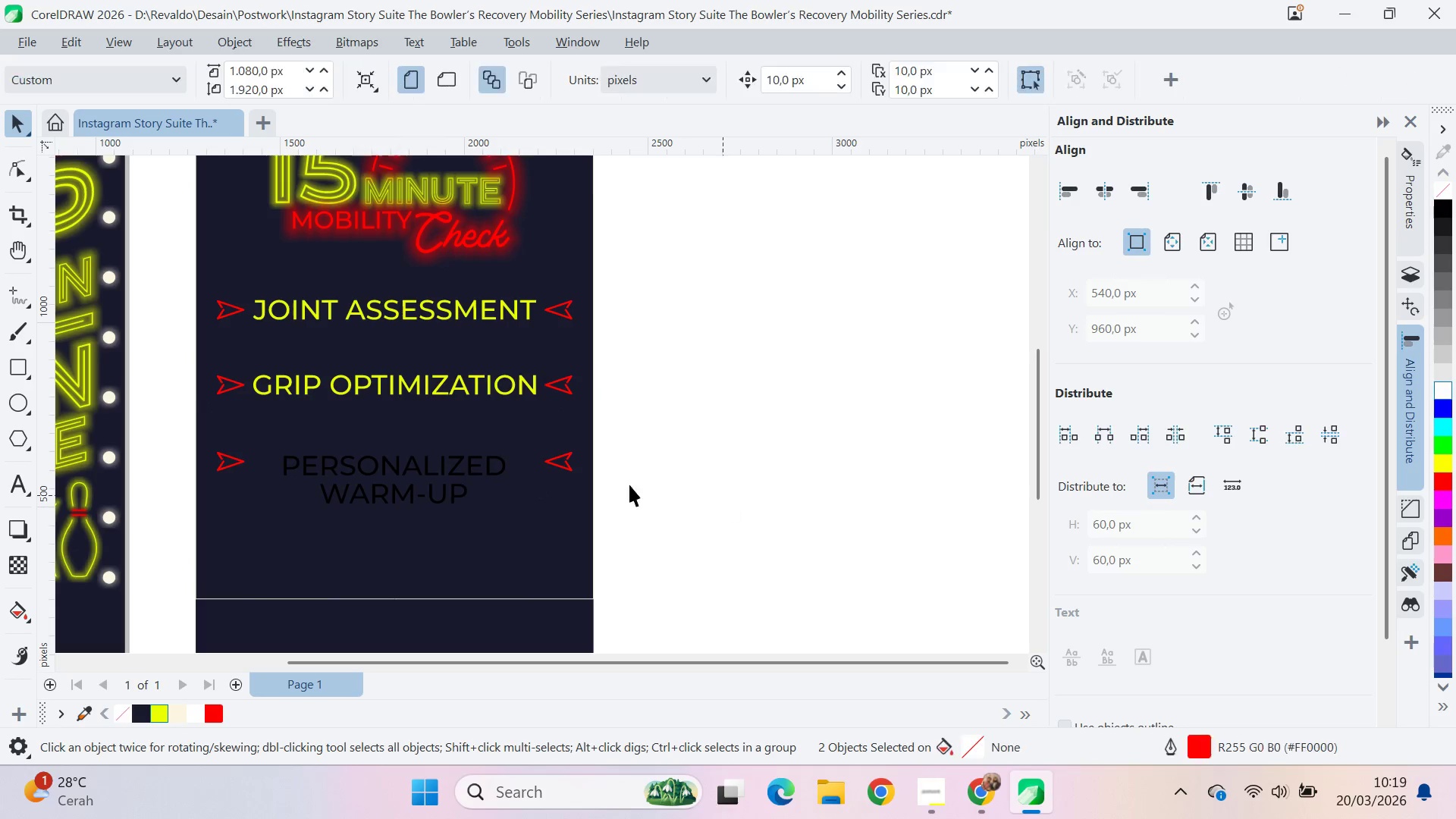 
hold_key(key=ShiftLeft, duration=1.5)
 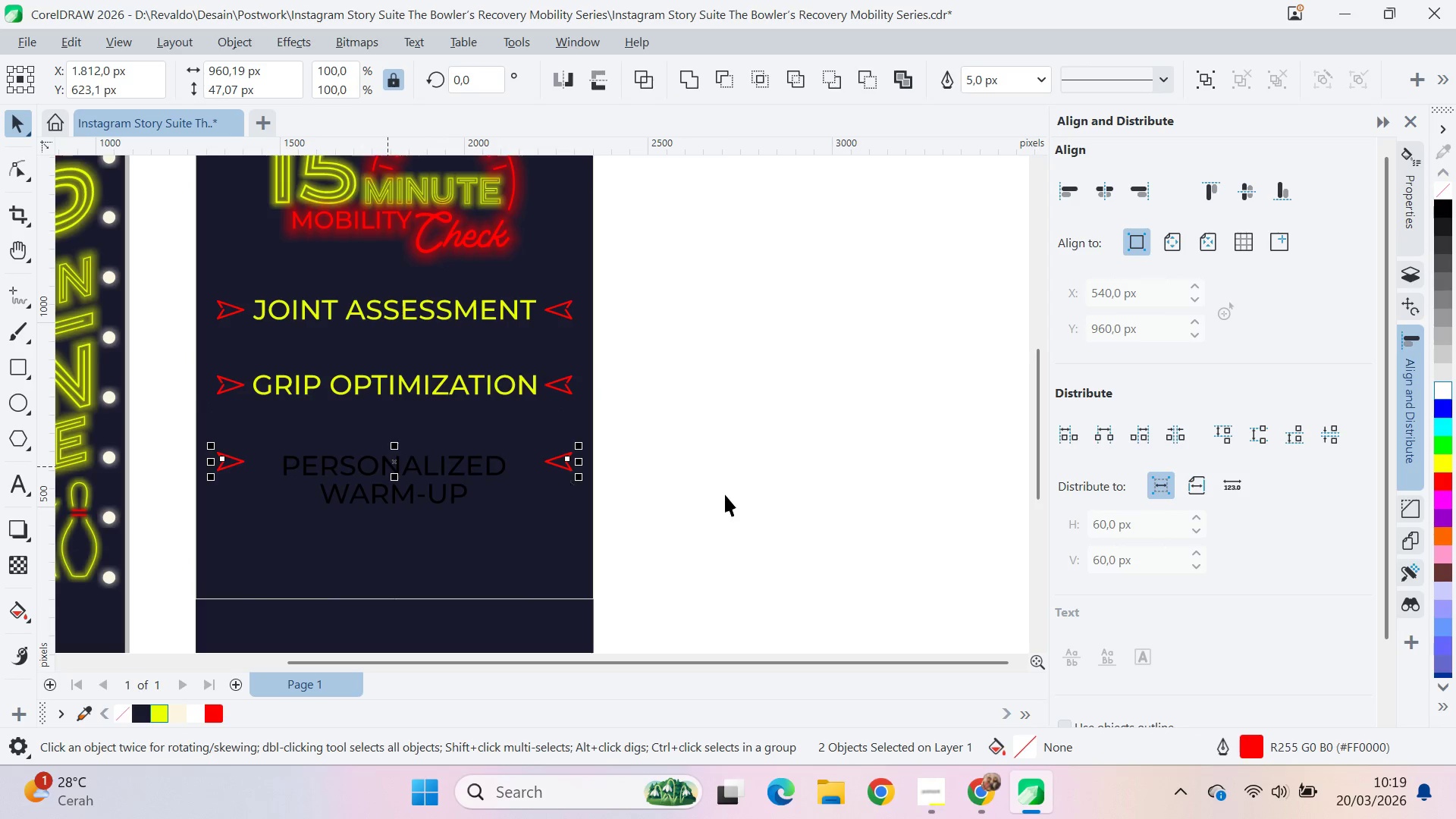 
left_click([727, 495])
 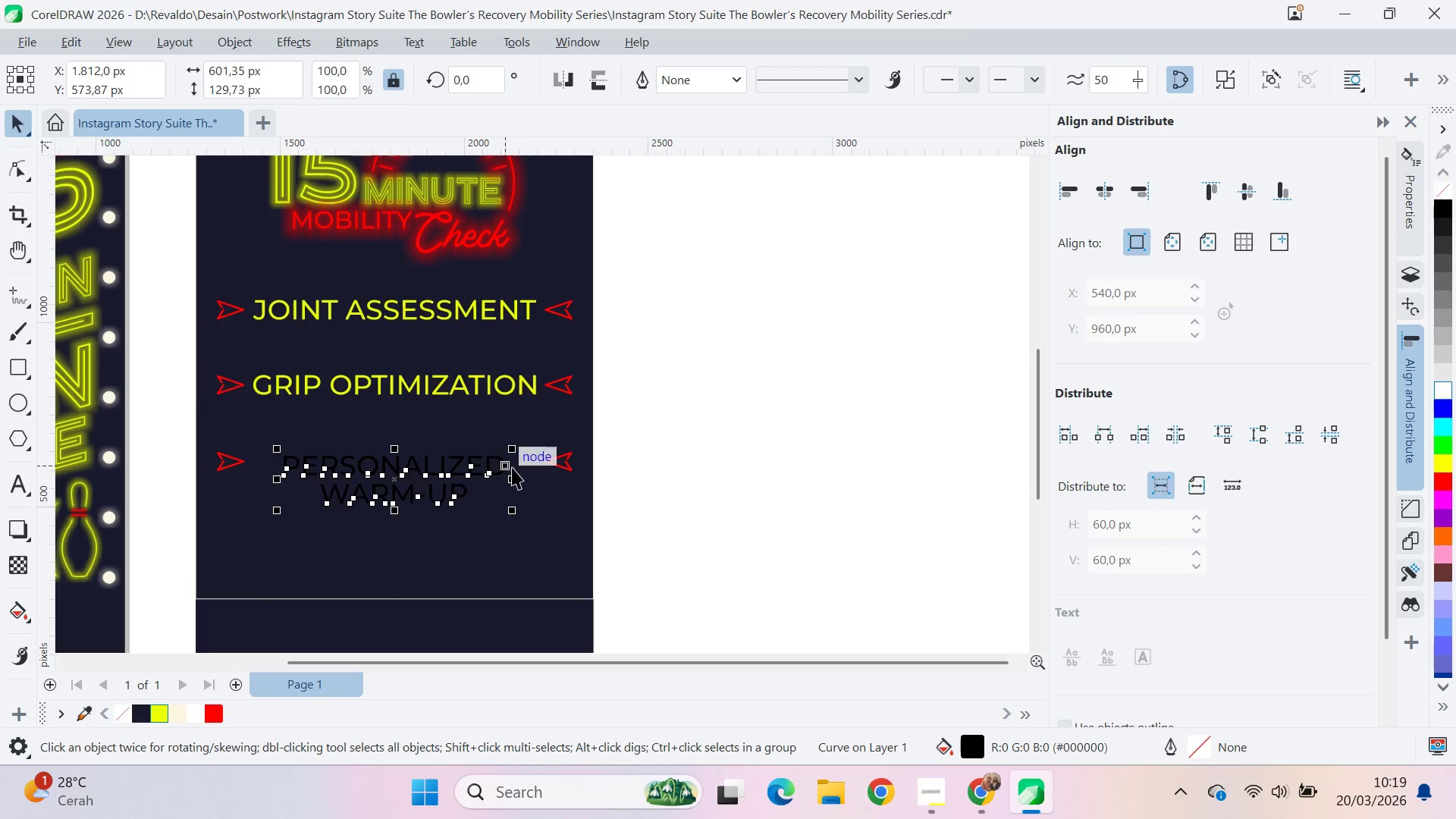 
left_click_drag(start_coordinate=[674, 429], to_coordinate=[159, 523])
 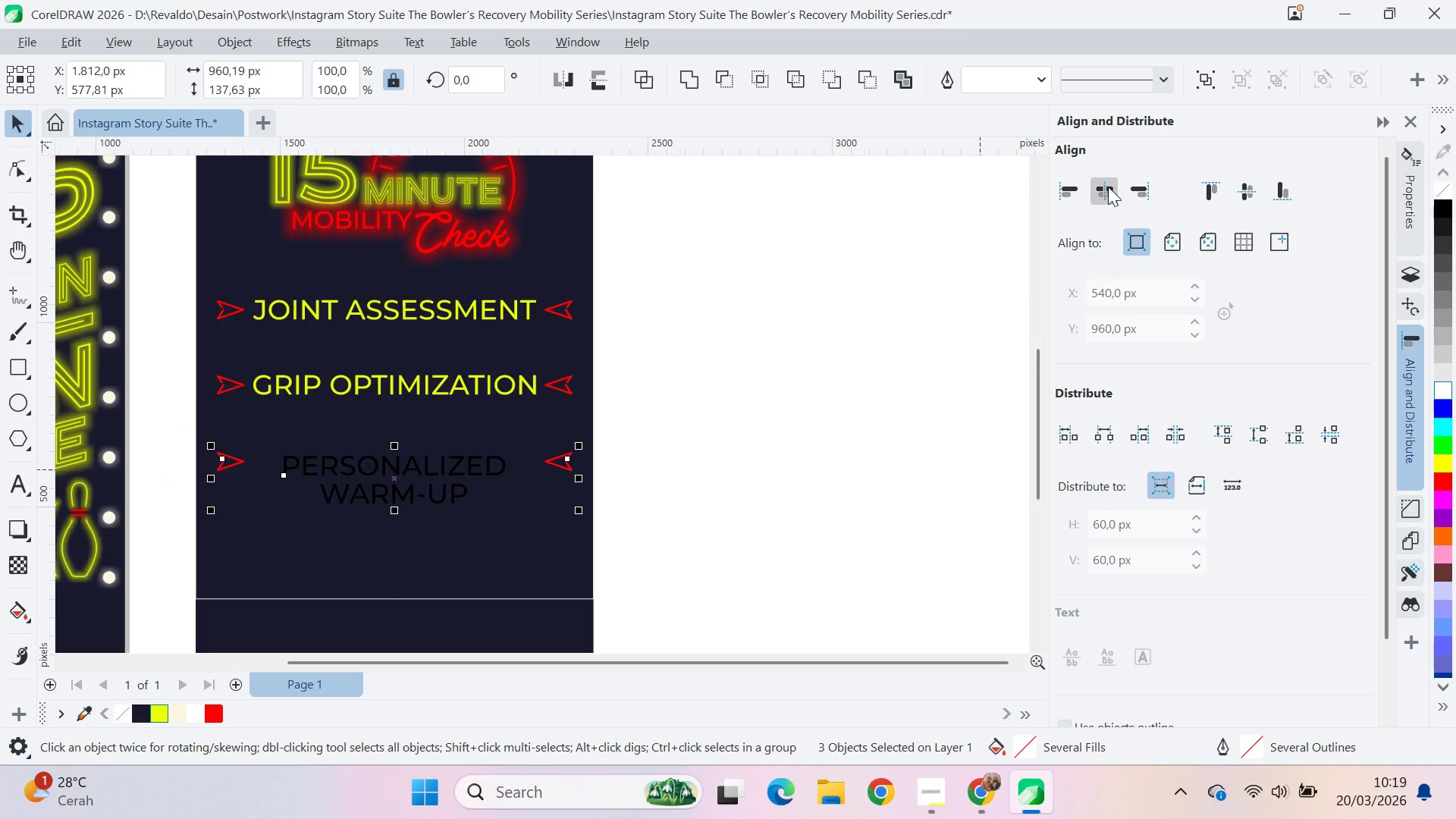 
left_click([1248, 189])
 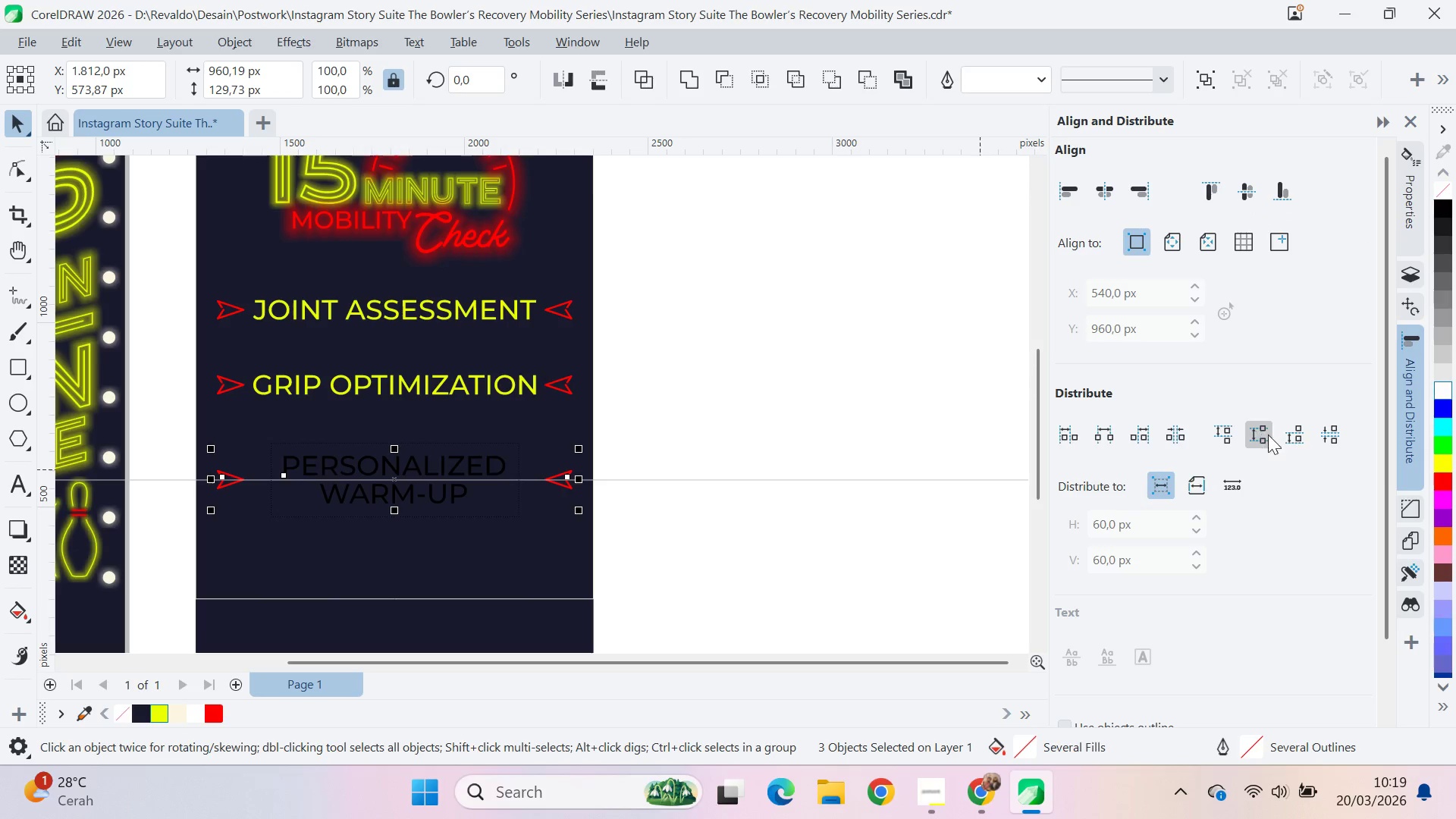 
left_click([1338, 443])
 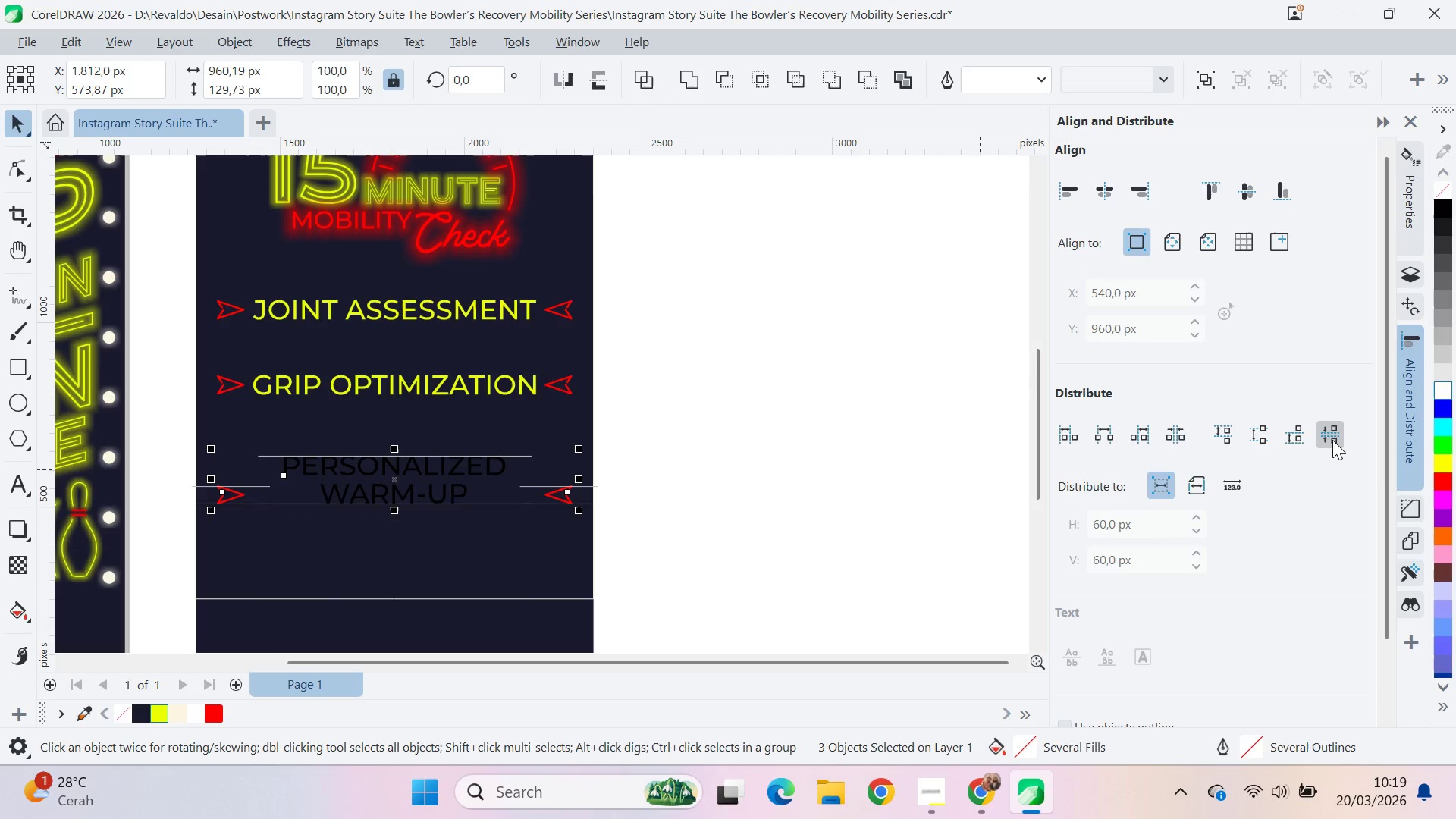 
left_click([1332, 439])
 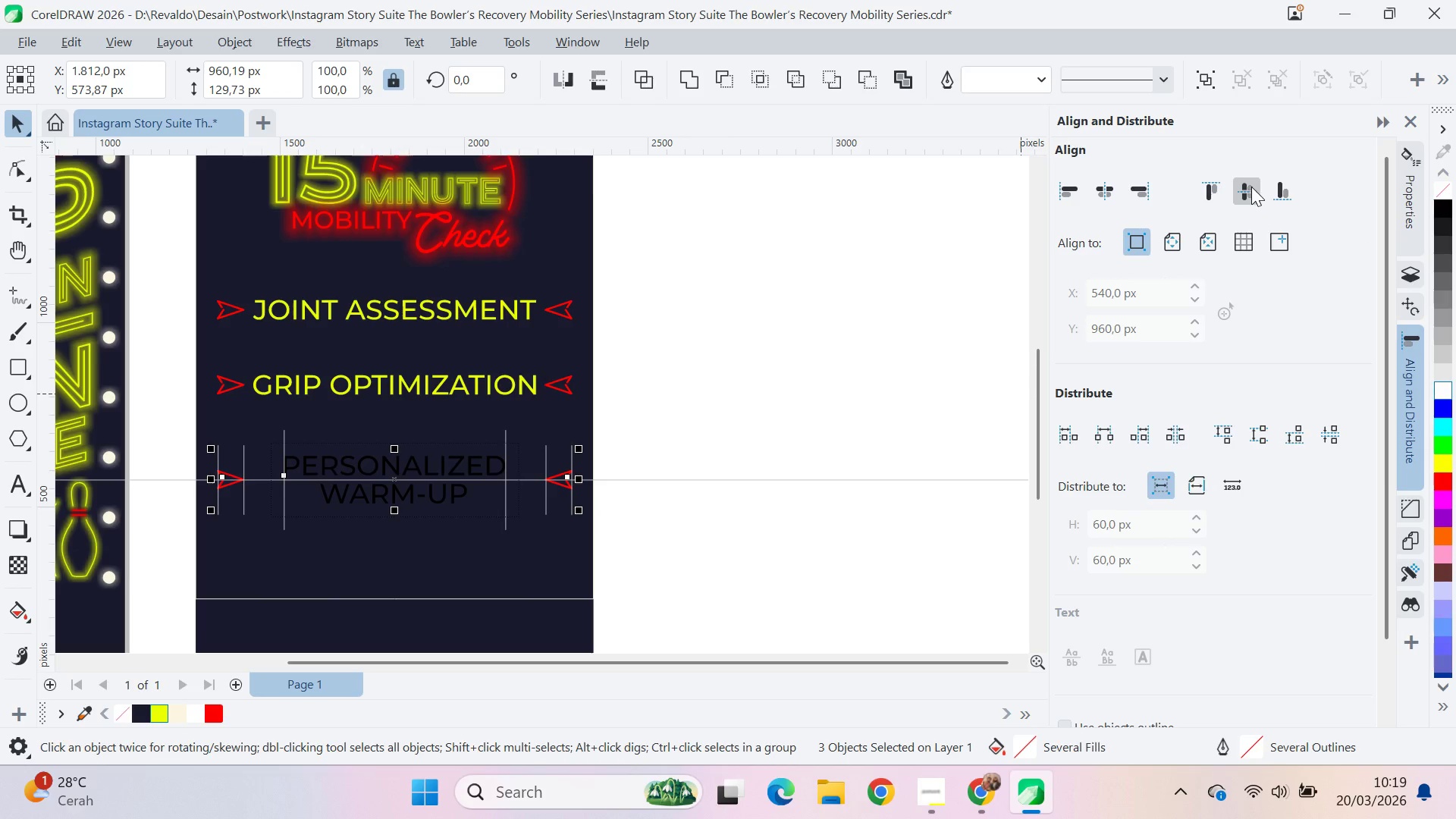 
left_click_drag(start_coordinate=[711, 430], to_coordinate=[154, 536])
 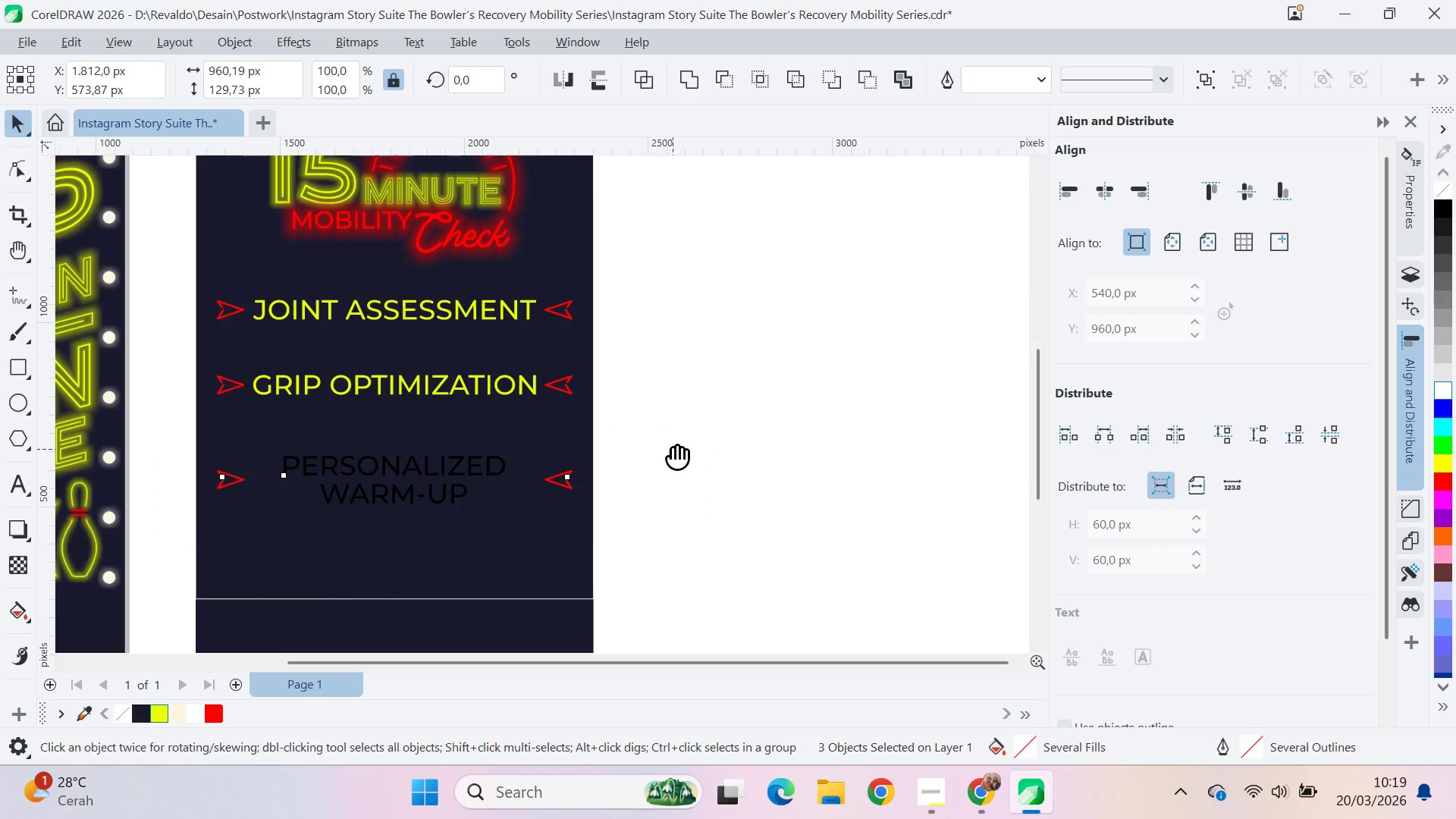 
type(qvqv)
 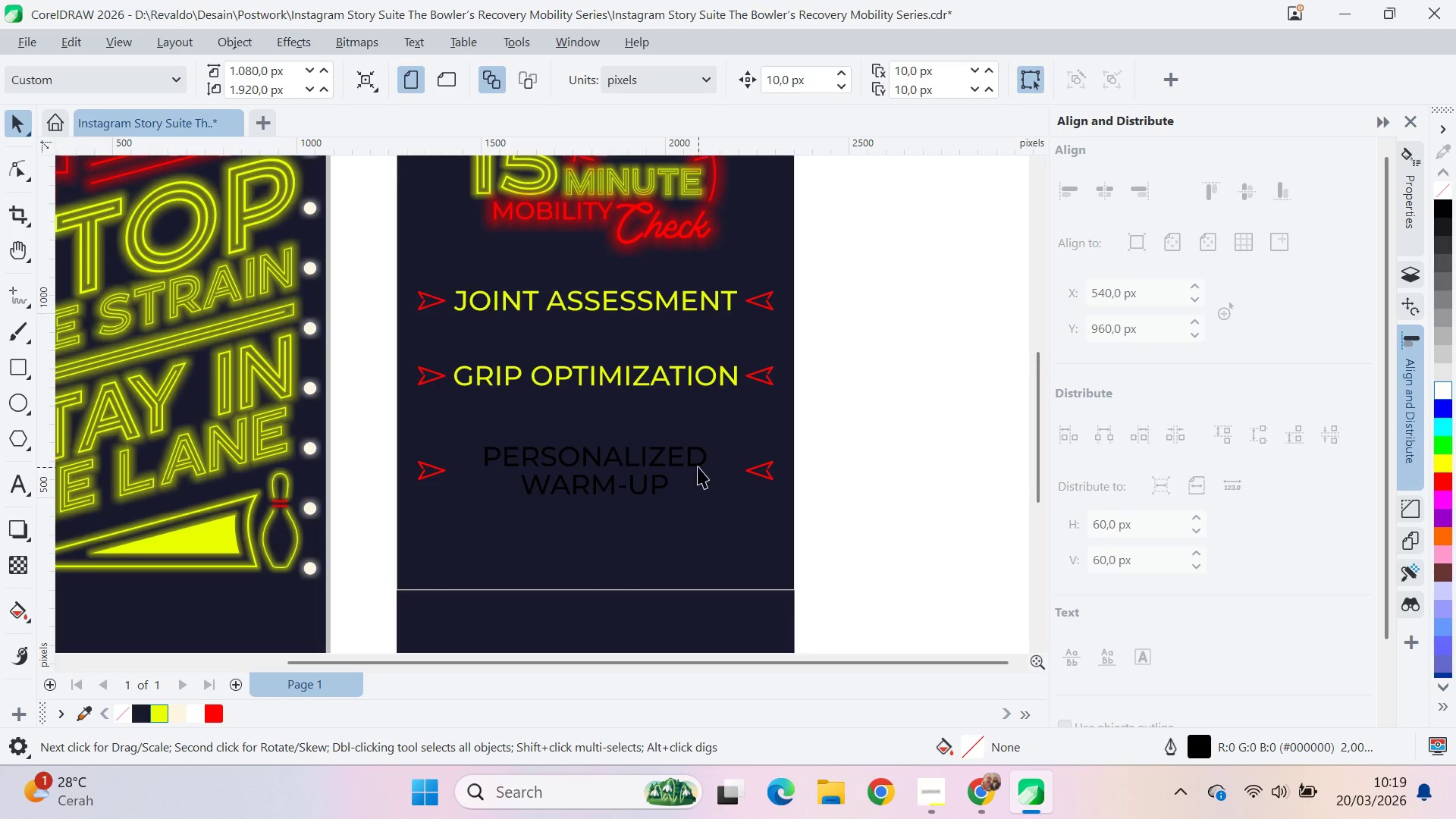 
left_click_drag(start_coordinate=[687, 435], to_coordinate=[843, 425])
 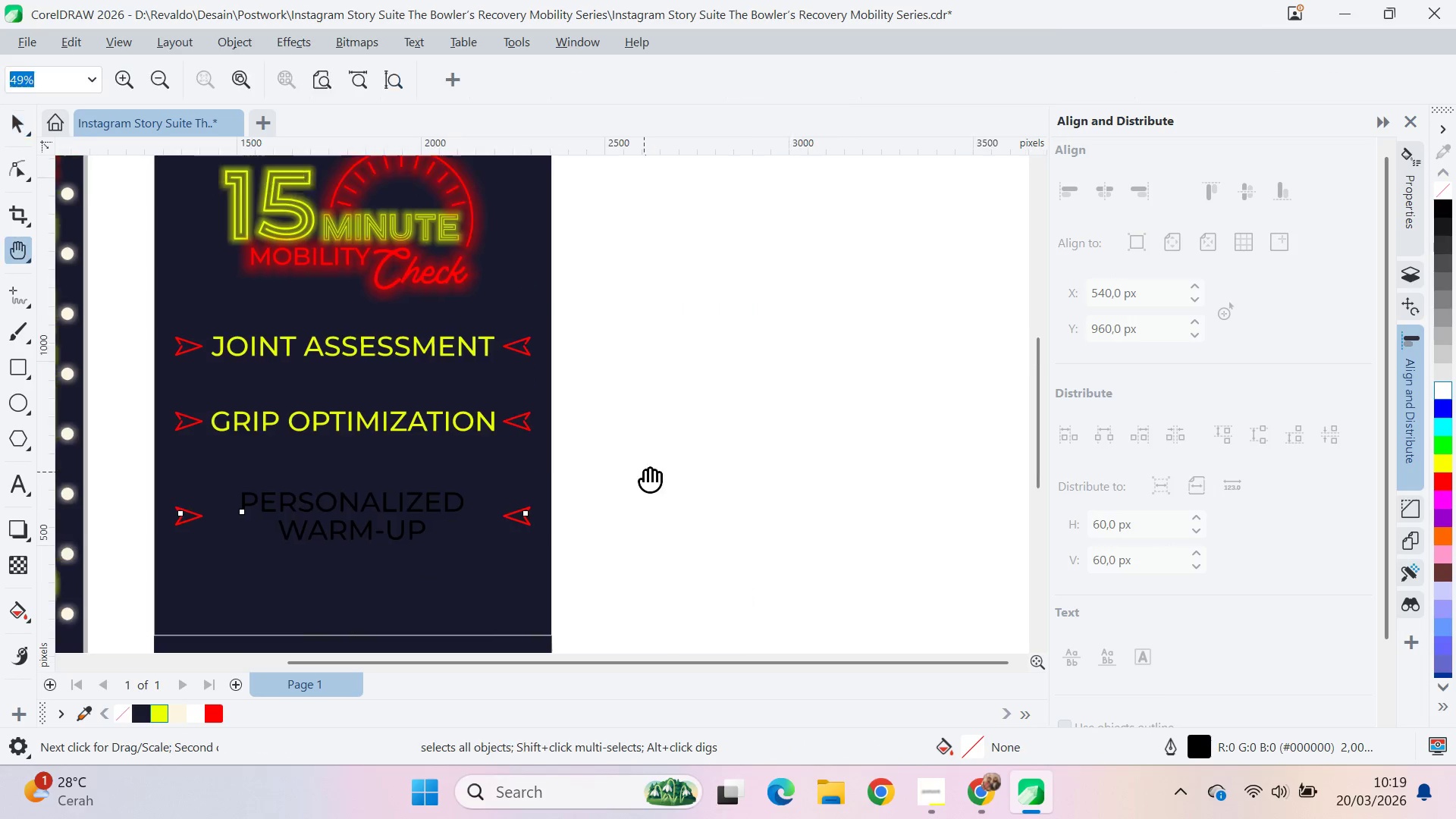 
left_click_drag(start_coordinate=[689, 478], to_coordinate=[888, 426])
 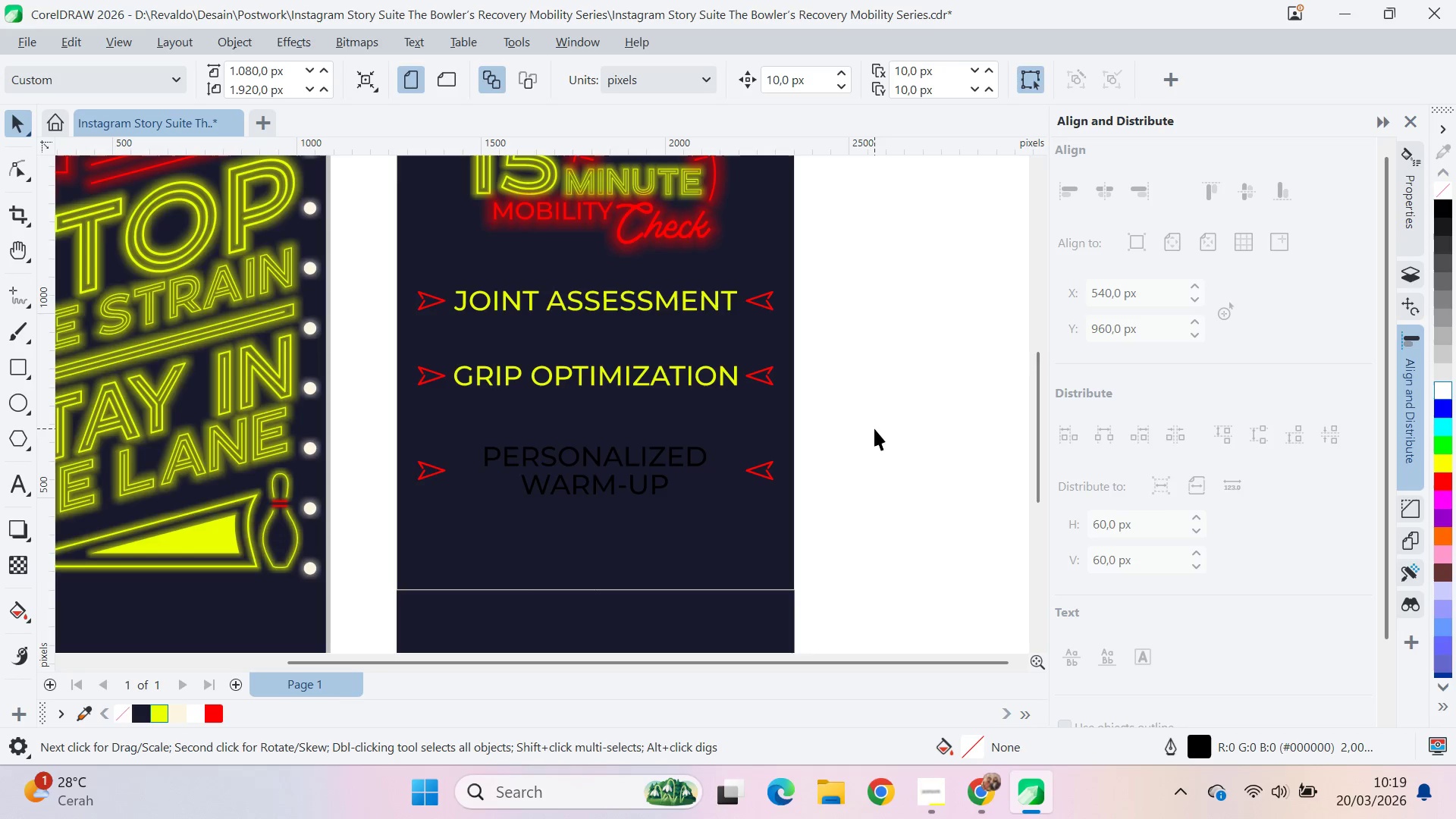 
left_click_drag(start_coordinate=[874, 428], to_coordinate=[871, 431])
 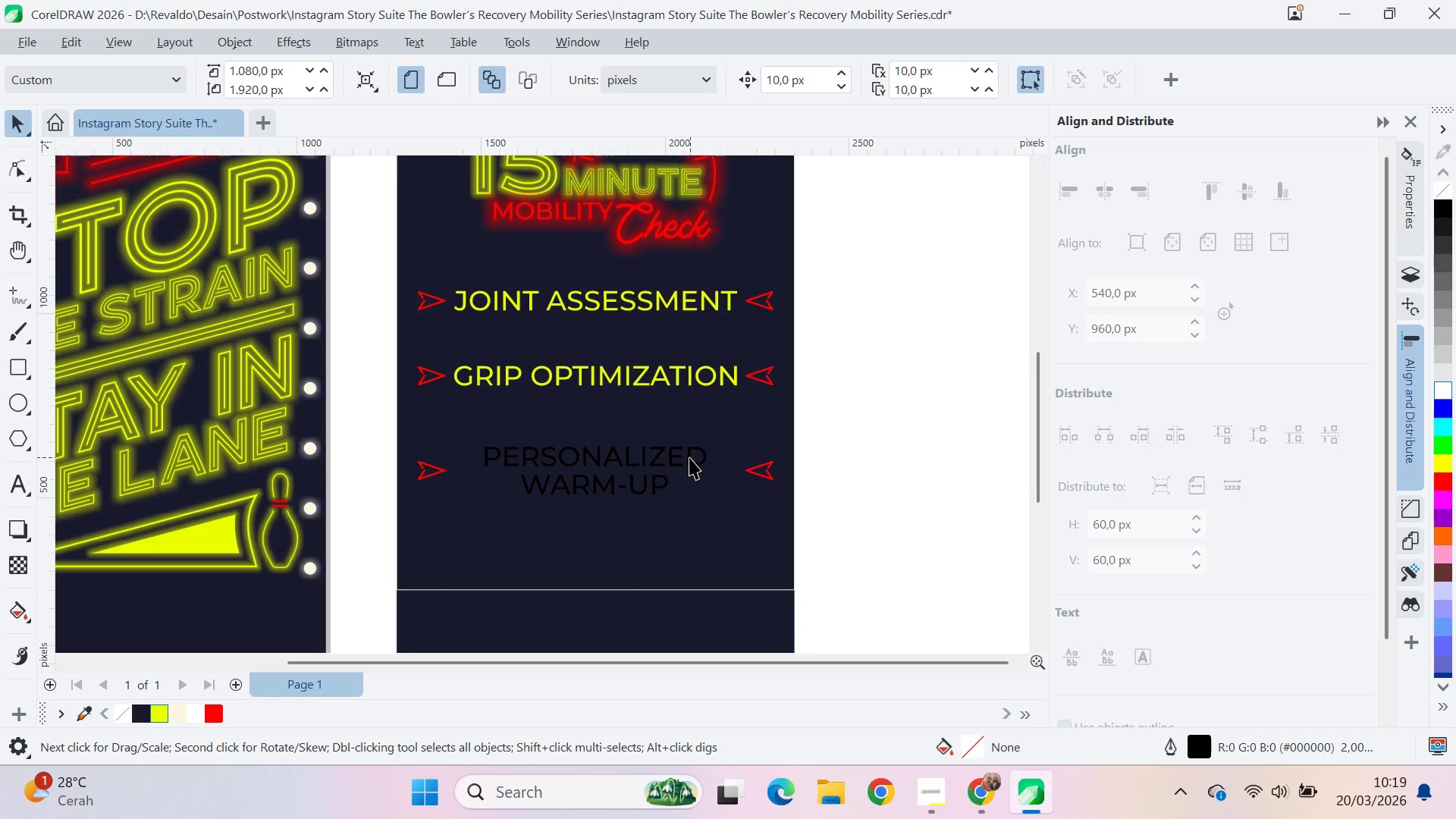 
left_click([686, 459])
 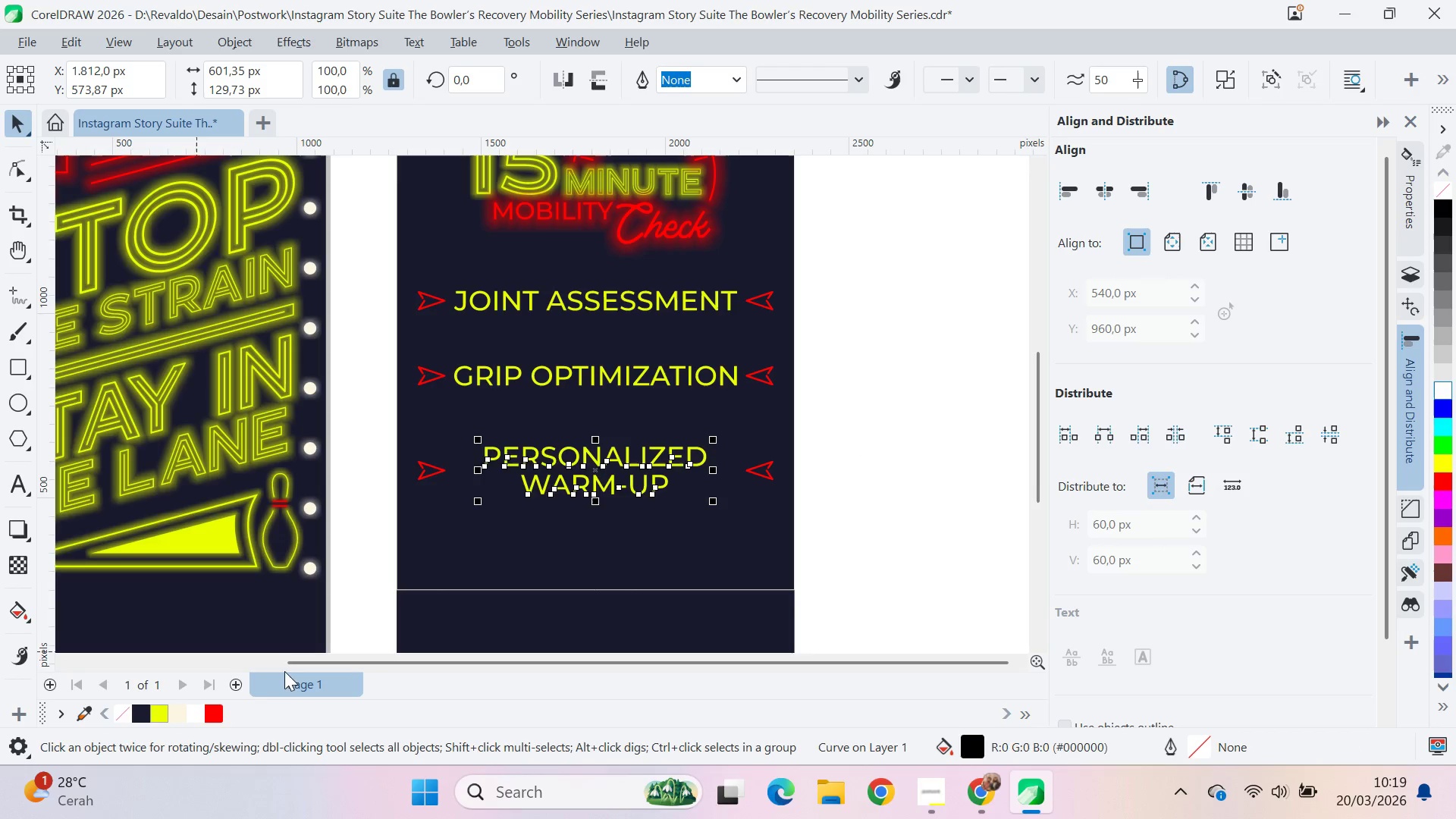 
left_click([869, 416])
 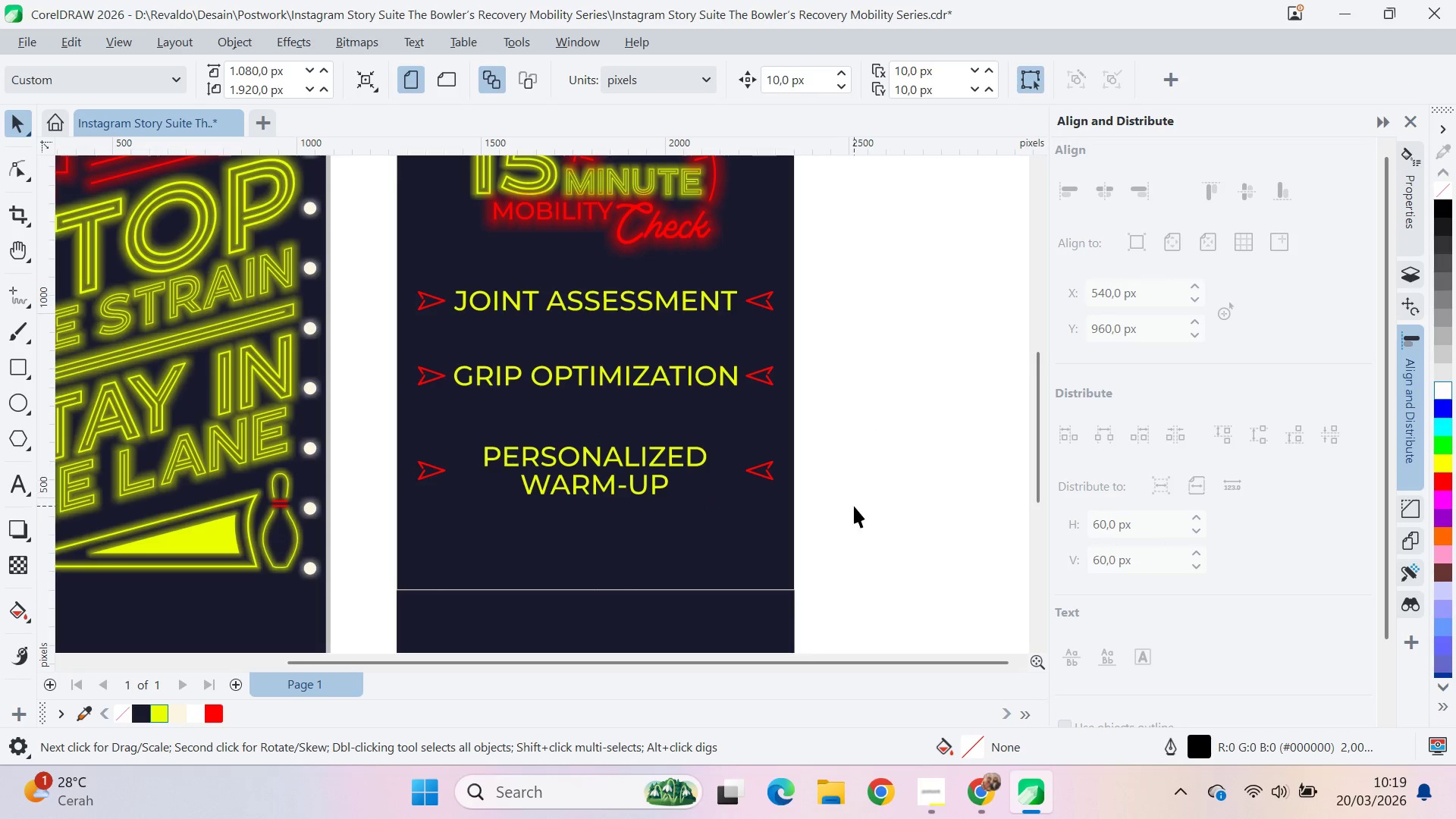 
left_click_drag(start_coordinate=[858, 513], to_coordinate=[730, 242])
 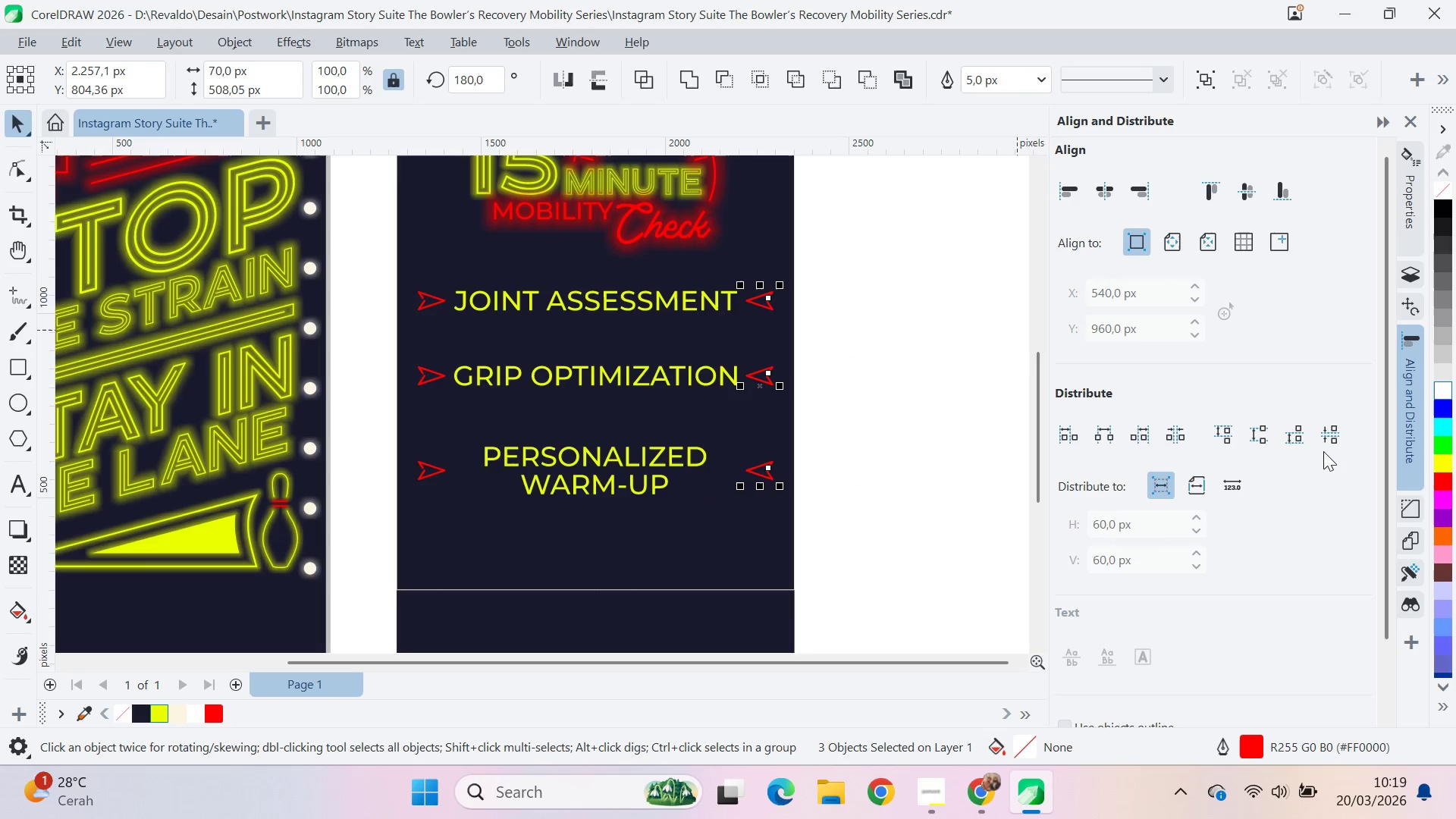 
left_click([1342, 438])
 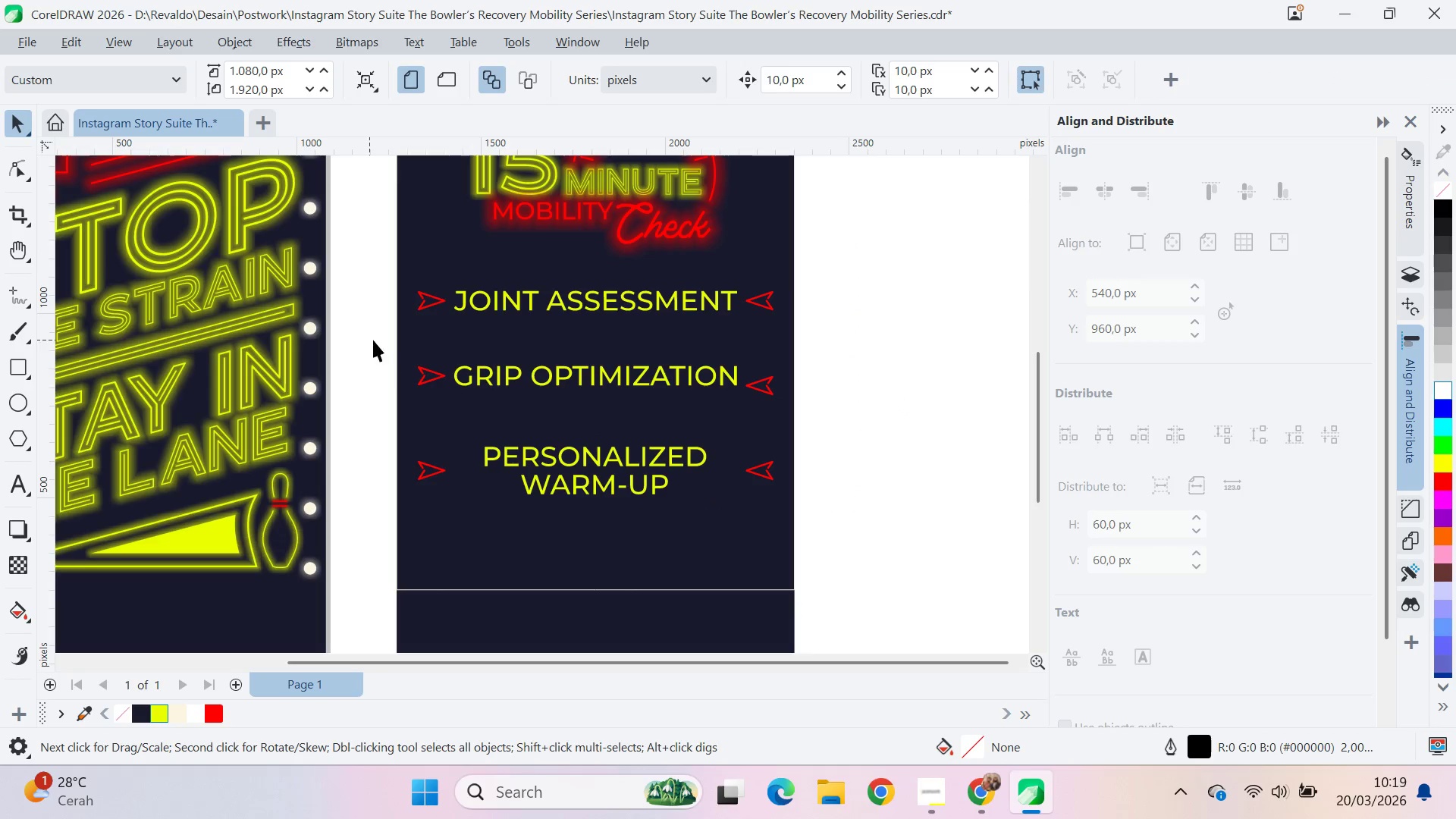 
left_click_drag(start_coordinate=[358, 274], to_coordinate=[460, 517])
 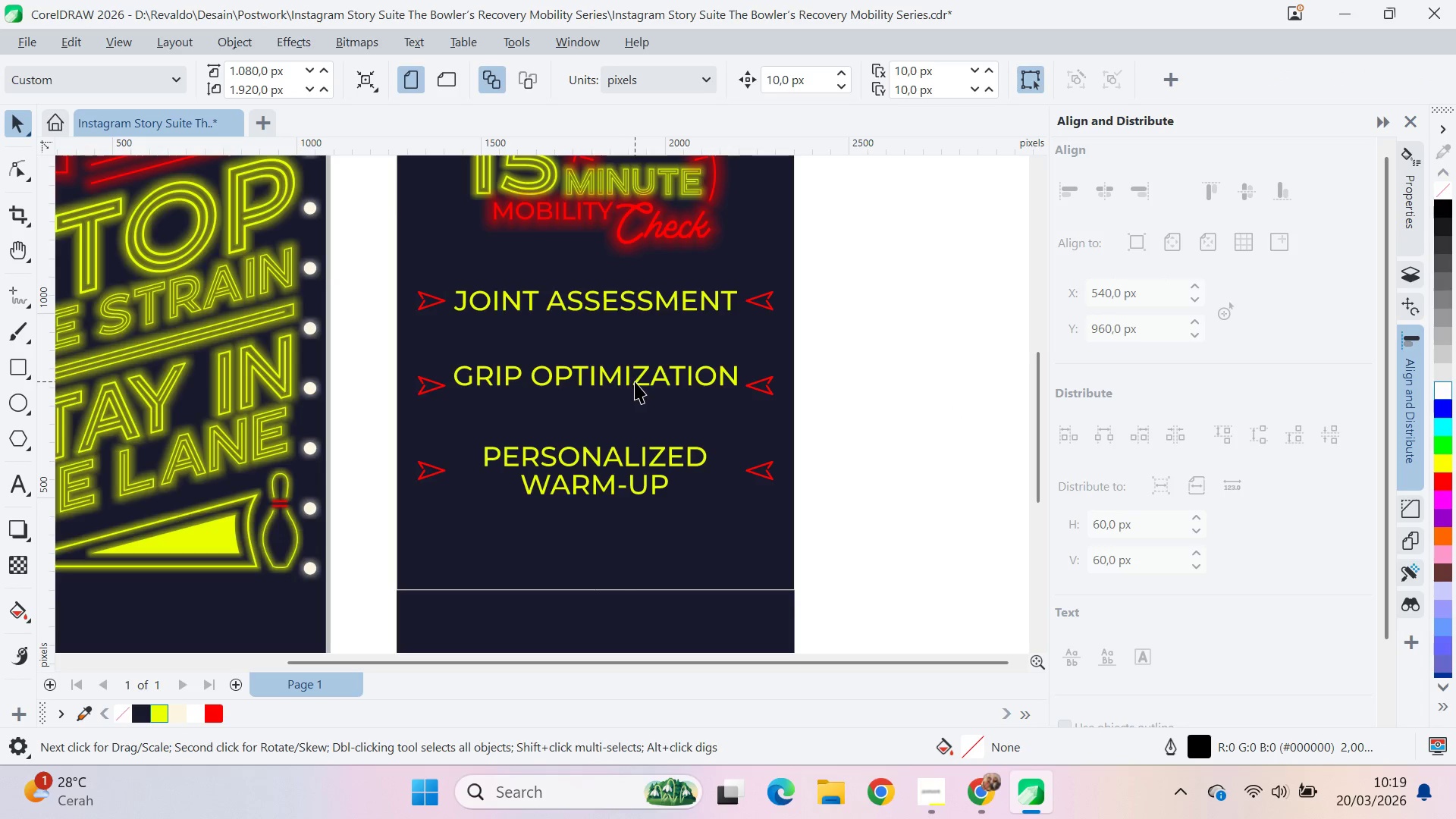 
hold_key(key=ShiftLeft, duration=1.2)
left_click([760, 378])
 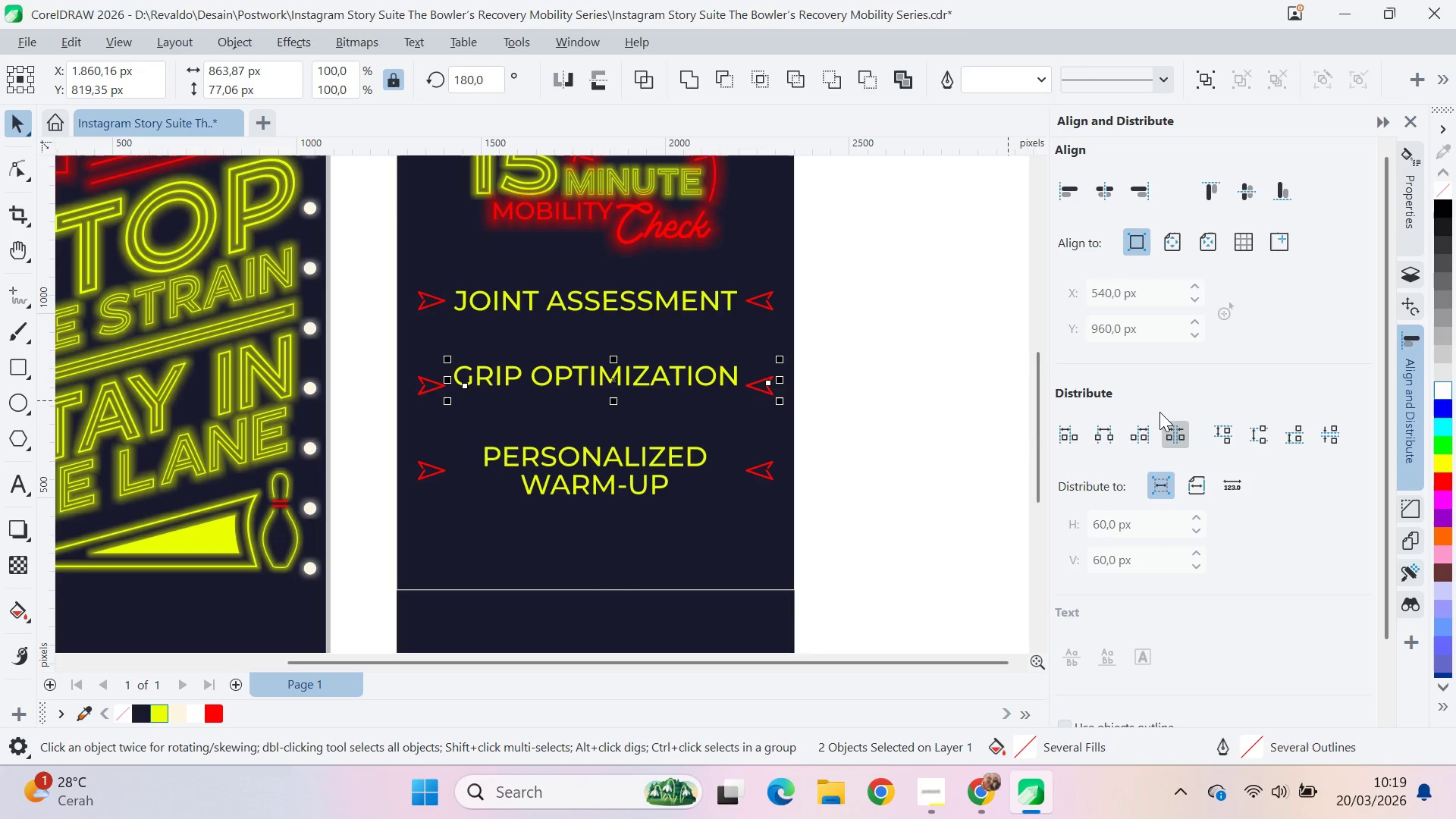 
key(E)
 